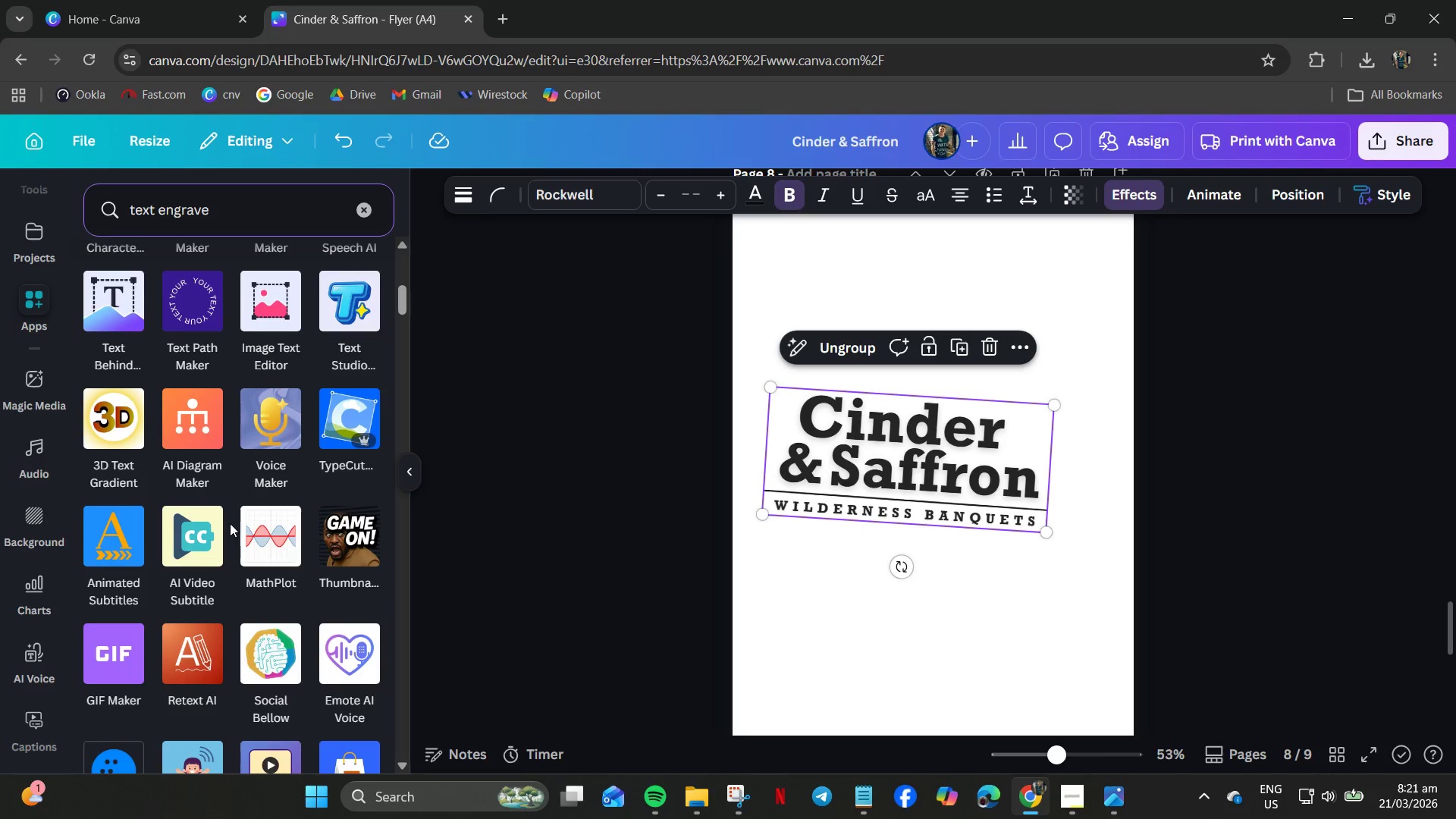 
scroll: coordinate [314, 456], scroll_direction: down, amount: 3.0
 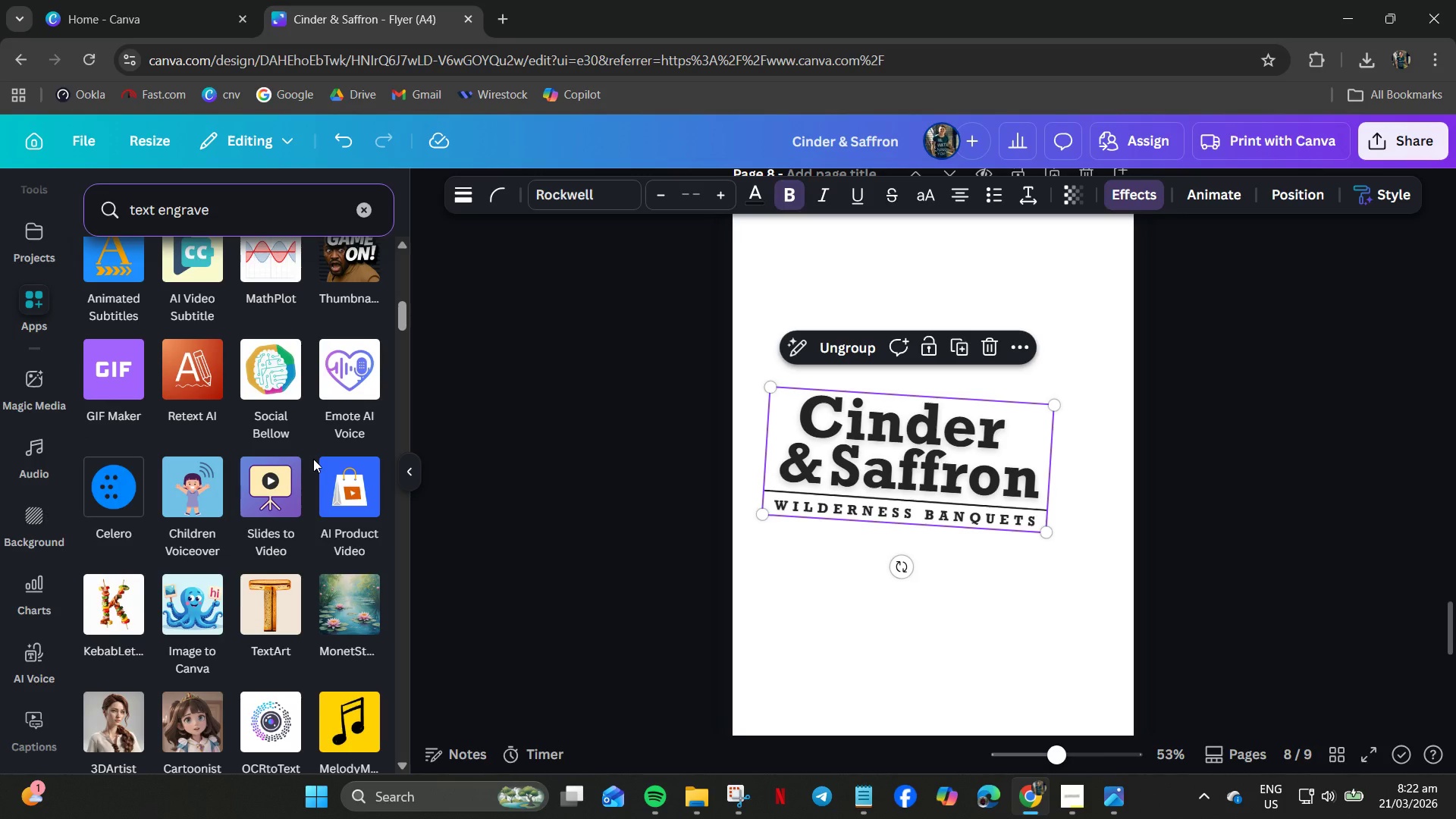 
scroll: coordinate [330, 444], scroll_direction: up, amount: 2.0
 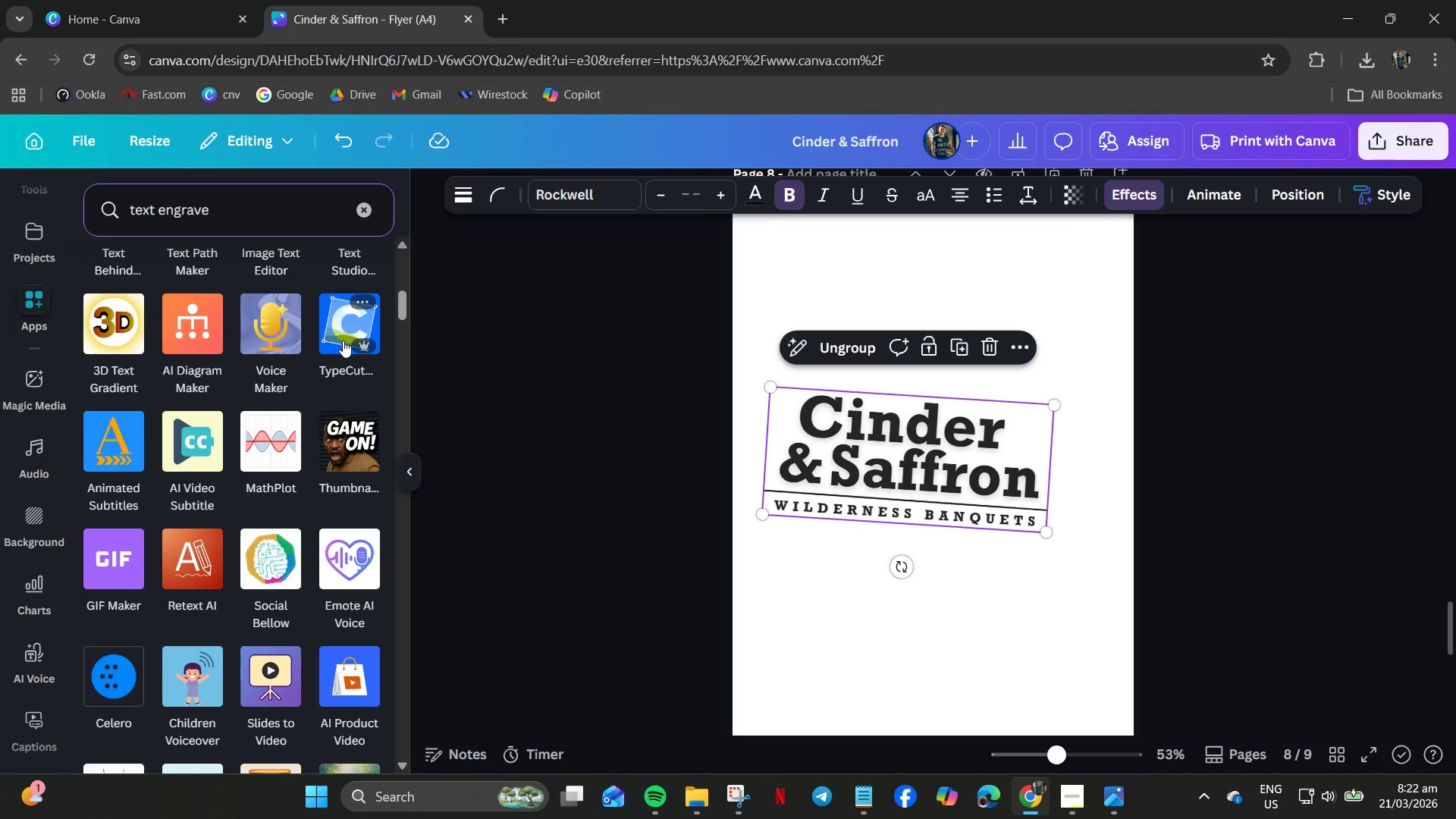 
left_click([343, 338])
 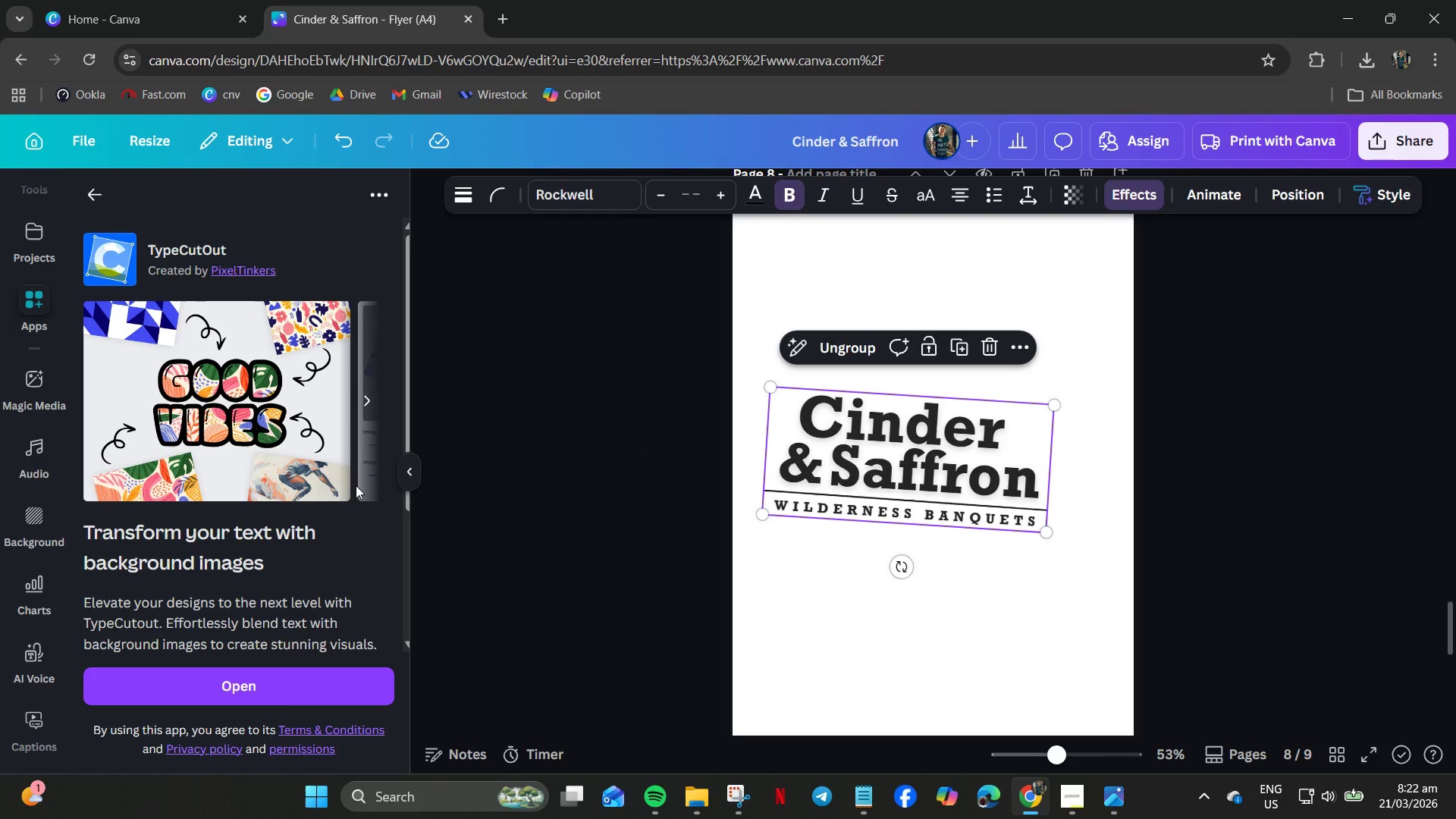 
left_click([262, 686])
 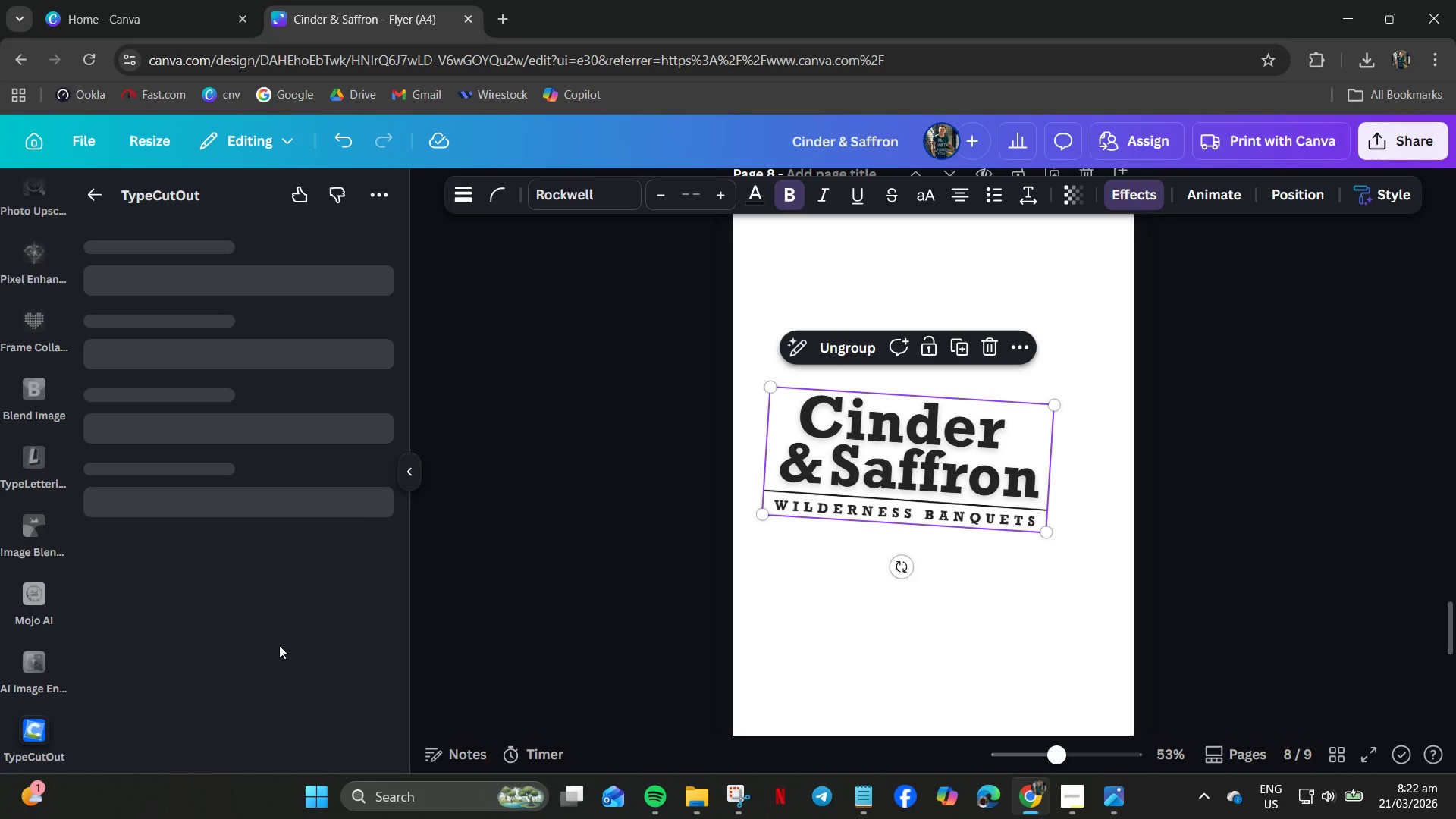 
mouse_move([279, 627])
 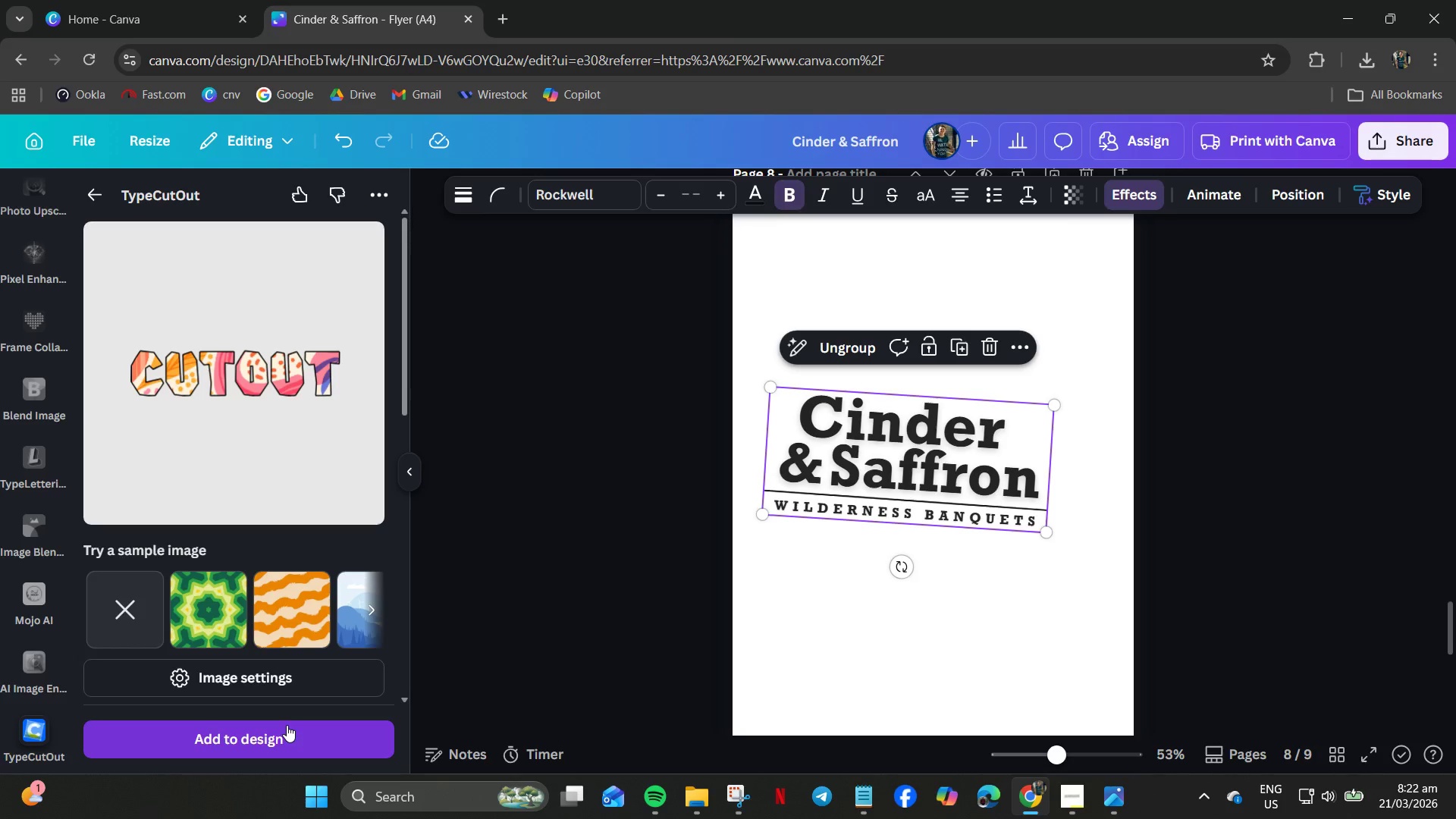 
wait(7.05)
 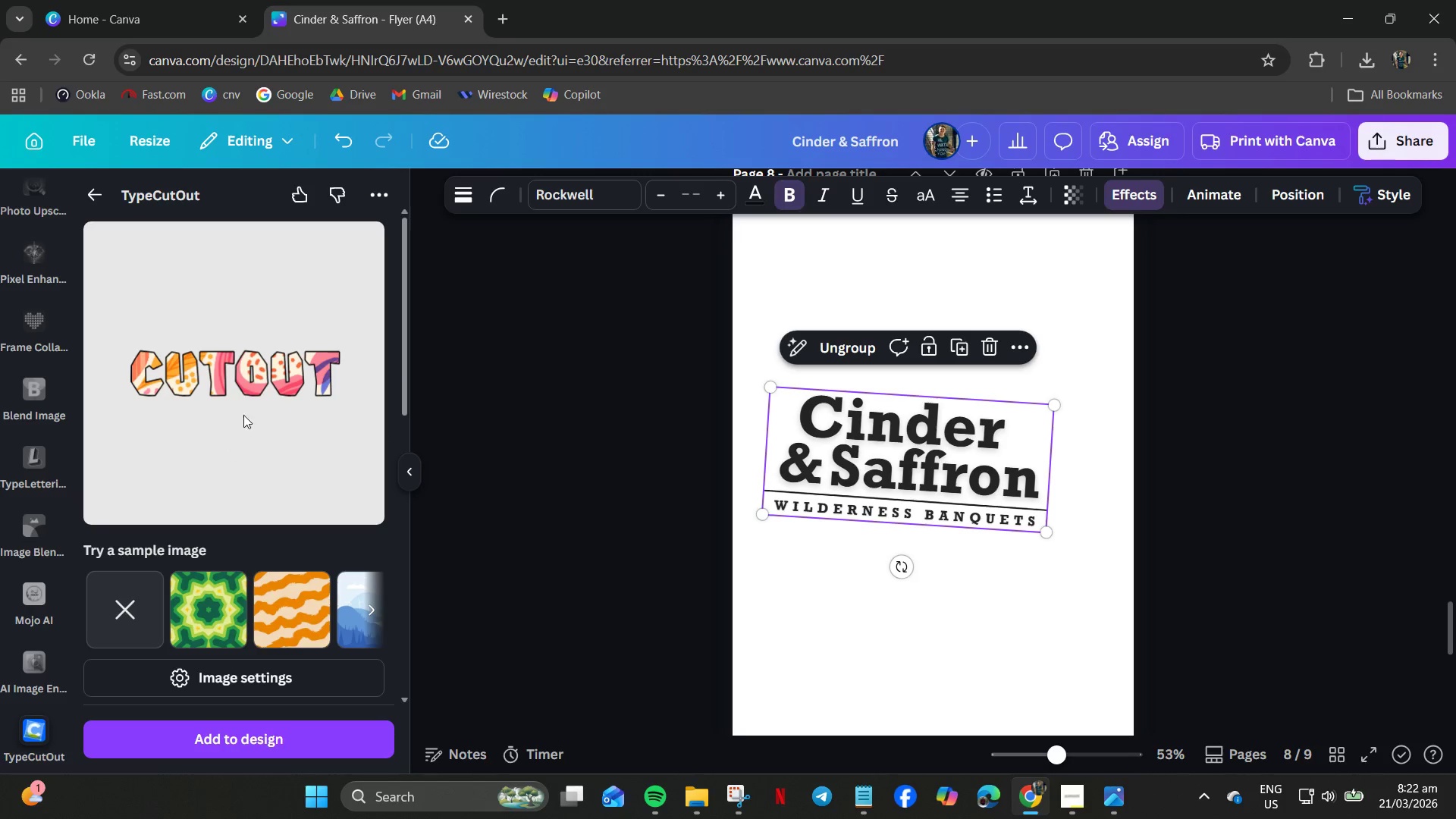 
scroll: coordinate [184, 566], scroll_direction: down, amount: 6.0
 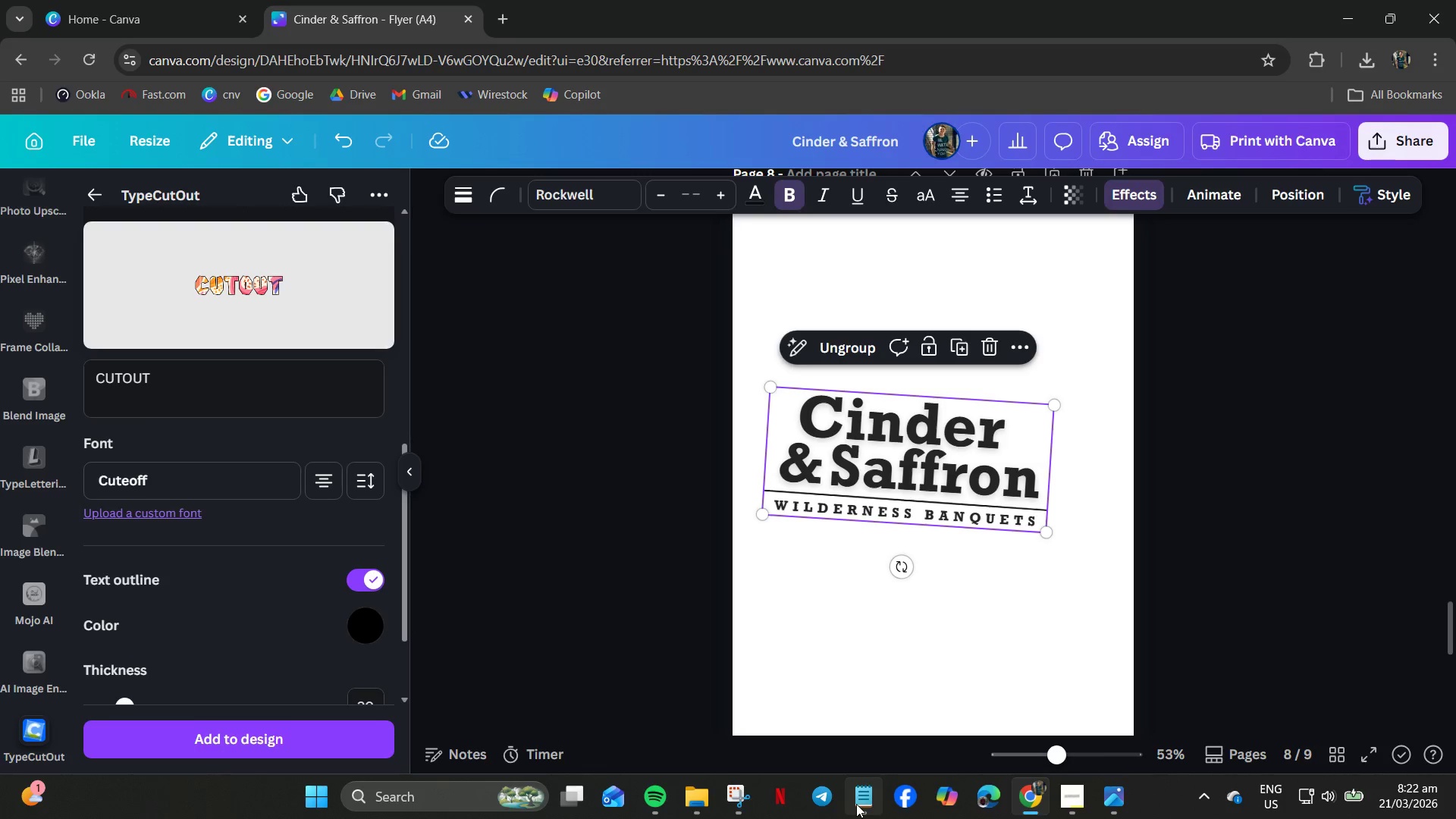 
left_click([856, 804])
 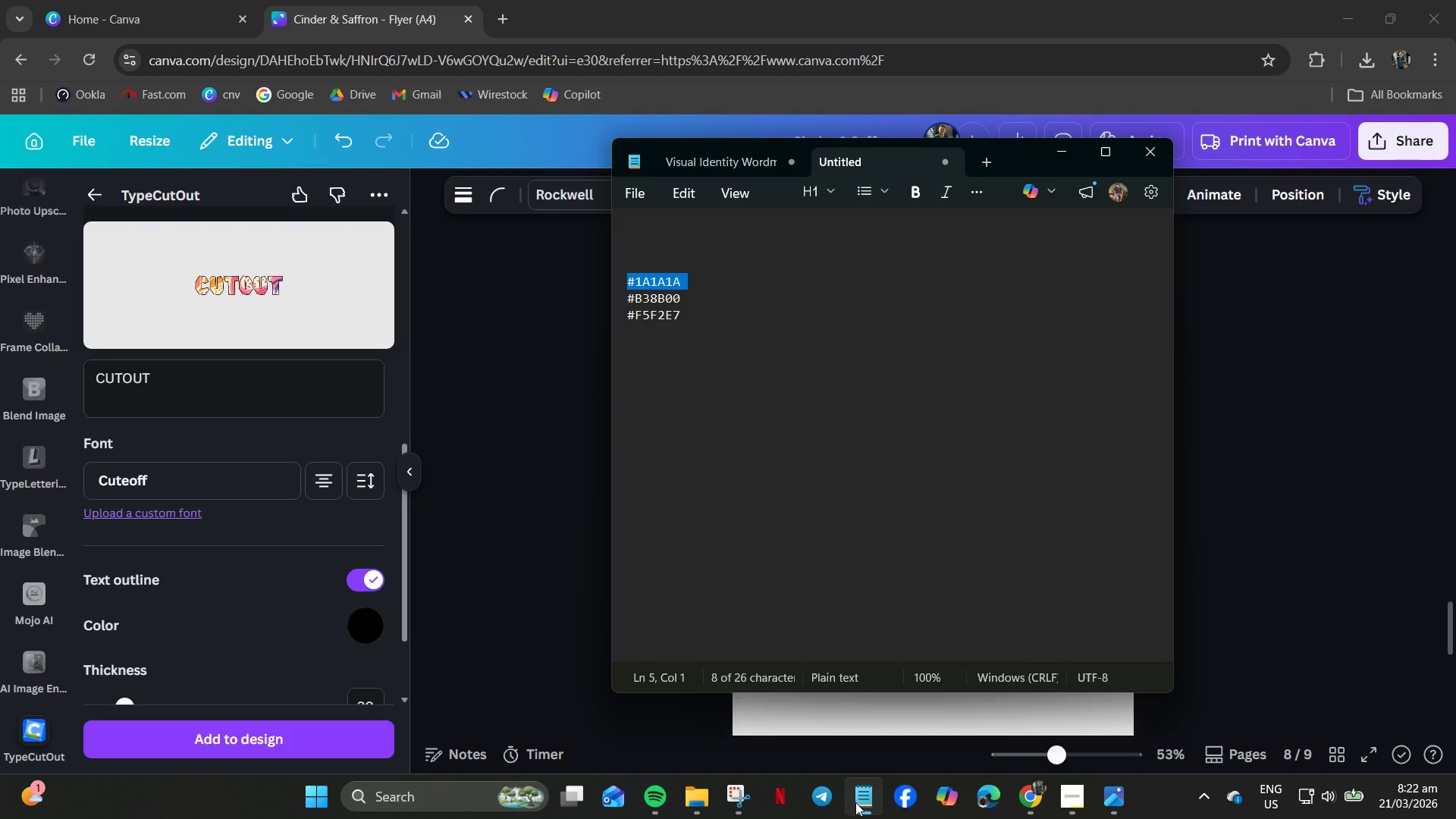 
left_click([855, 802])
 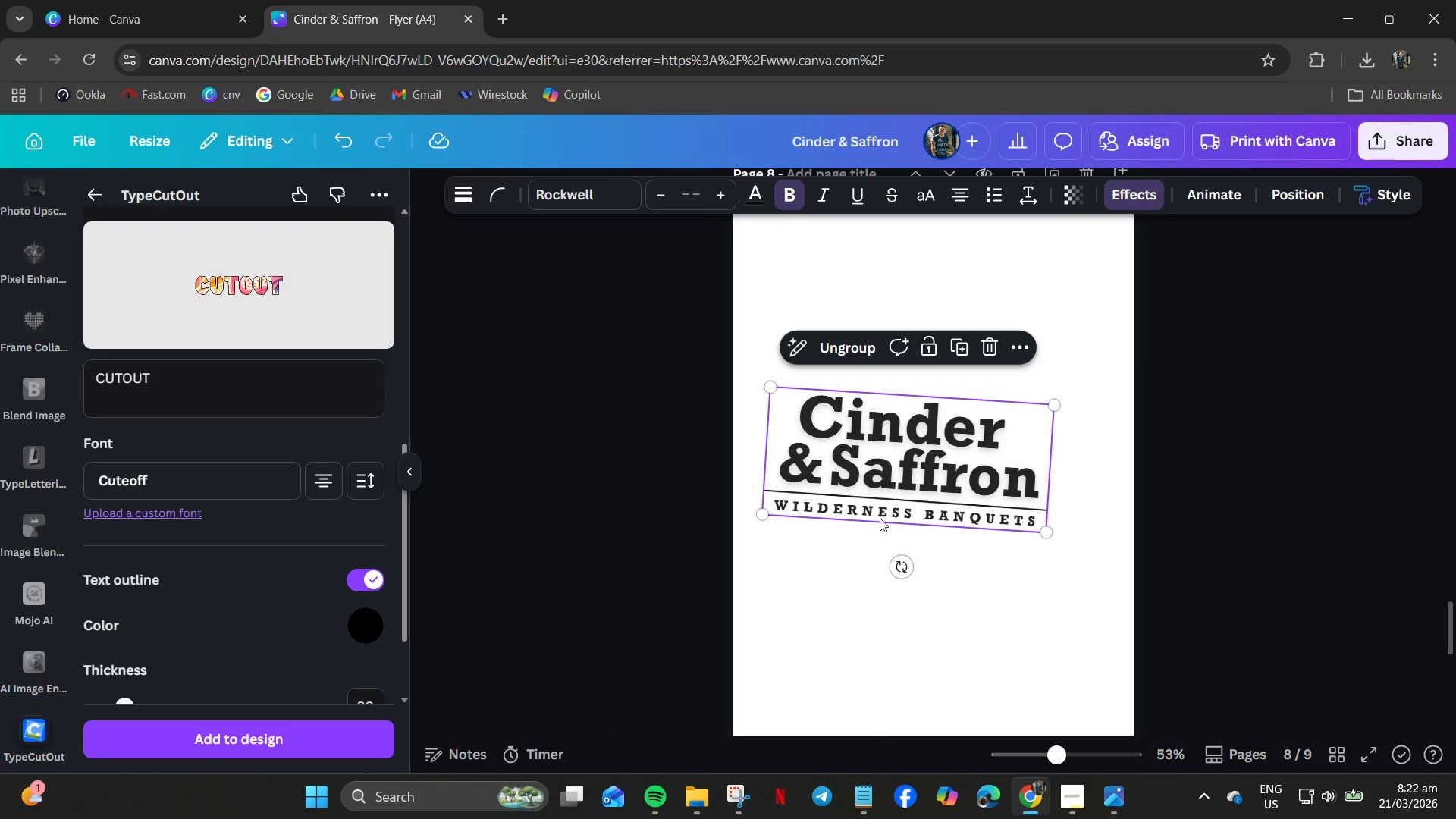 
left_click([870, 463])
 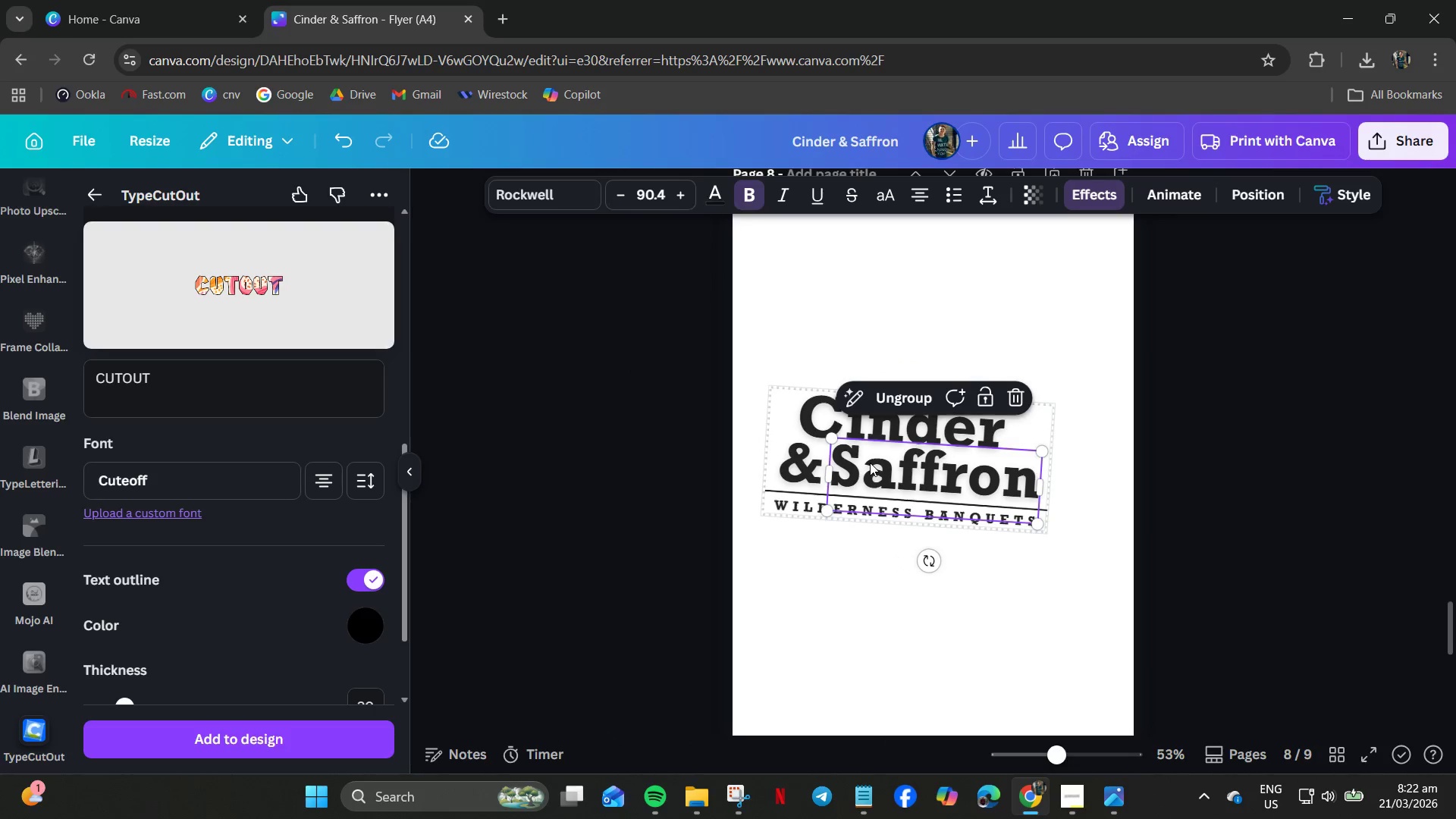 
key(Control+A)
 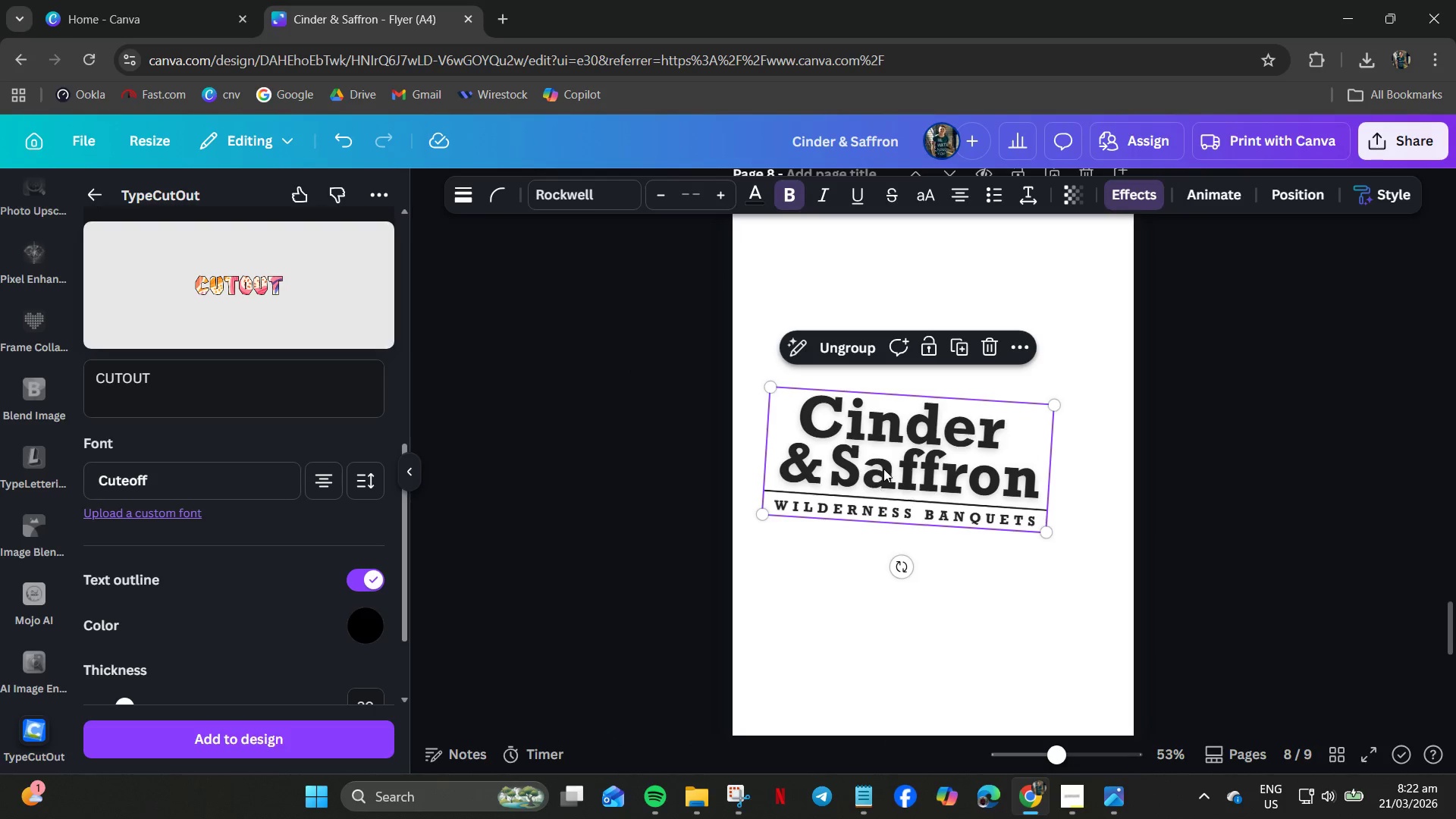 
scroll: coordinate [903, 524], scroll_direction: up, amount: 3.0
 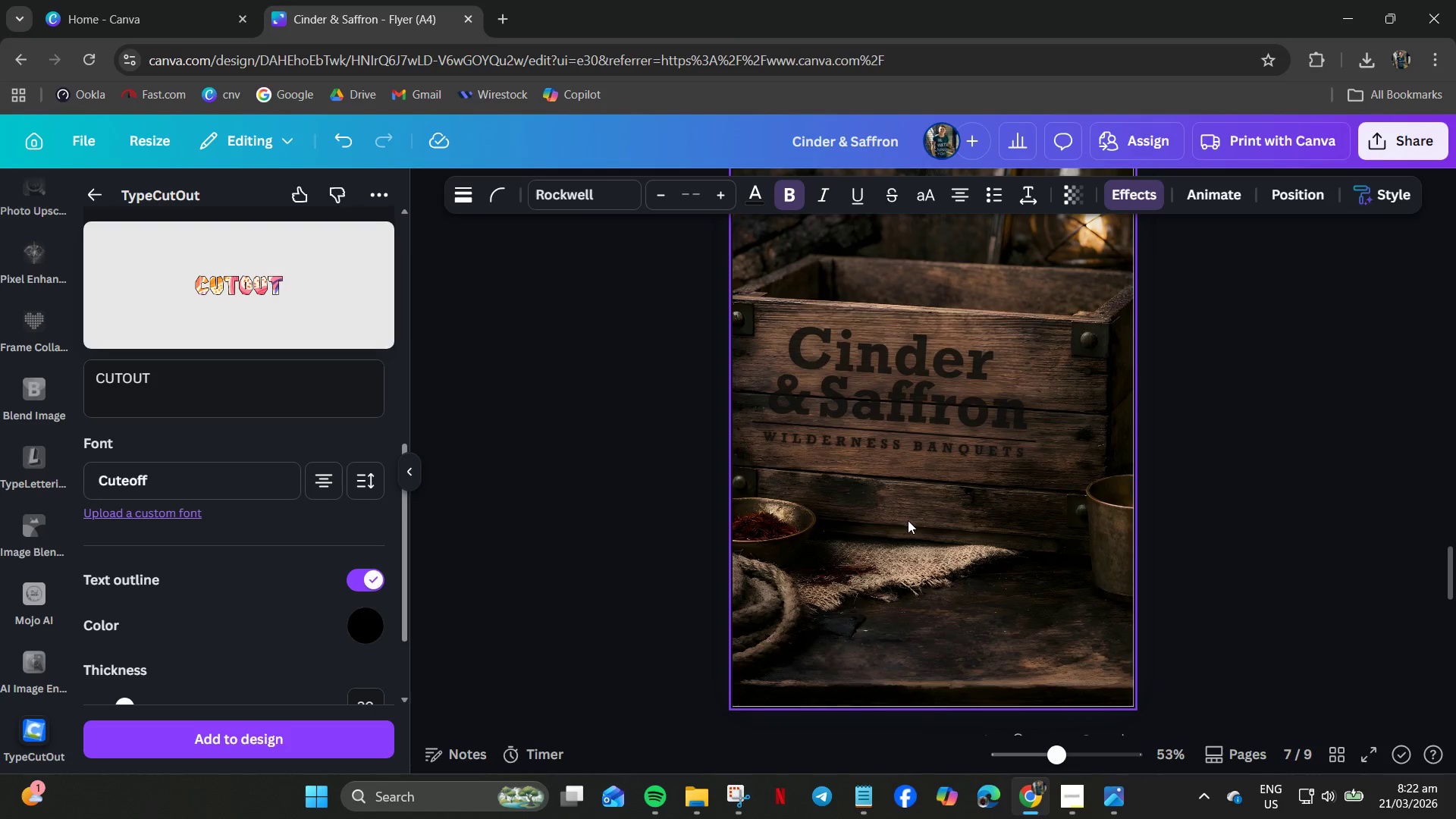 
scroll: coordinate [874, 605], scroll_direction: down, amount: 5.0
 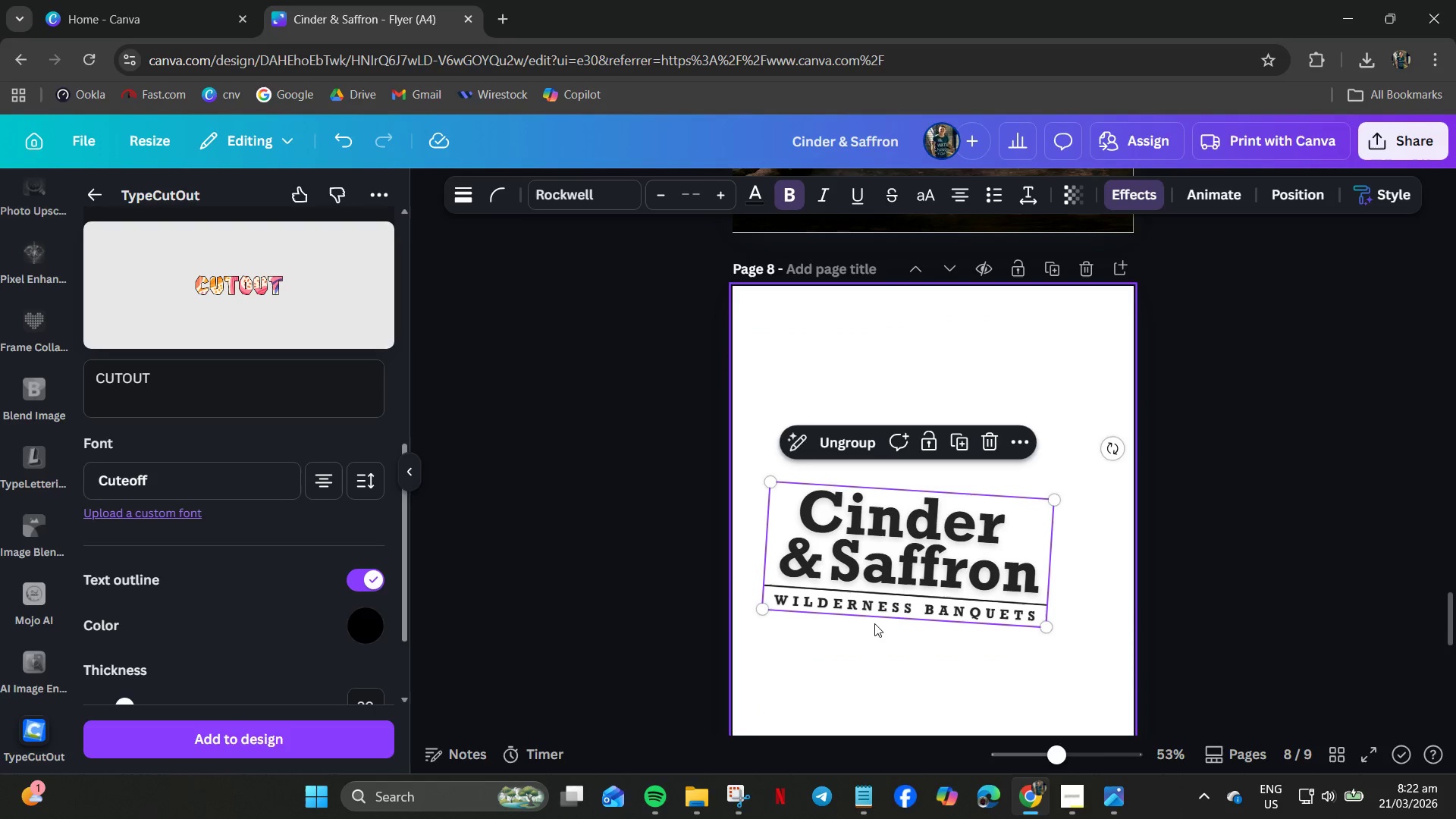 
right_click([879, 580])
 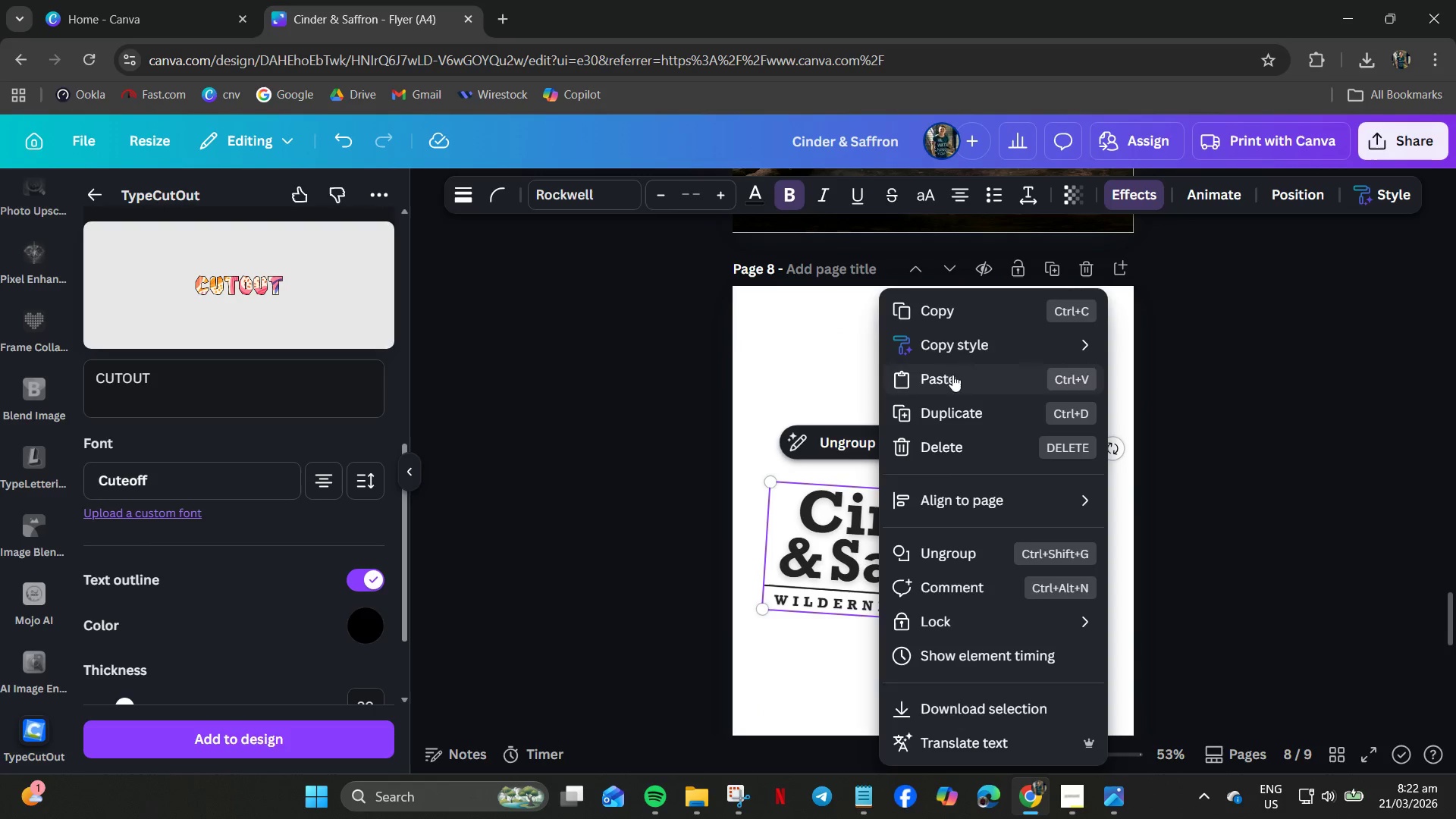 
left_click([939, 312])
 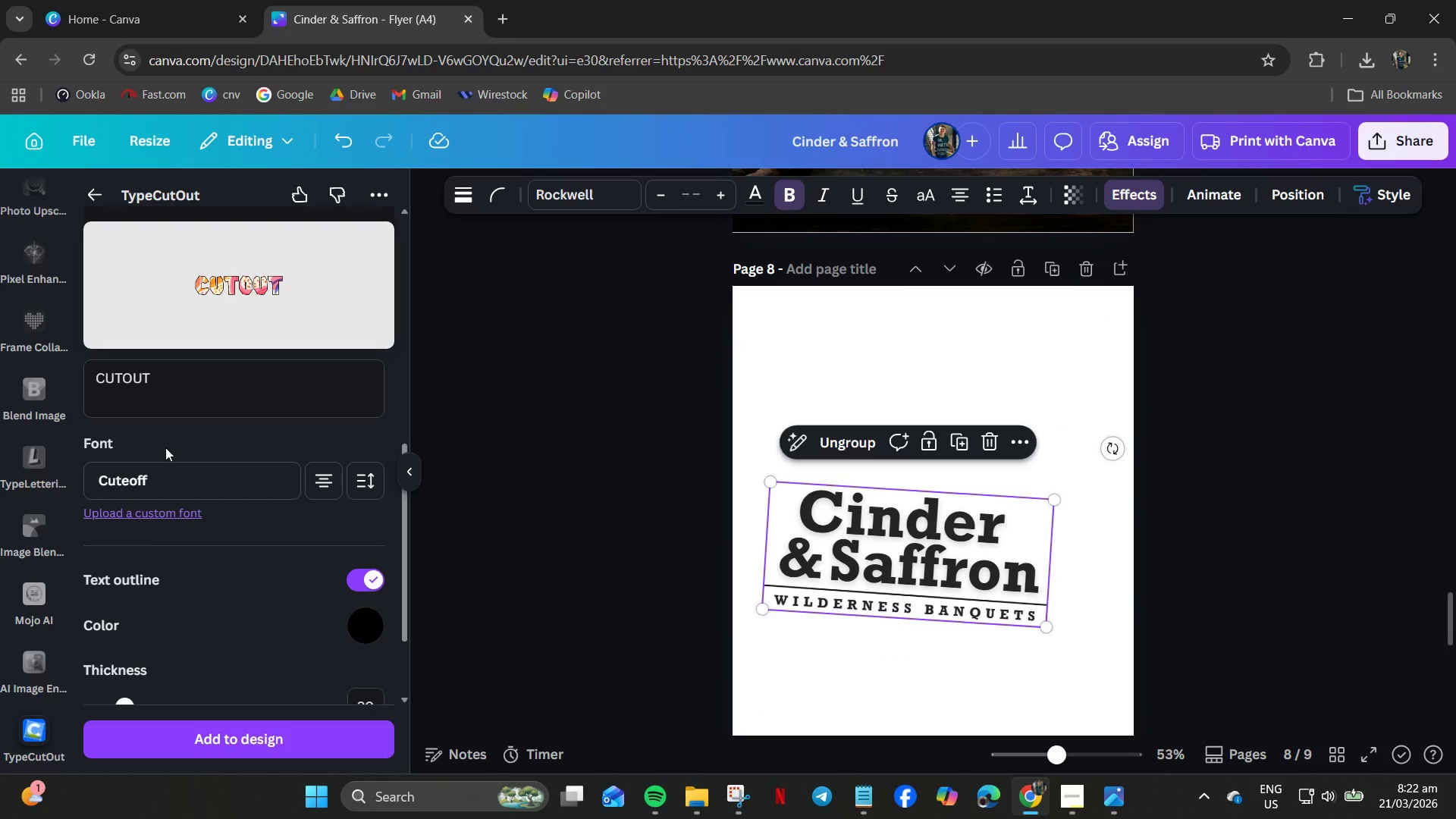 
key(Control+A)
 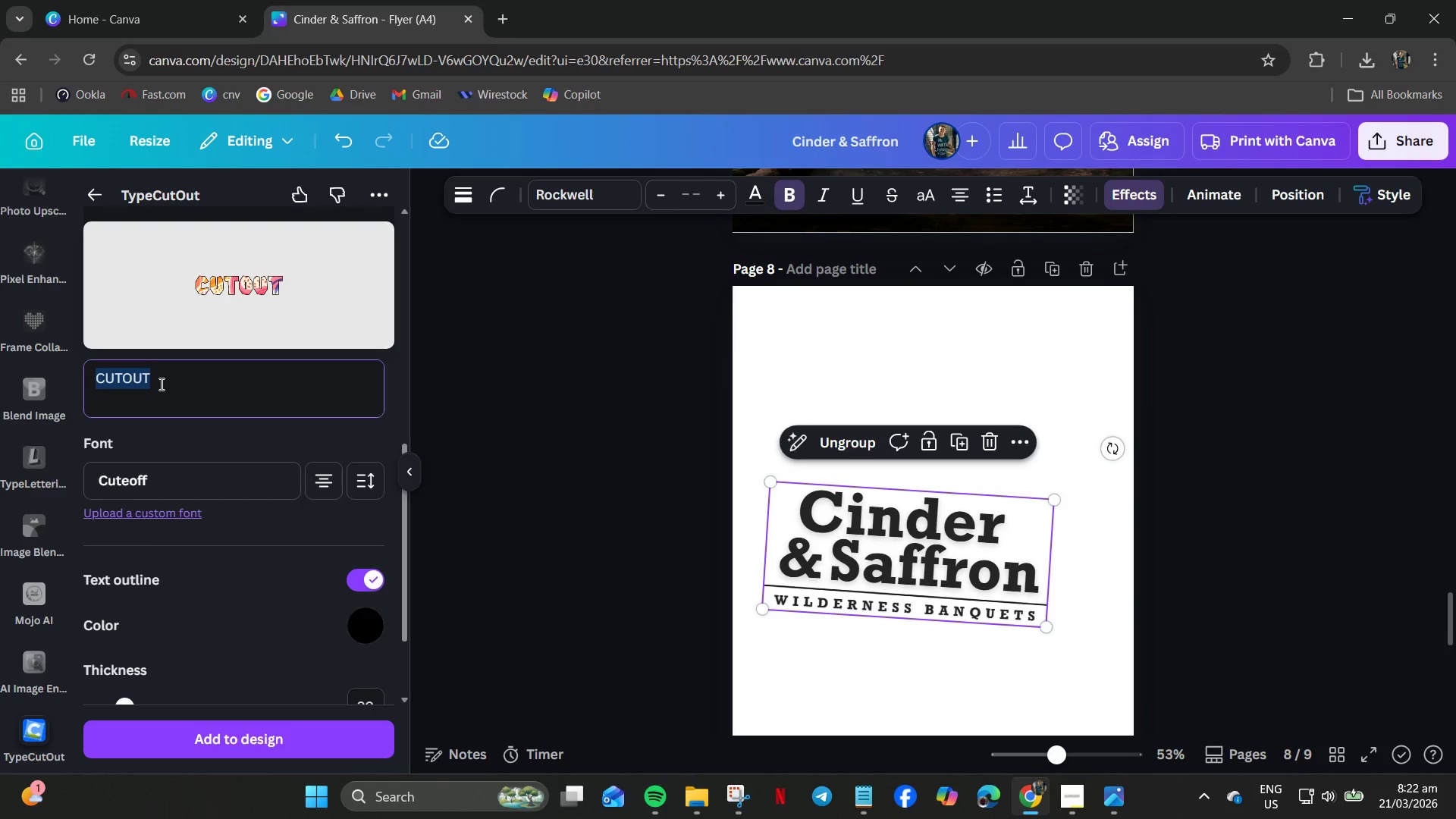 
key(Control+V)
 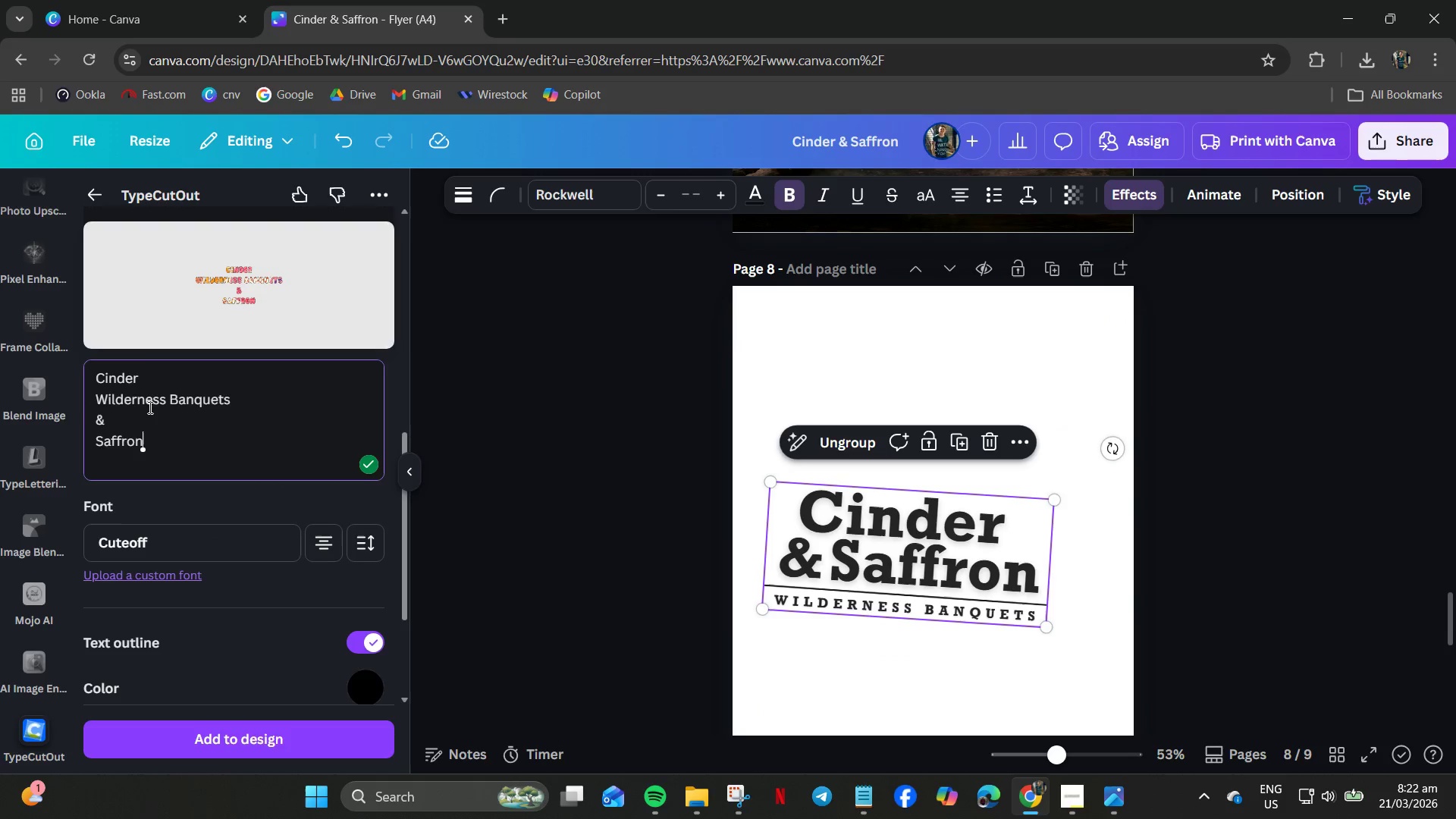 
wait(5.61)
 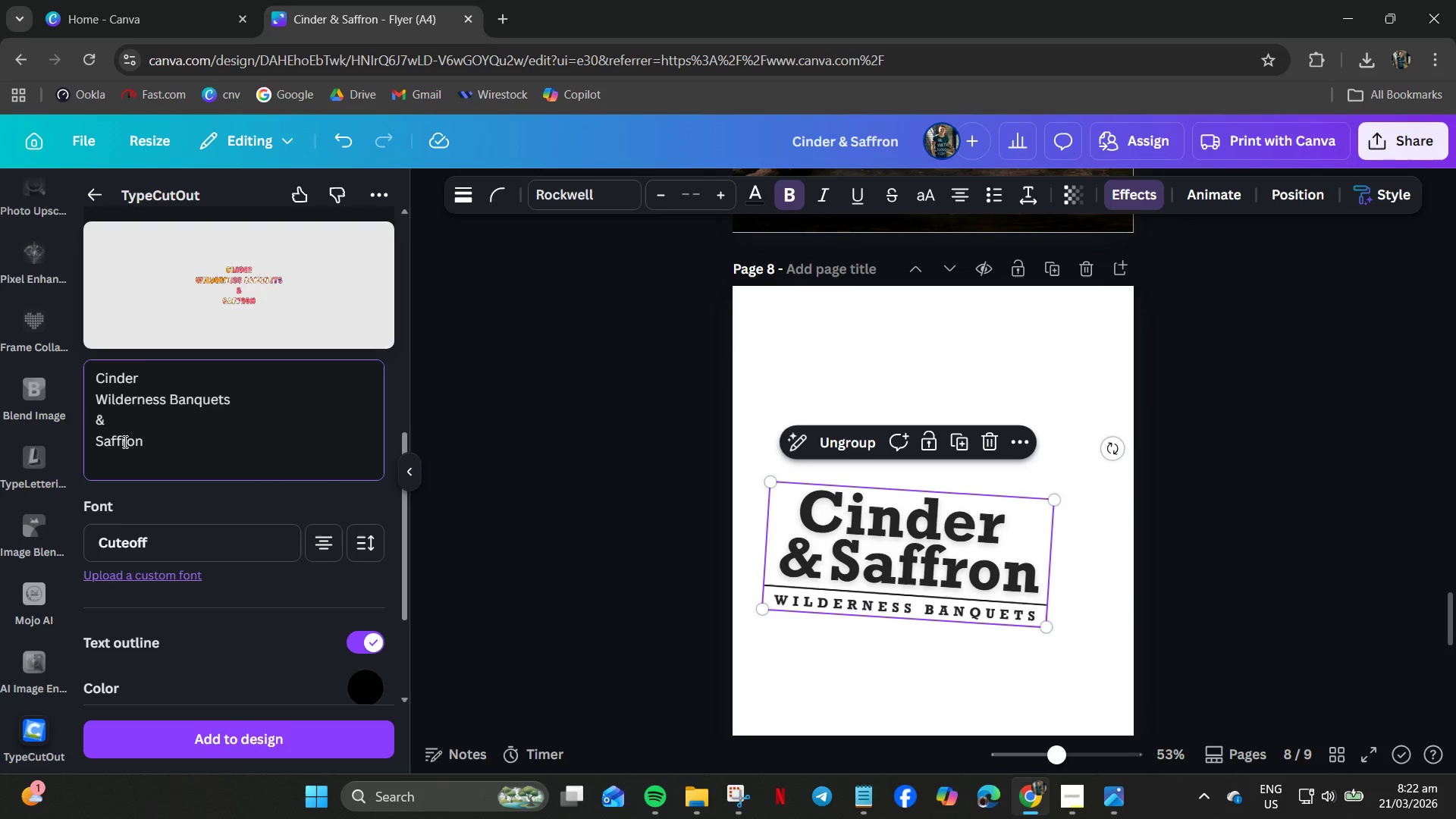 
left_click([95, 397])
 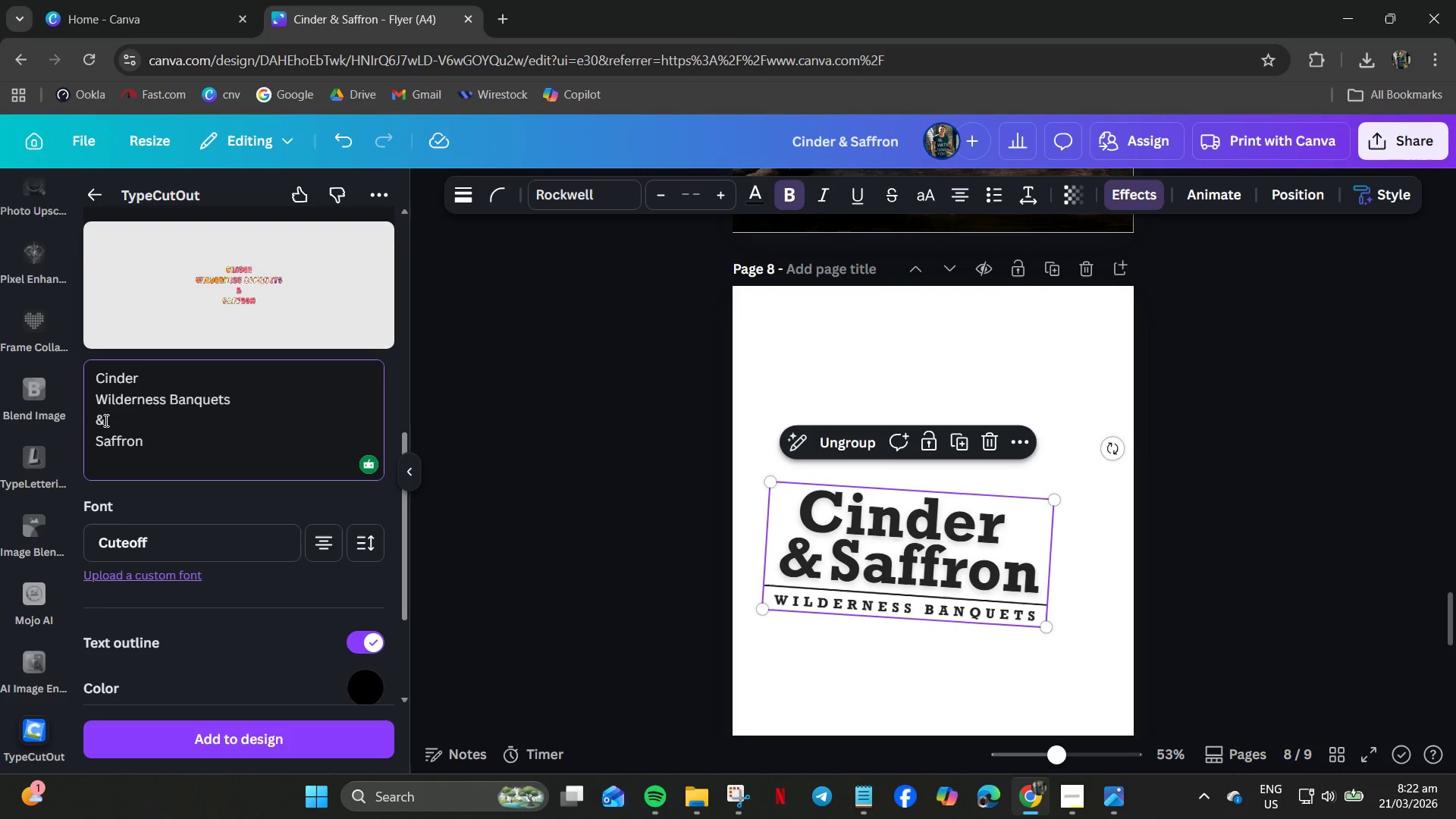 
key(Enter)
 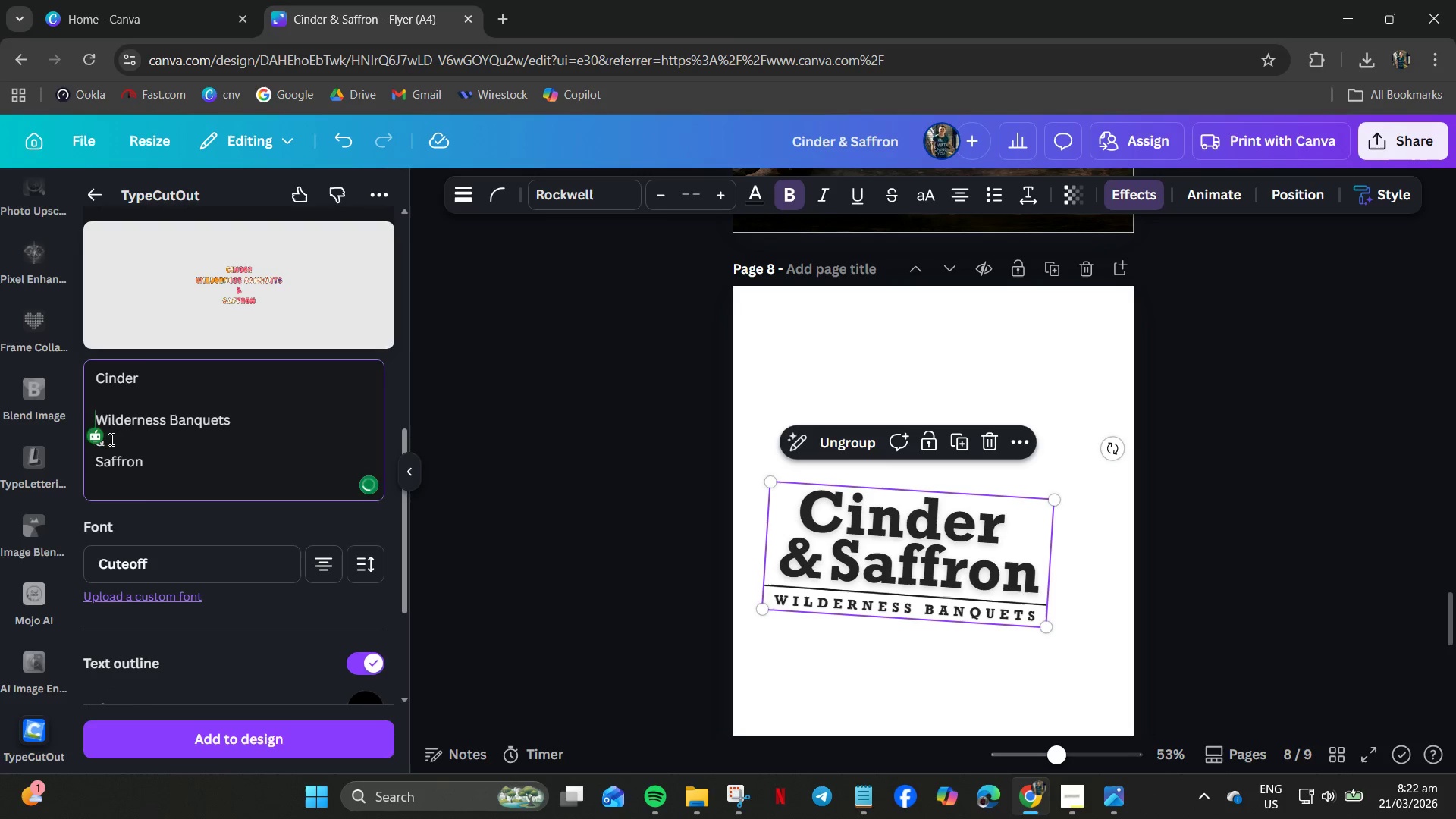 
left_click_drag(start_coordinate=[113, 440], to_coordinate=[96, 440])
 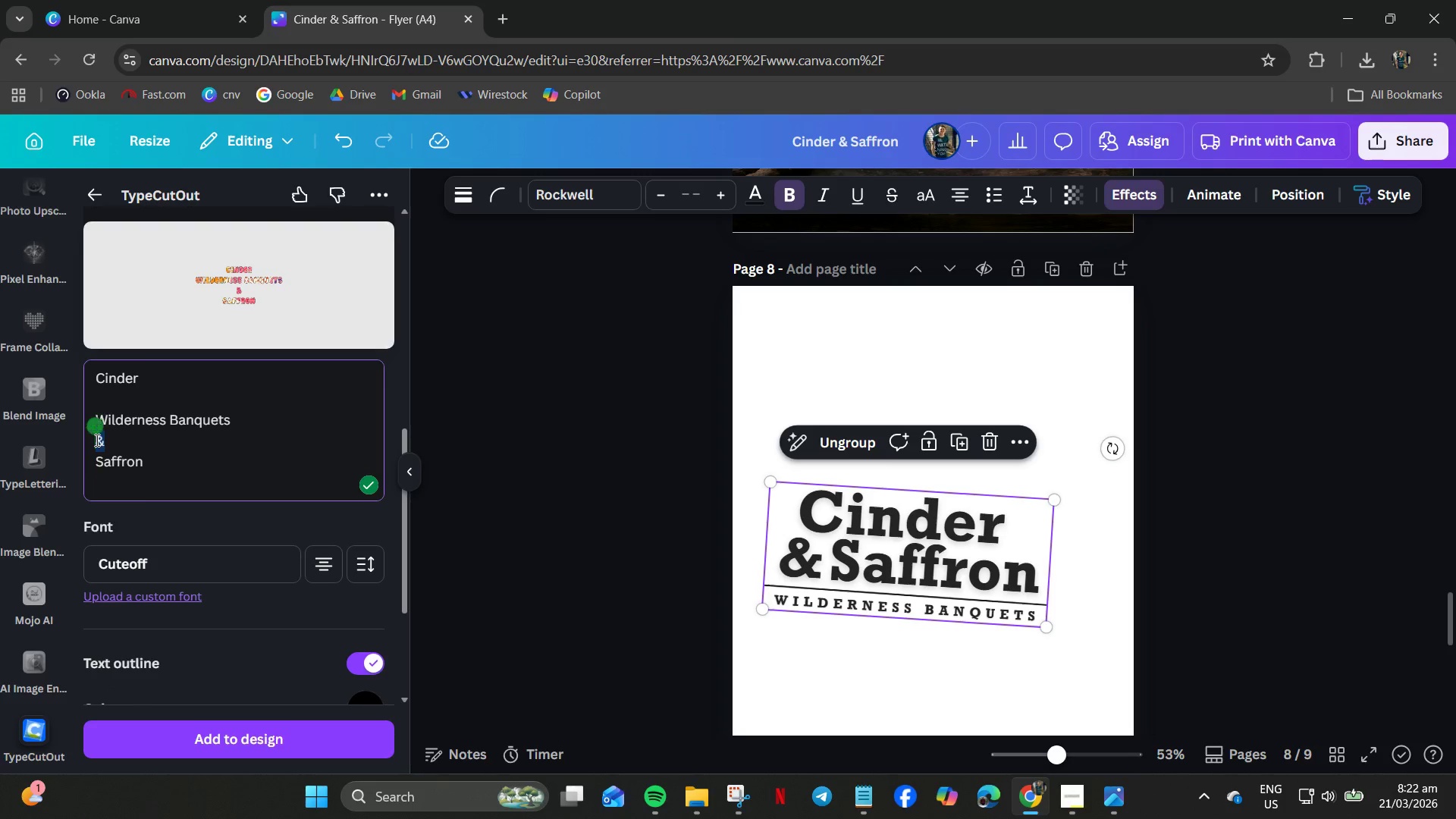 
key(Control+C)
 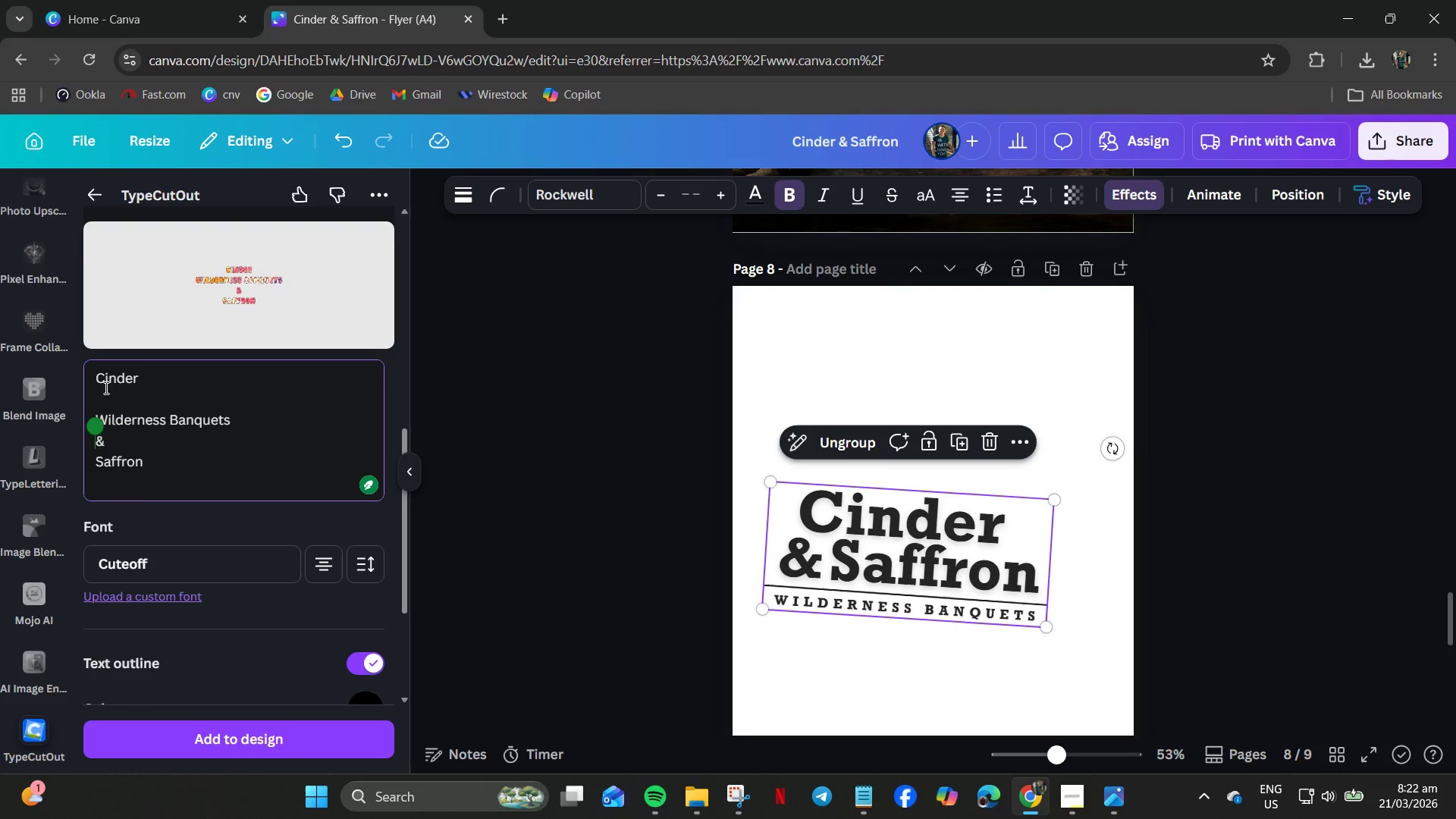 
hold_key(key=ControlLeft, duration=0.36)
 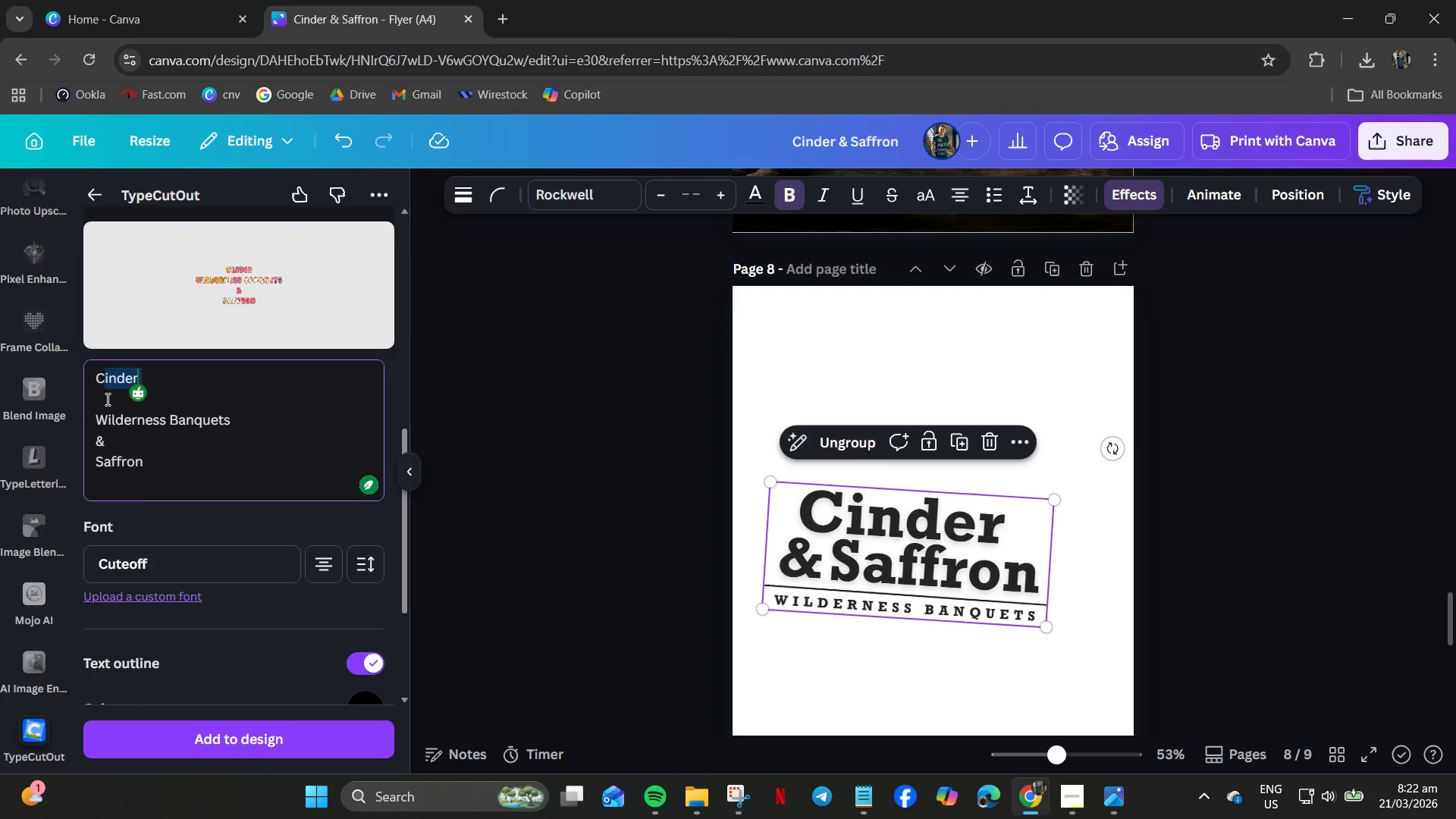 
left_click([106, 399])
 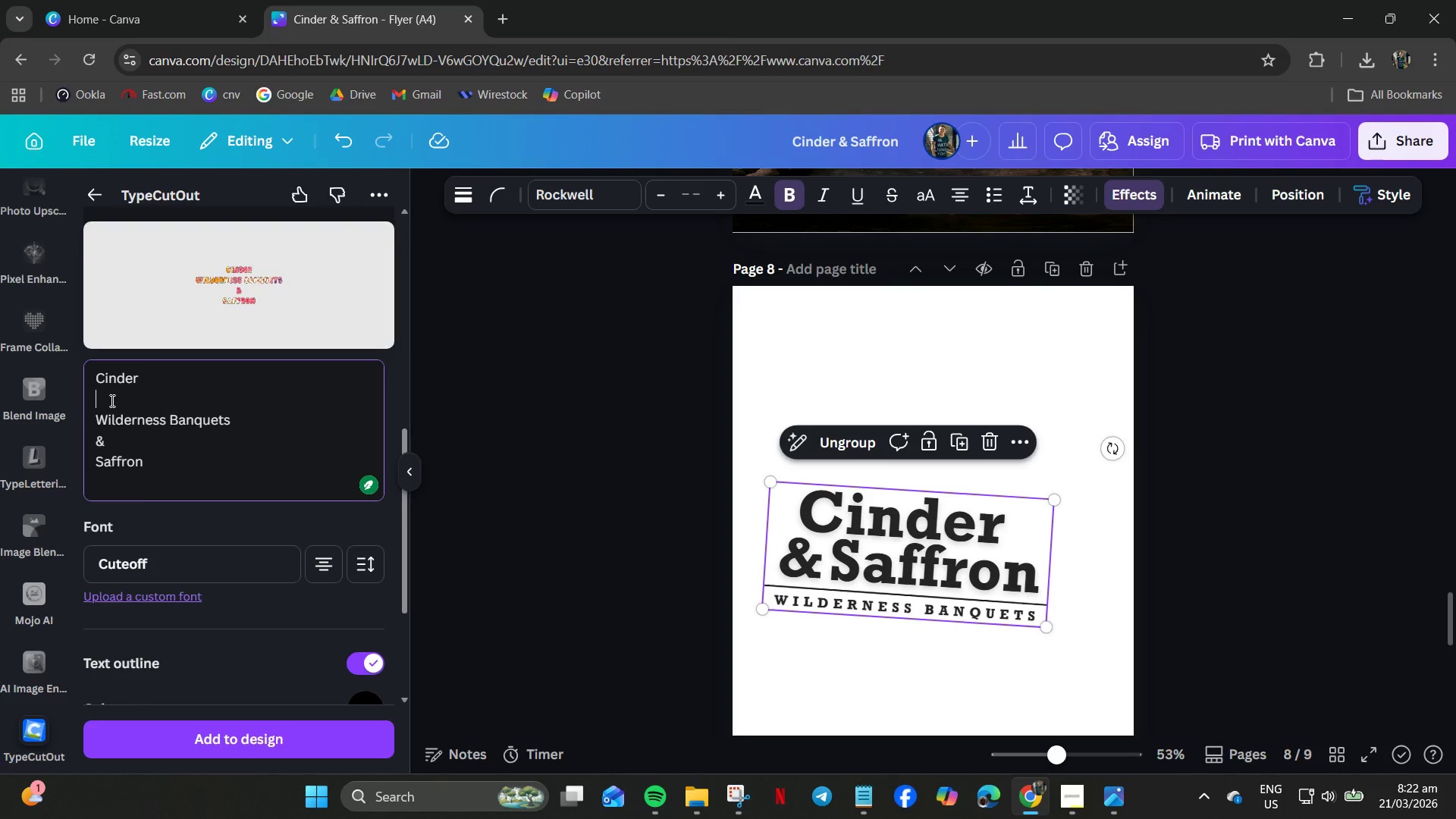 
key(Control+V)
 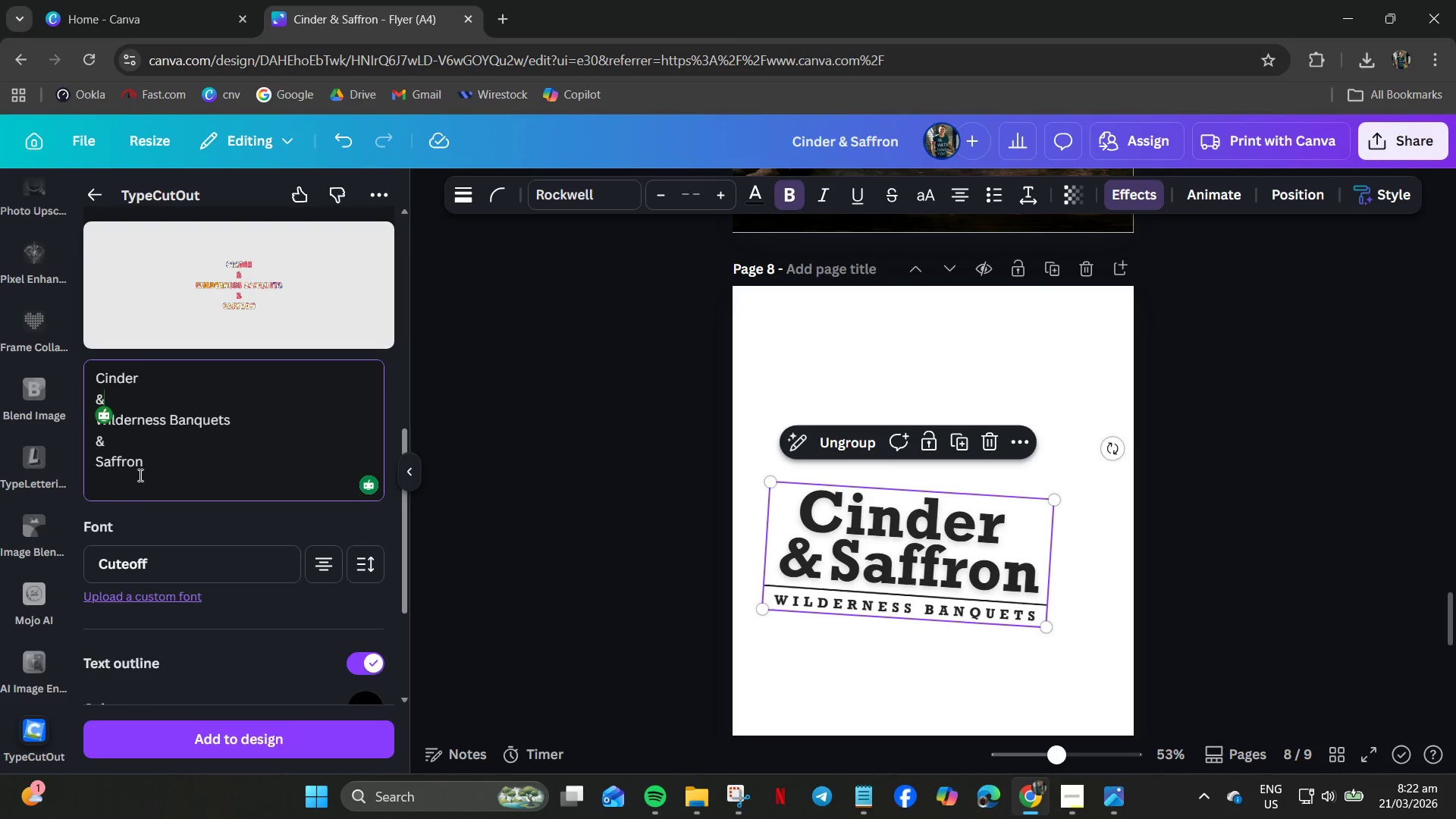 
left_click_drag(start_coordinate=[135, 466], to_coordinate=[90, 463])
 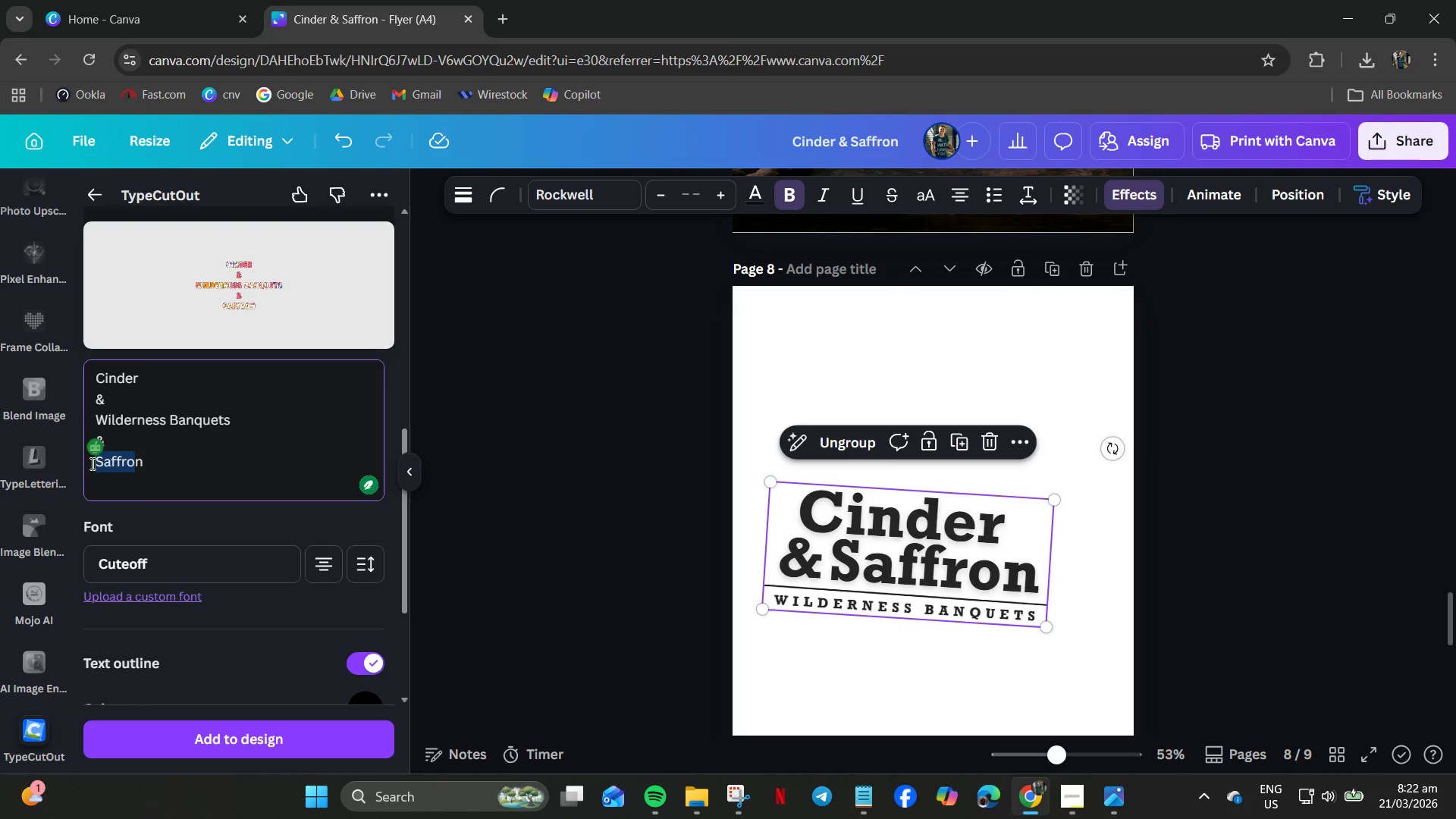 
left_click([88, 463])
 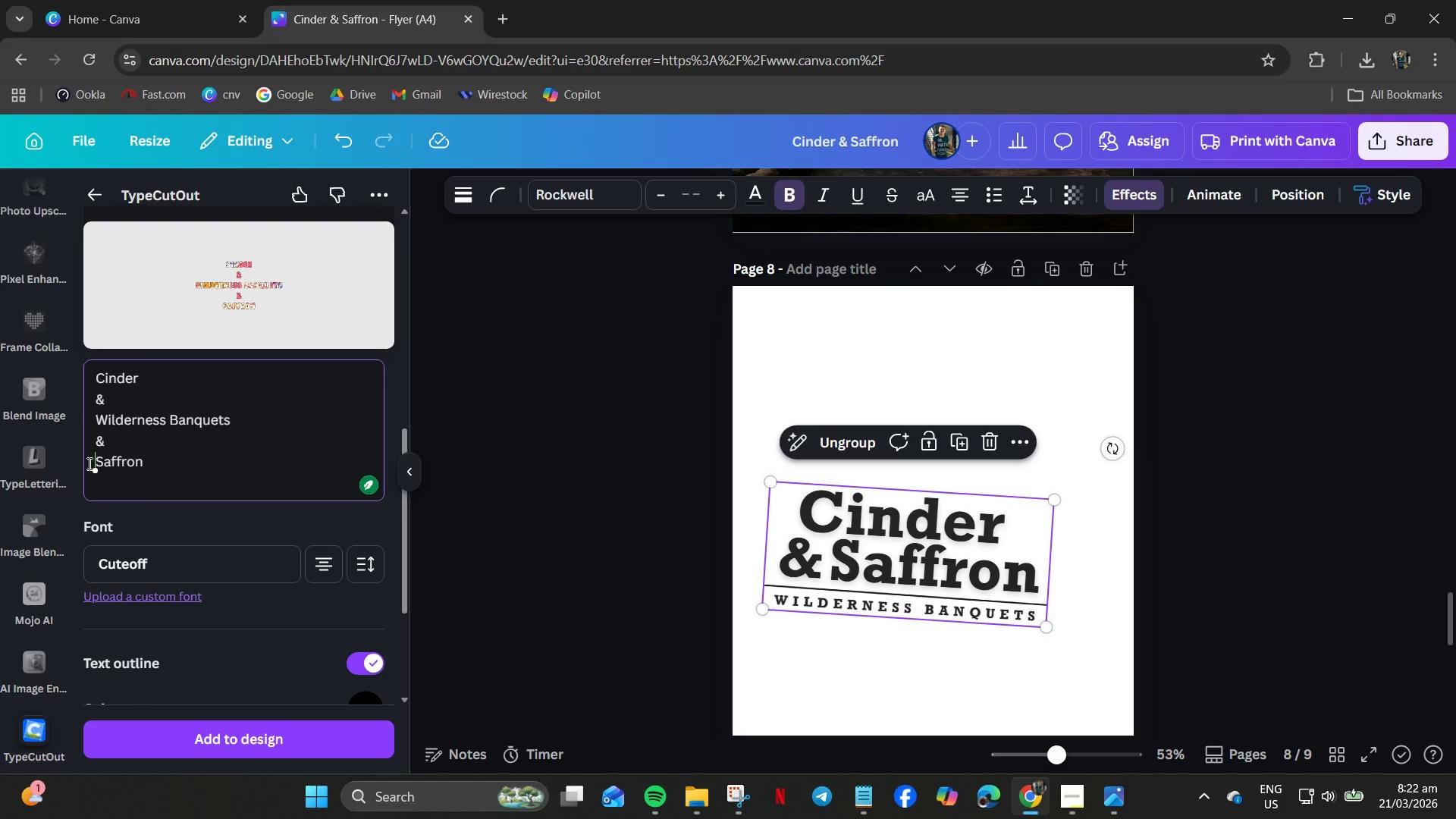 
key(Control+ControlLeft)
 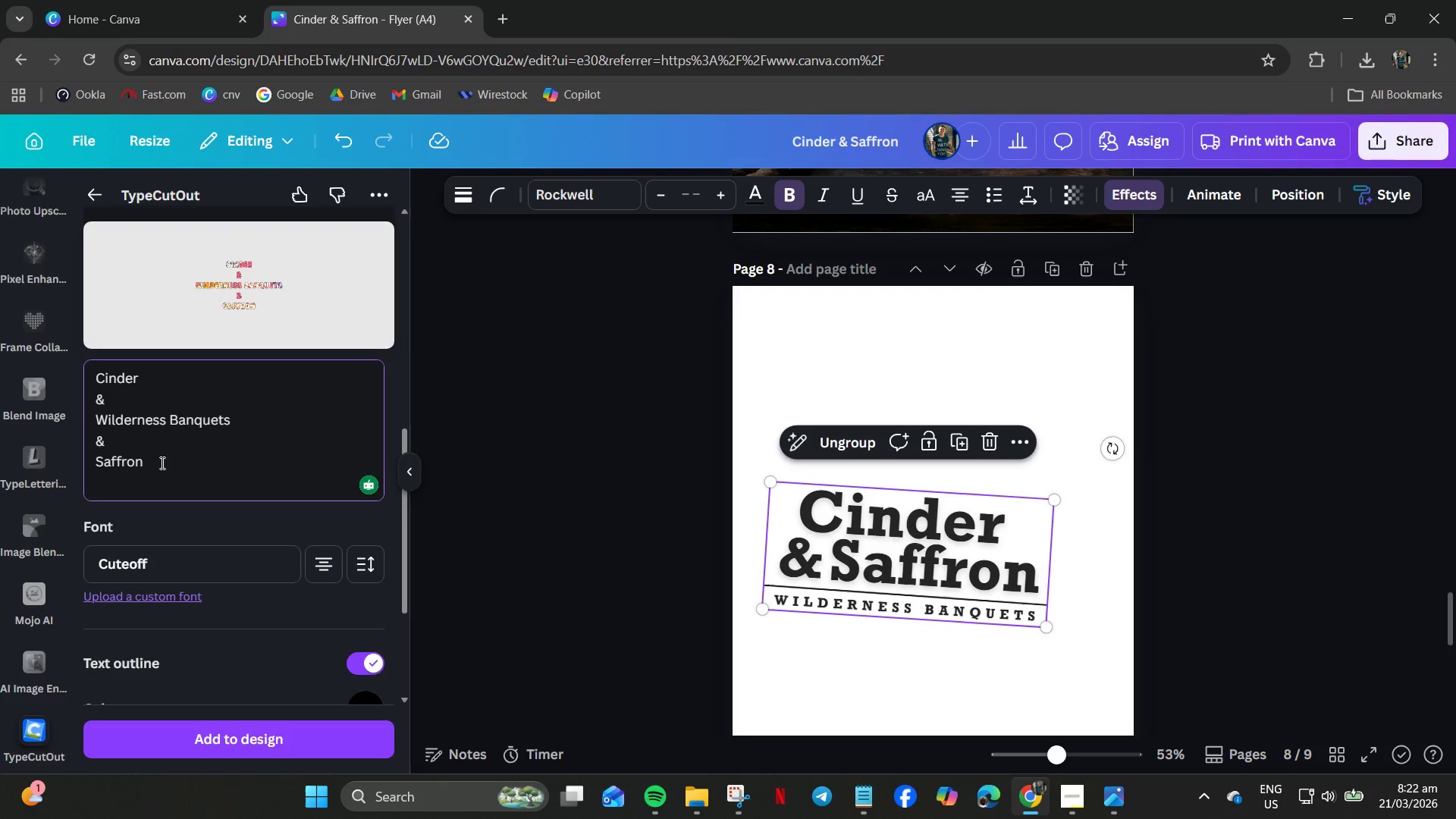 
left_click_drag(start_coordinate=[180, 462], to_coordinate=[60, 469])
 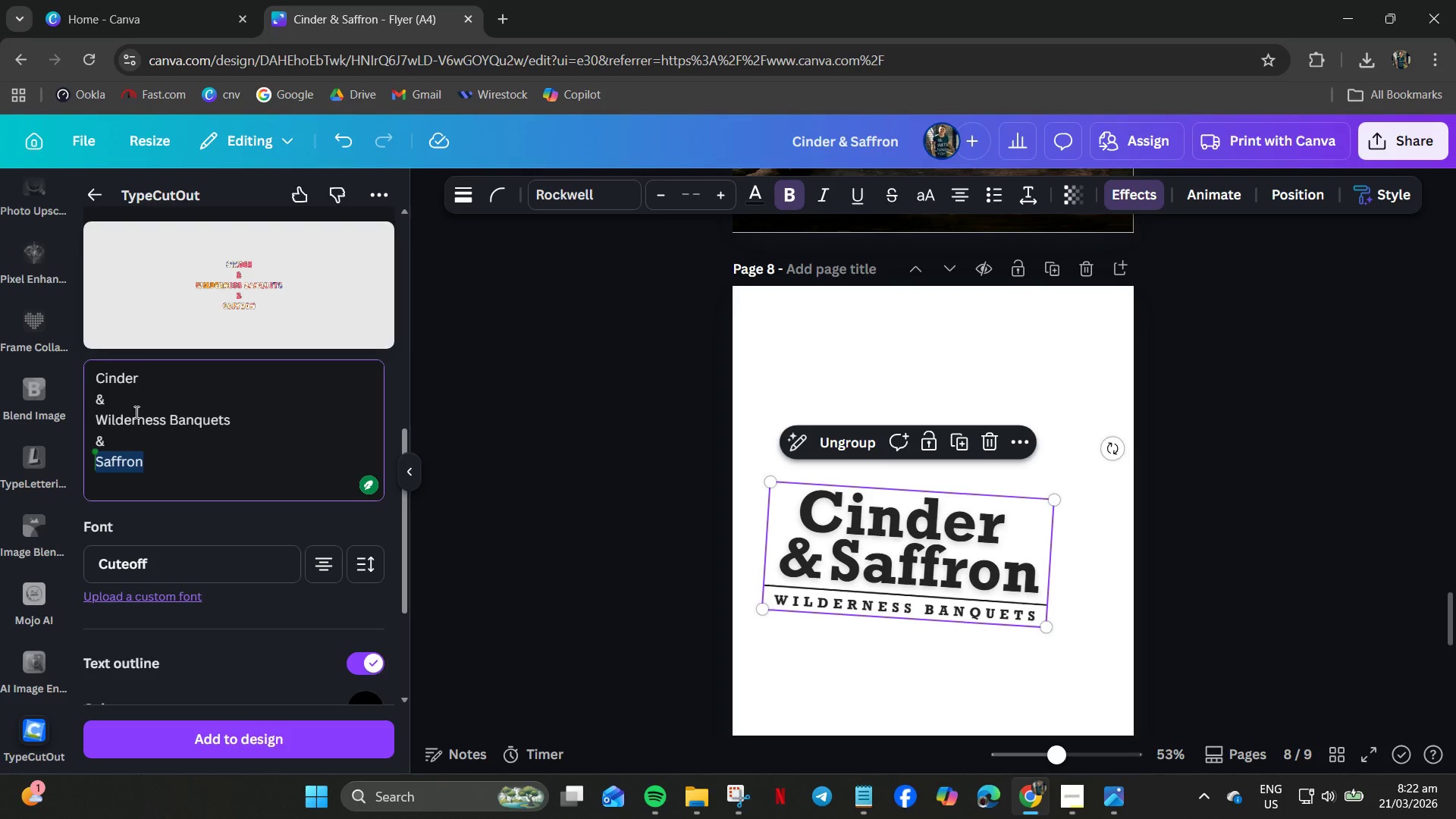 
key(Control+C)
 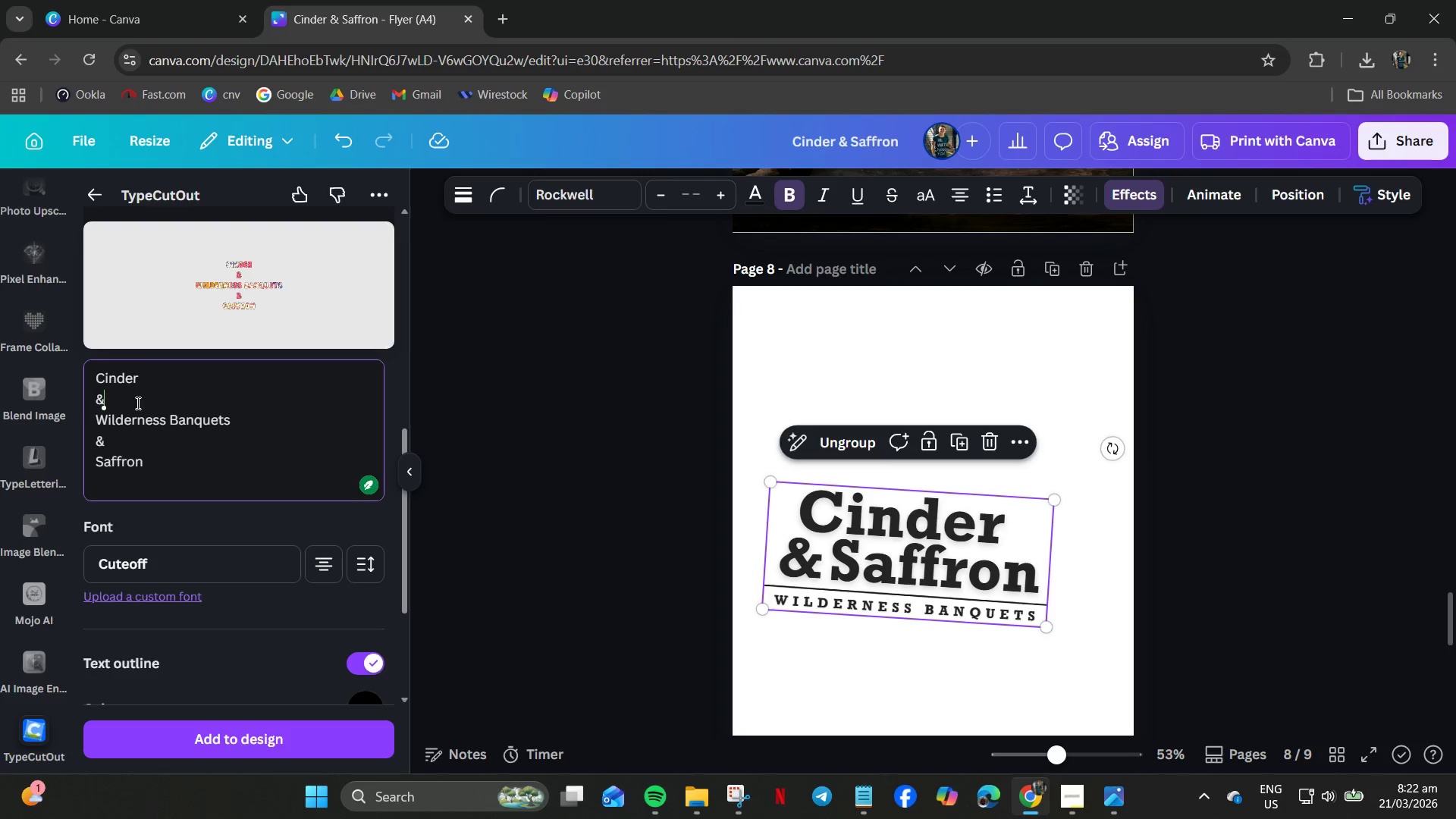 
key(Space)
 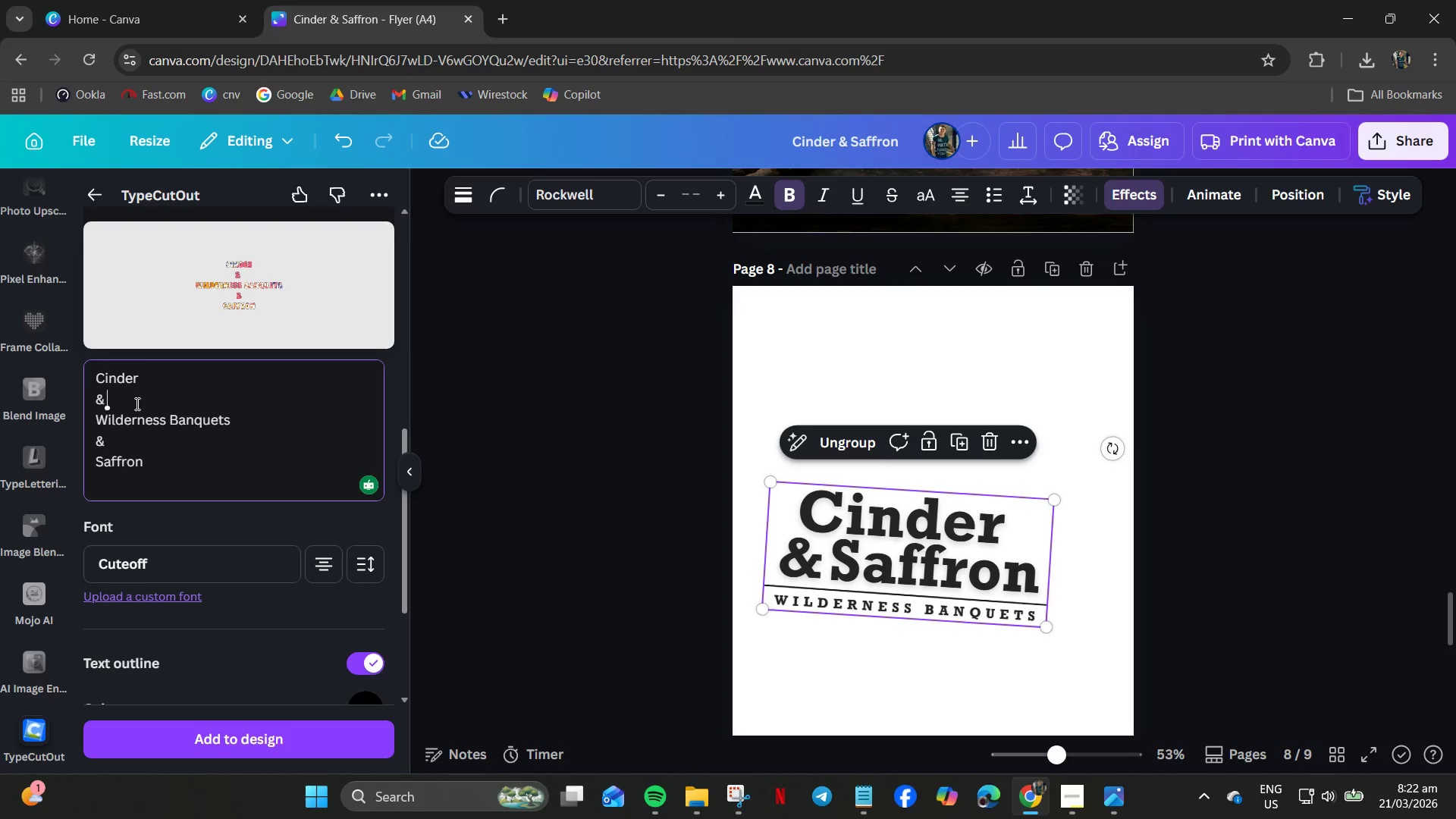 
key(Control+V)
 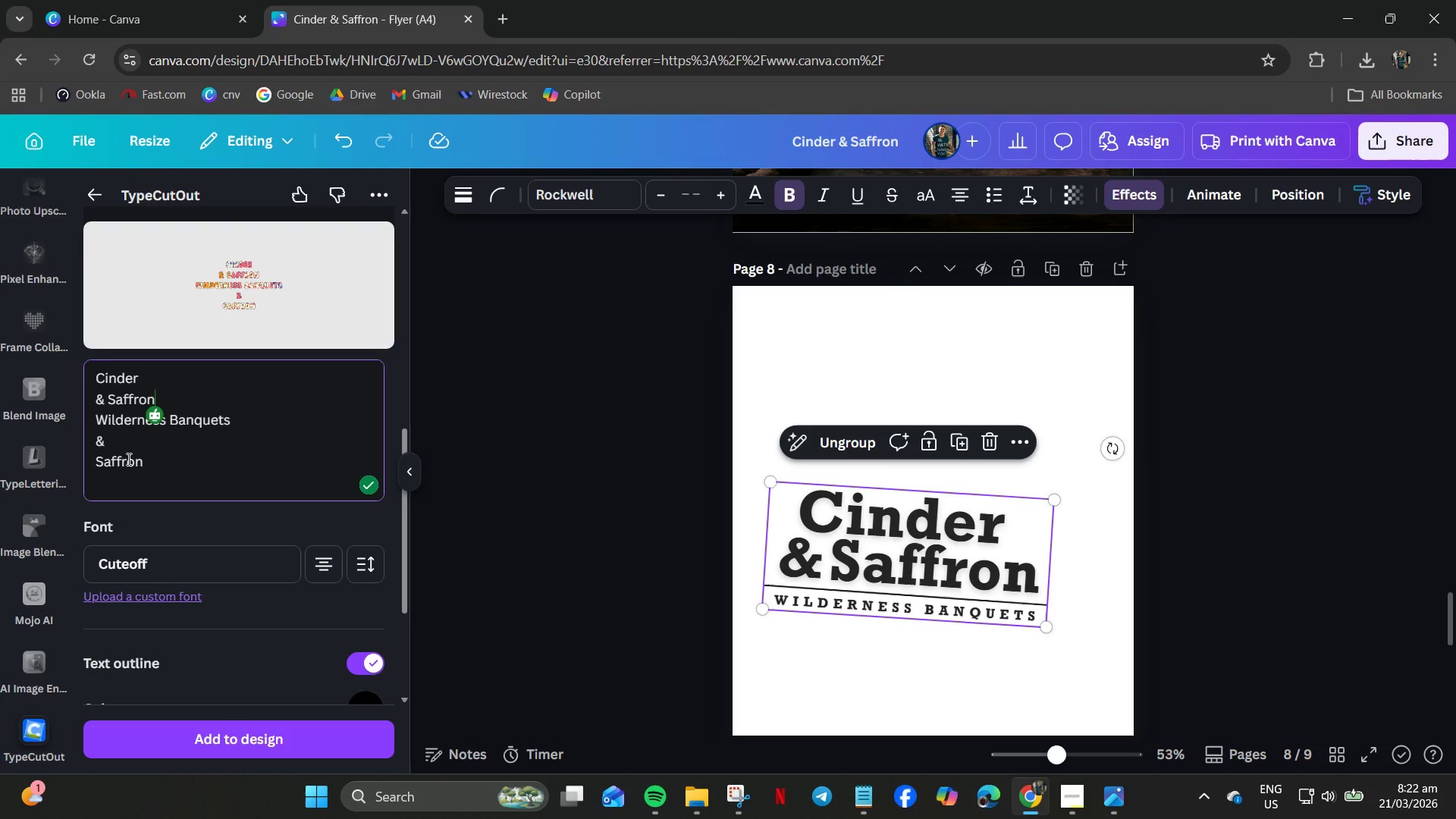 
left_click_drag(start_coordinate=[146, 464], to_coordinate=[86, 444])
 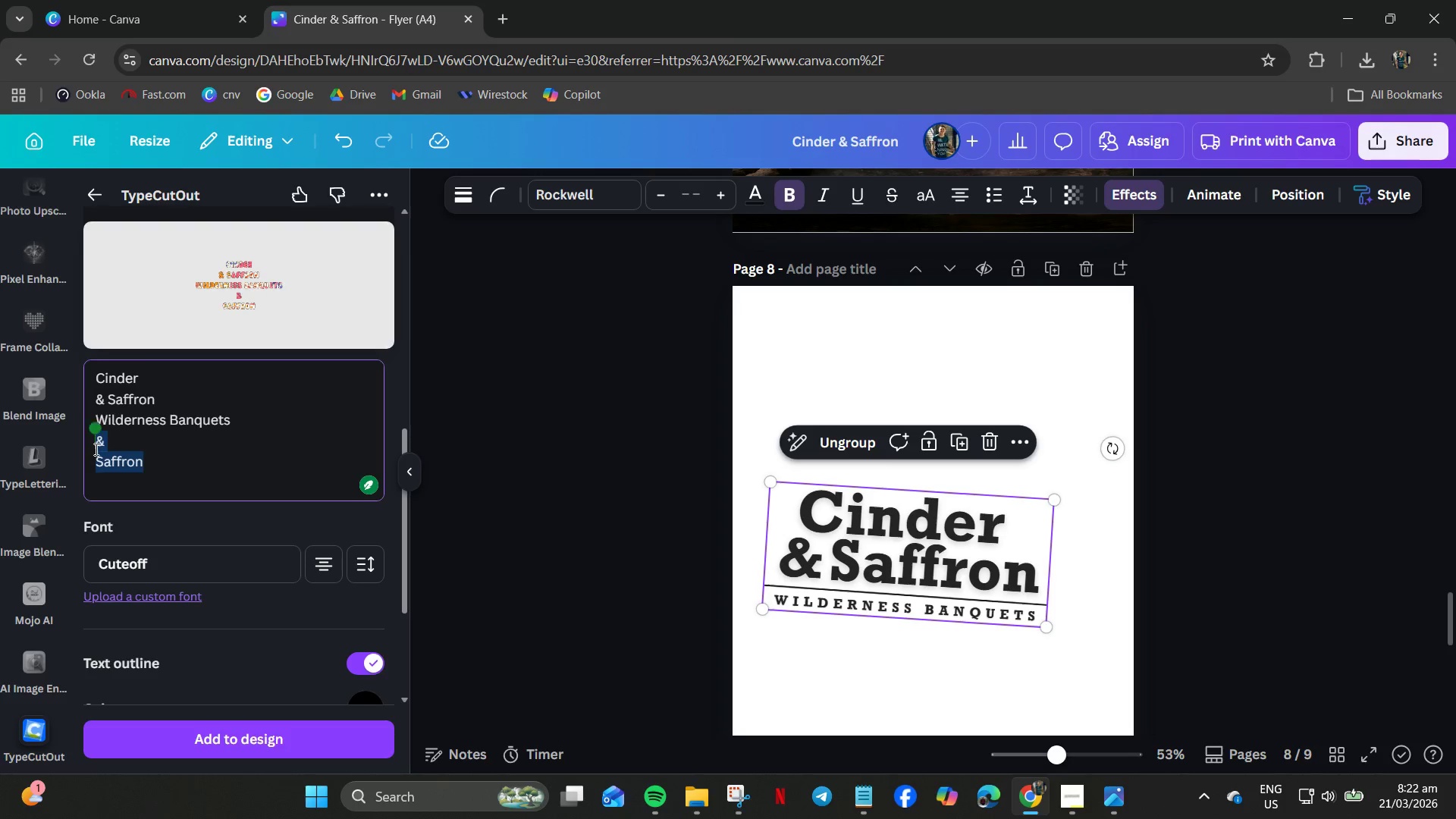 
key(Backspace)
 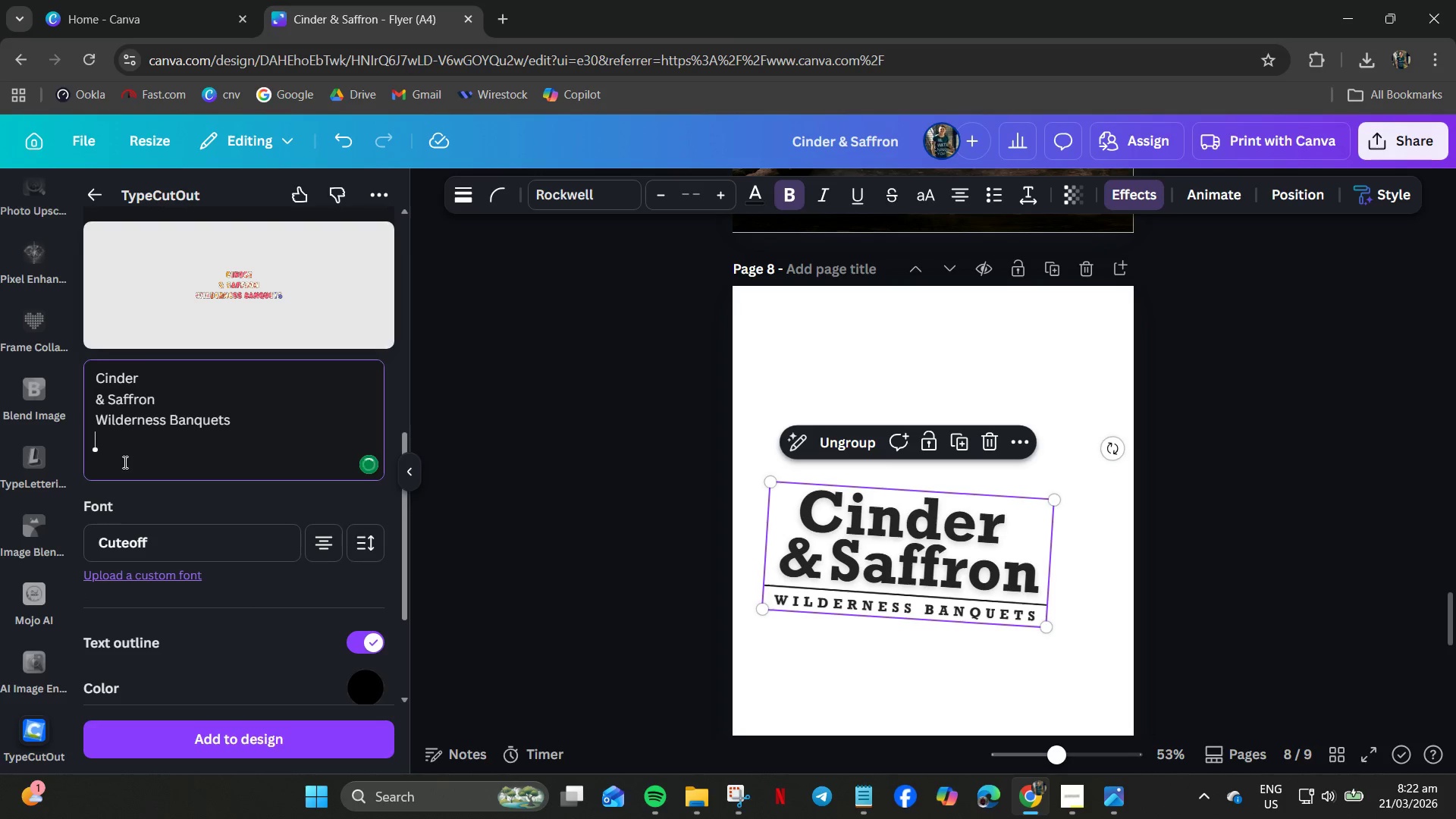 
key(Backspace)
 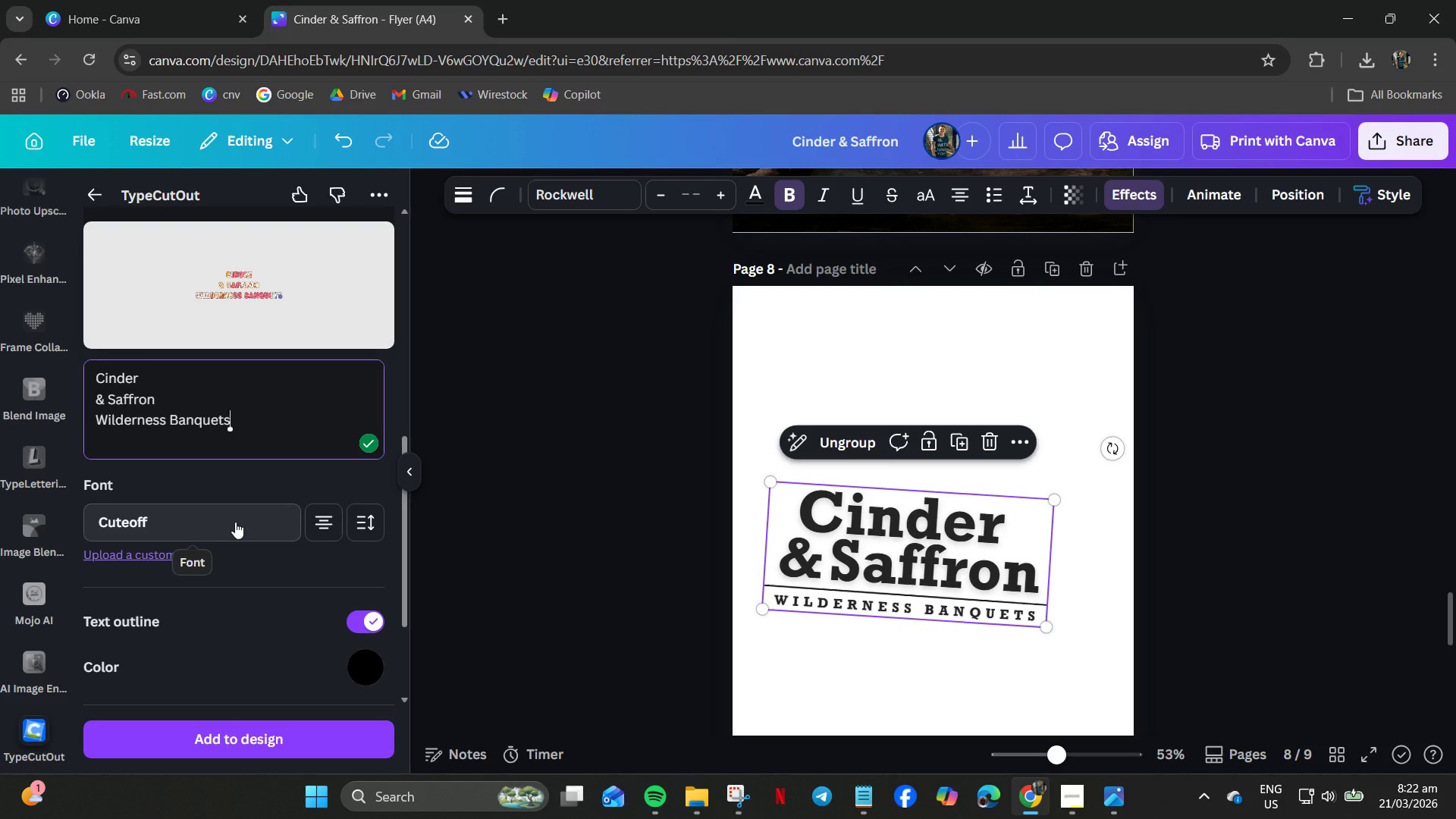 
left_click([257, 525])
 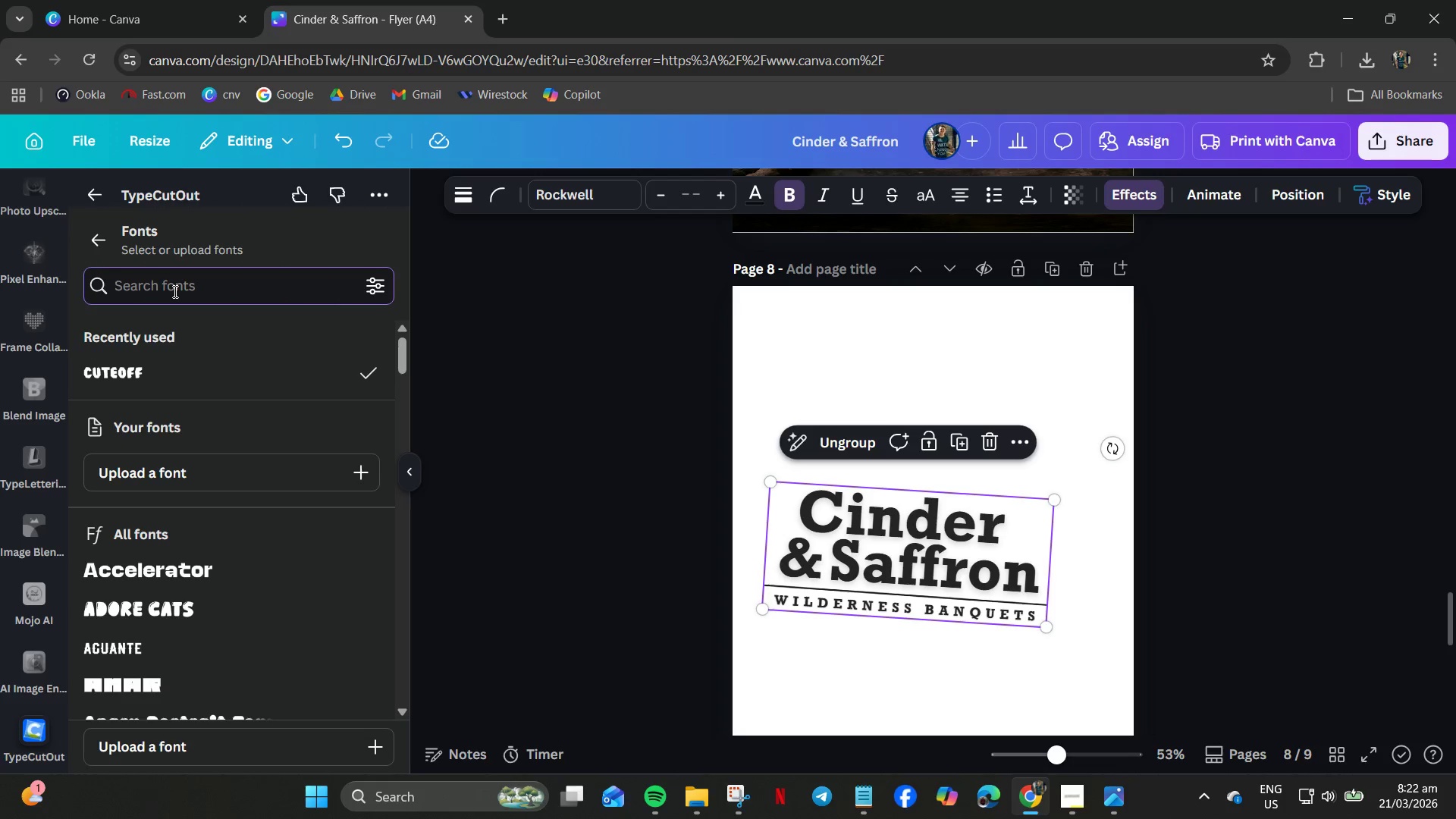 
type(rock)
 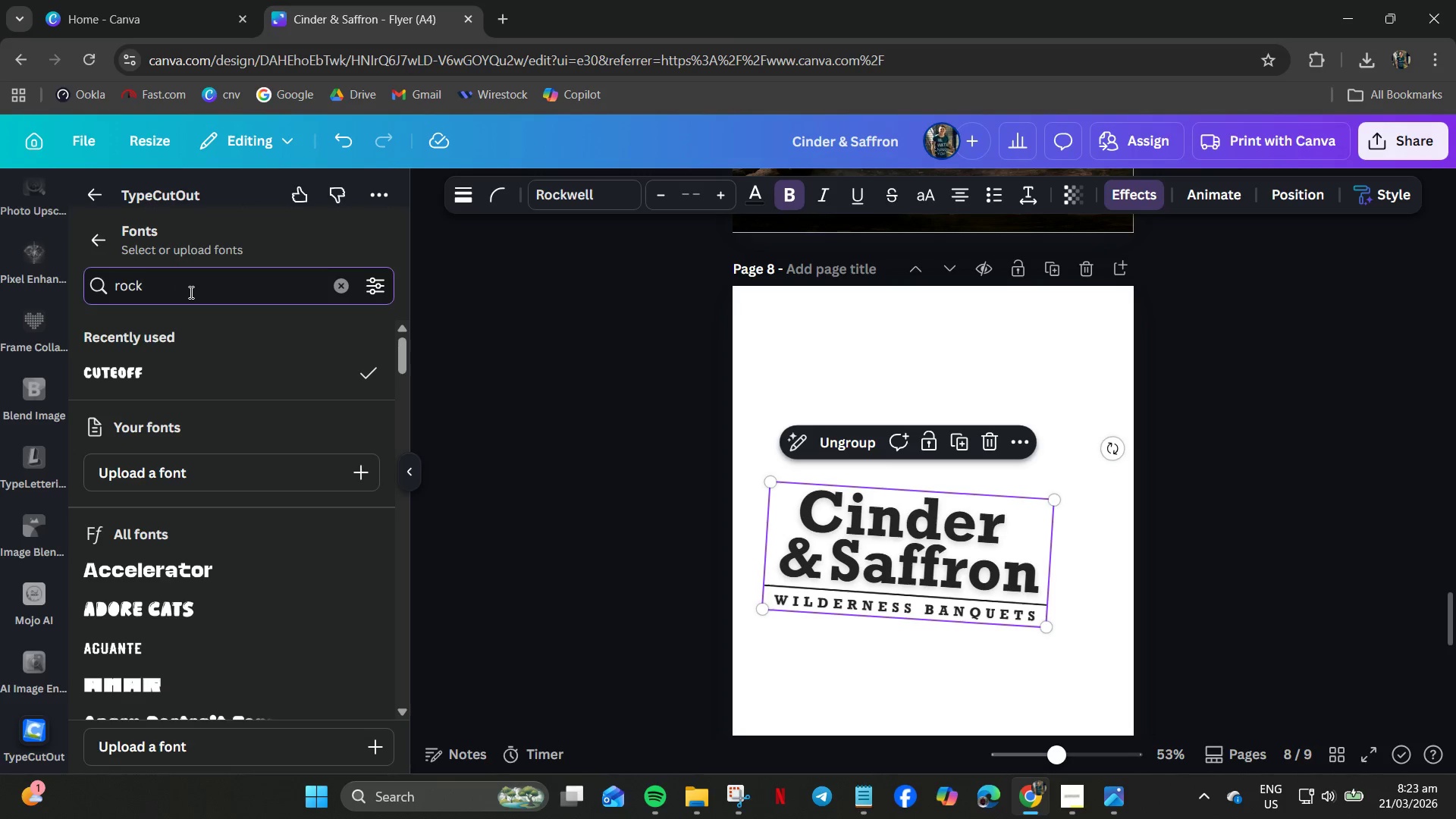 
type(we)
 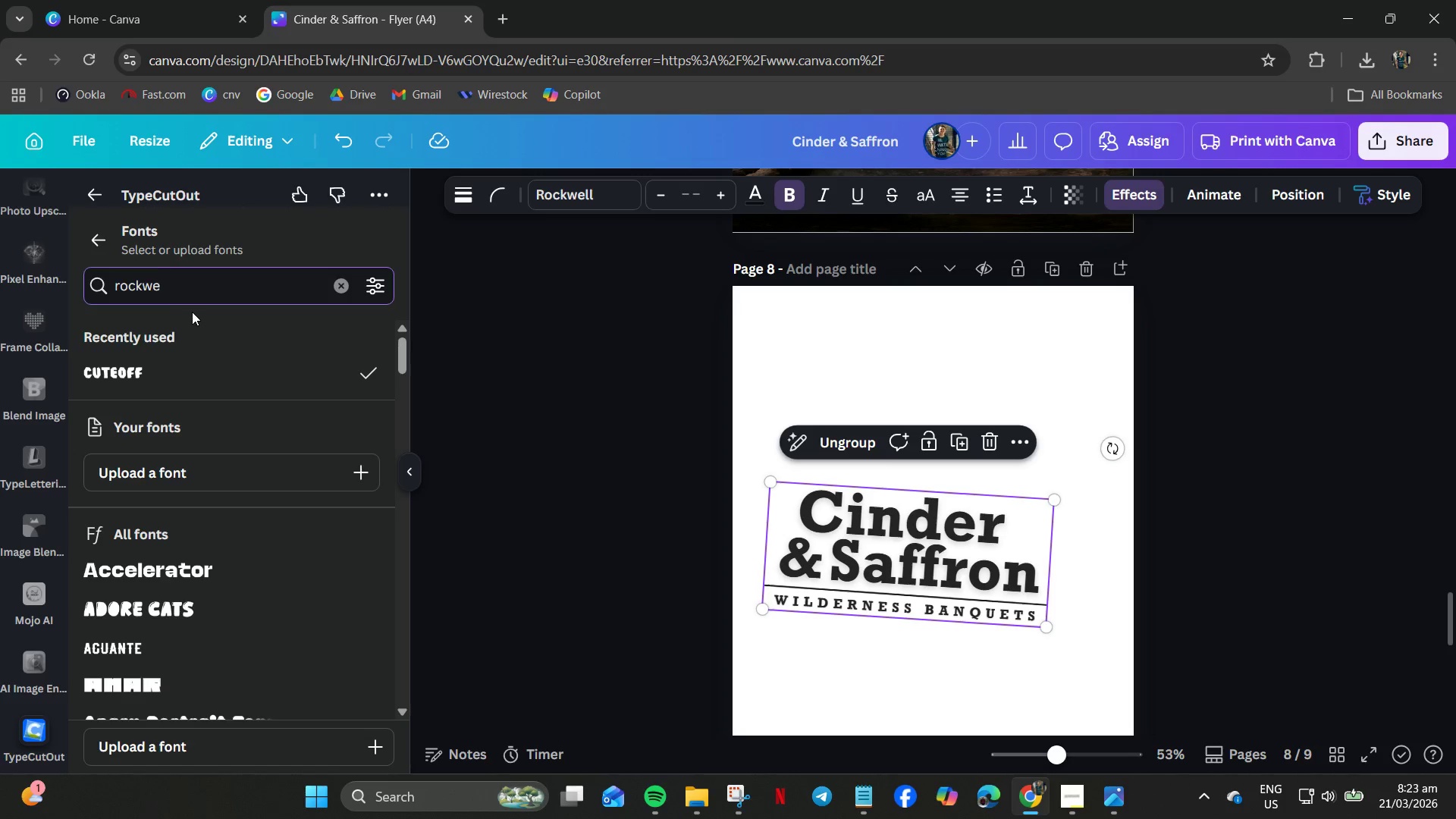 
type(ll)
 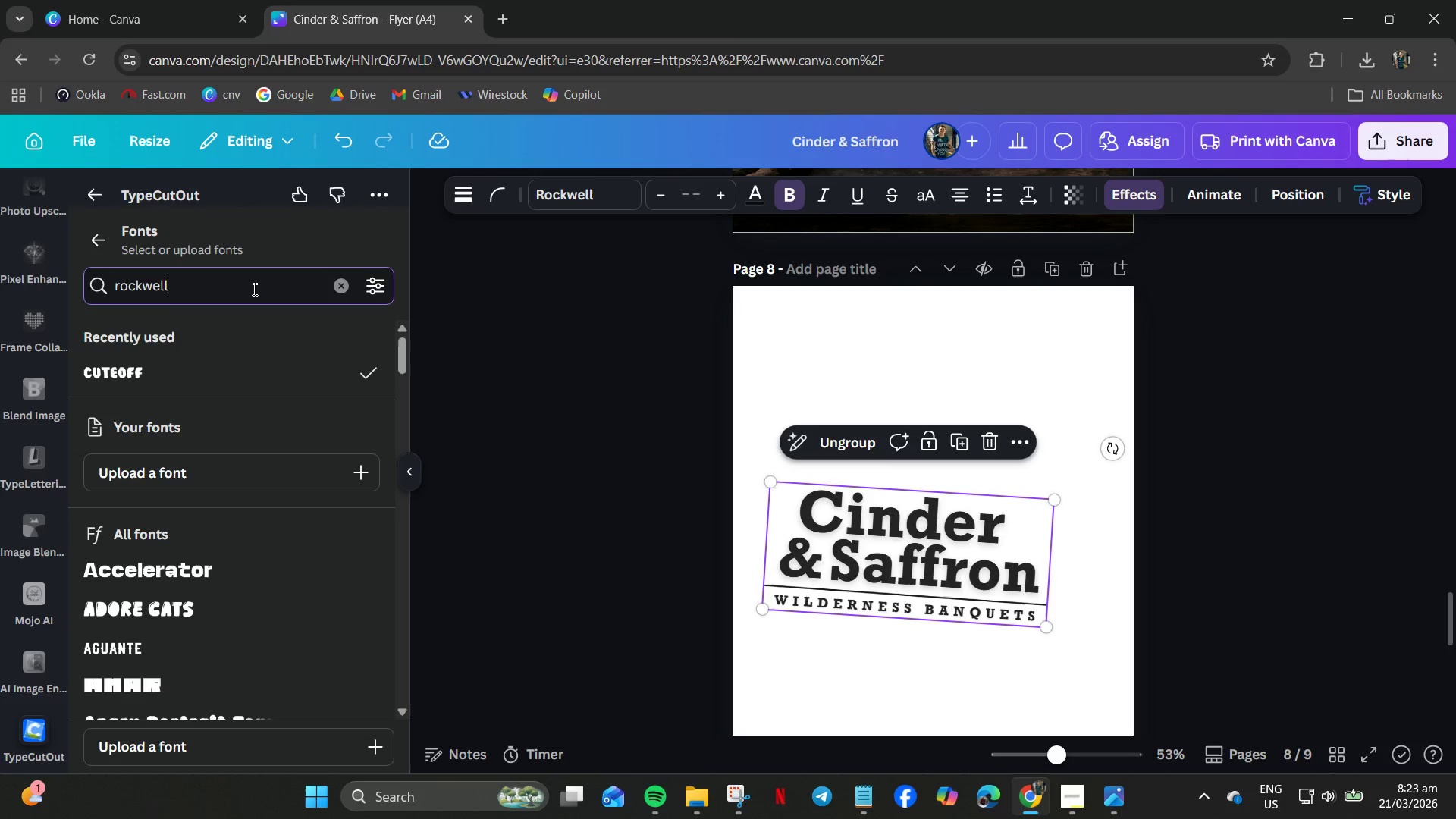 
left_click([256, 289])
 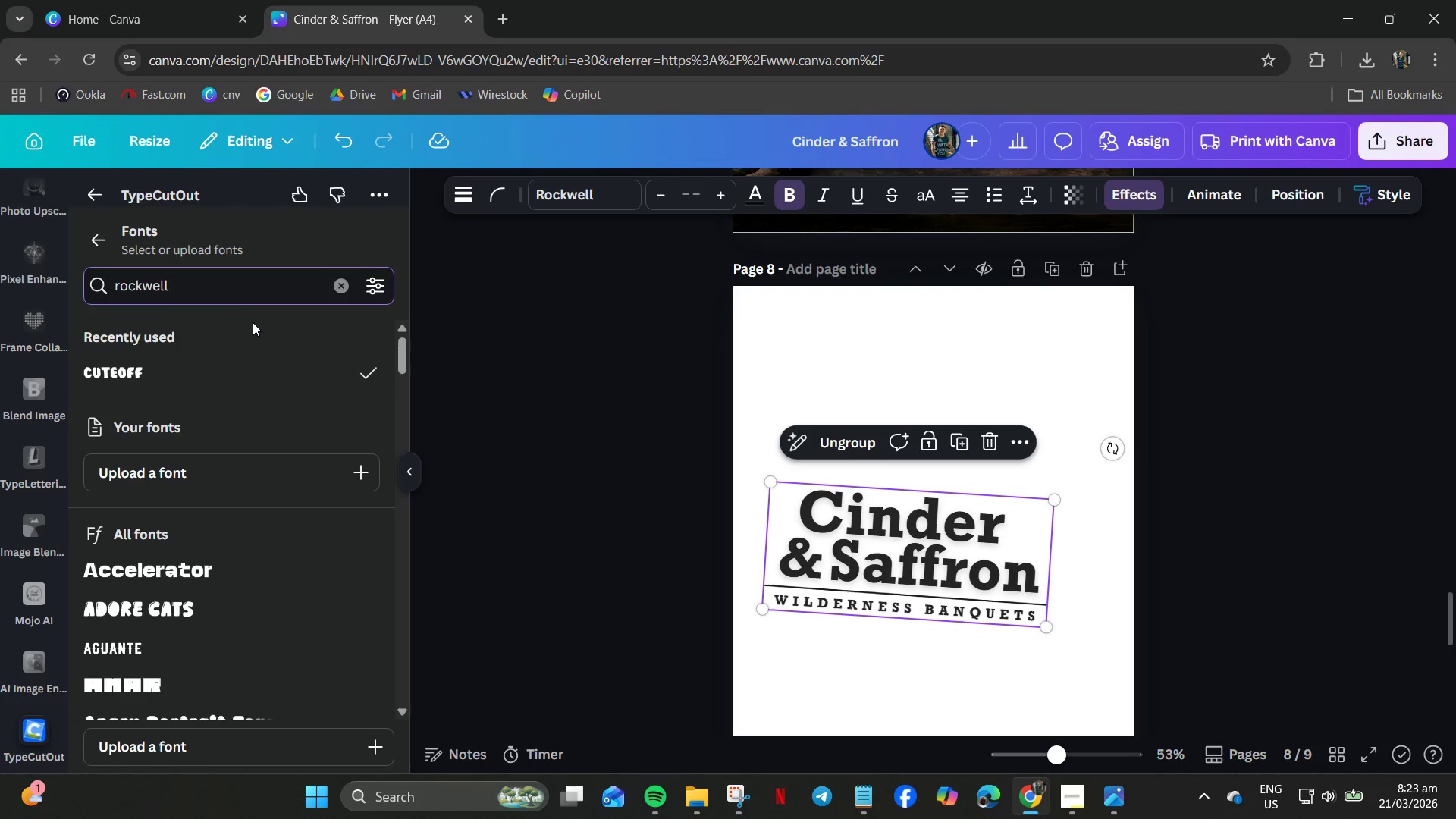 
scroll: coordinate [244, 354], scroll_direction: down, amount: 3.0
 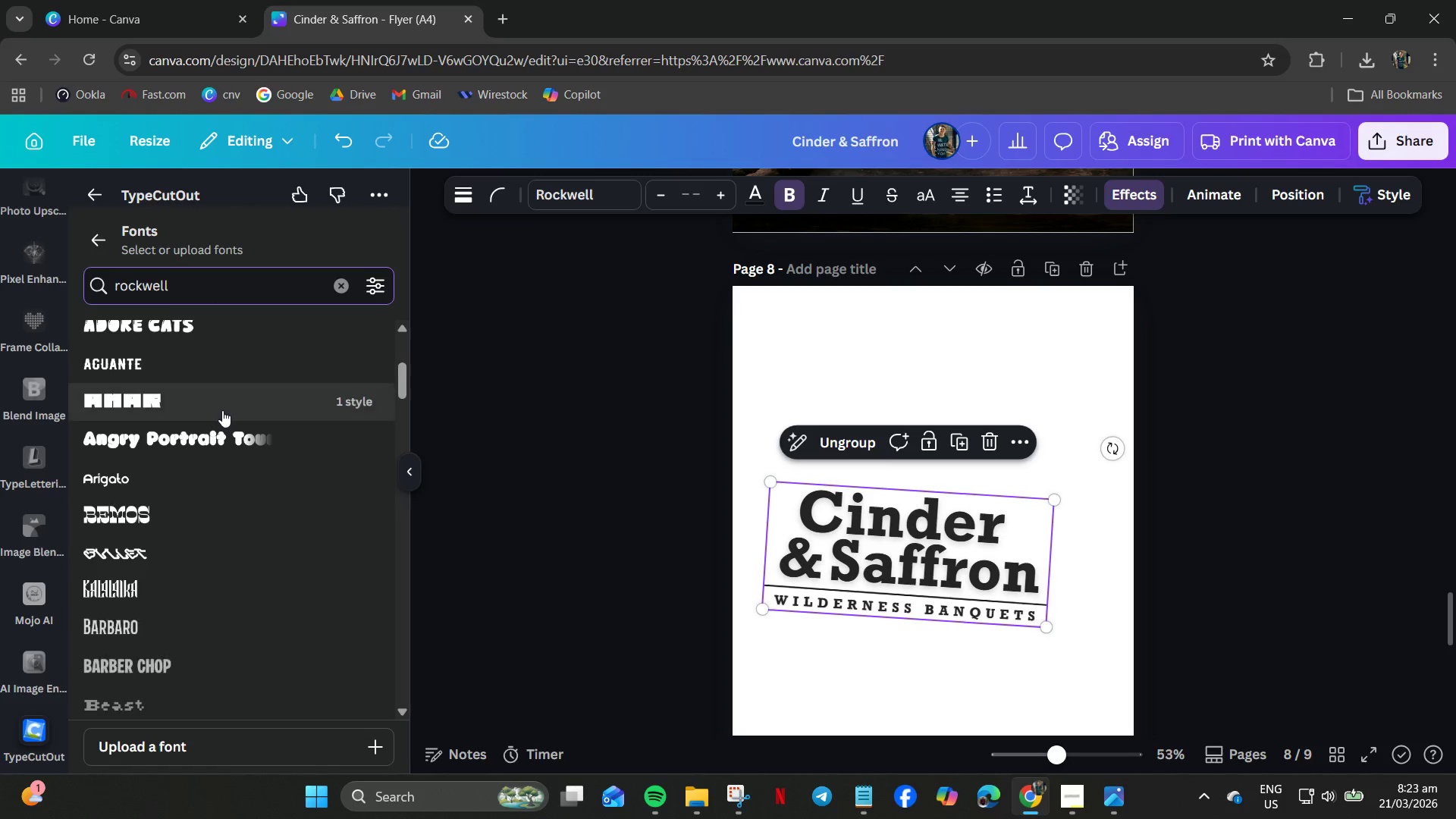 
scroll: coordinate [222, 410], scroll_direction: up, amount: 4.0
 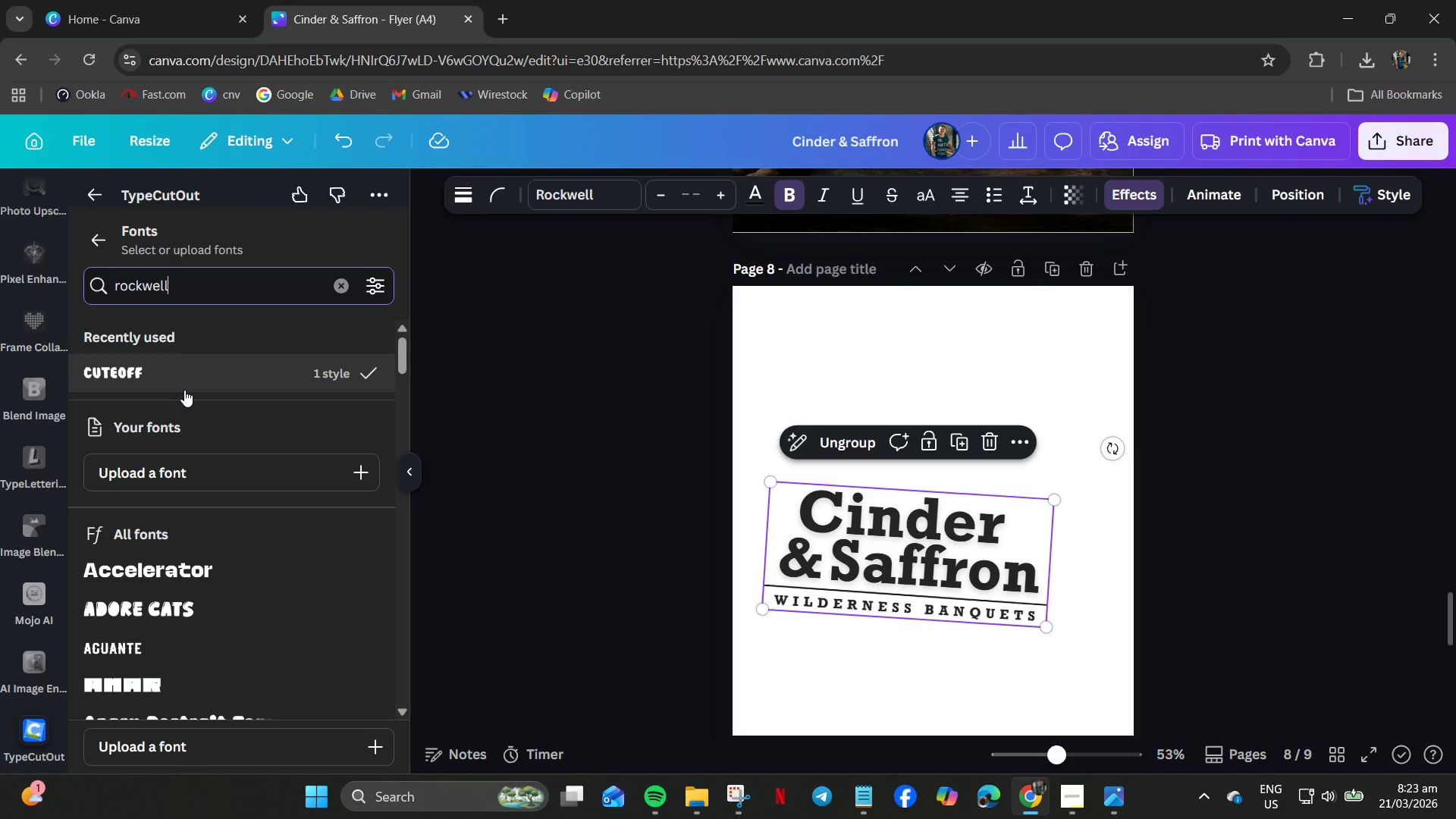 
scroll: coordinate [200, 464], scroll_direction: down, amount: 8.0
 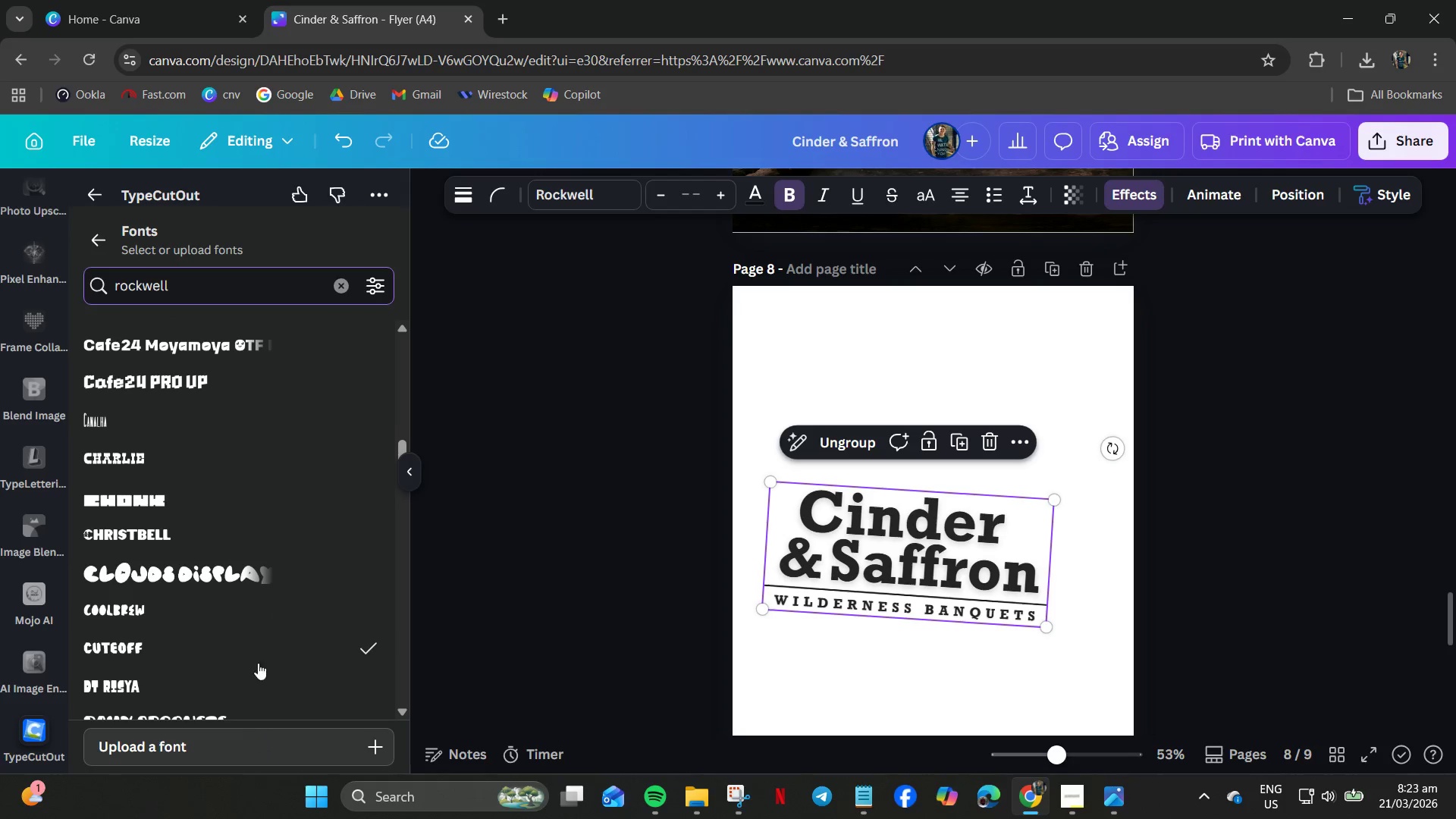 
left_click([344, 286])
 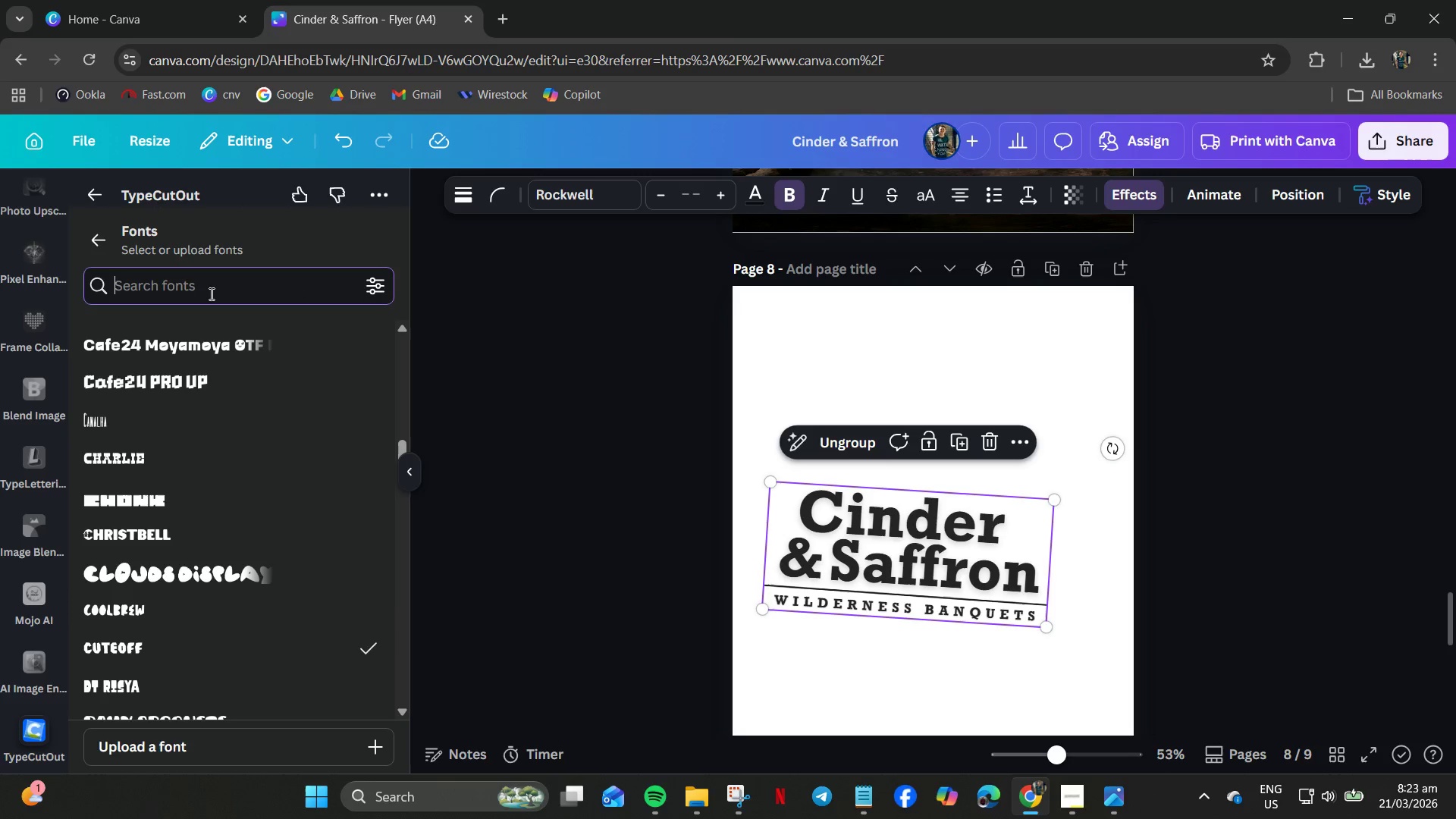 
left_click([207, 287])
 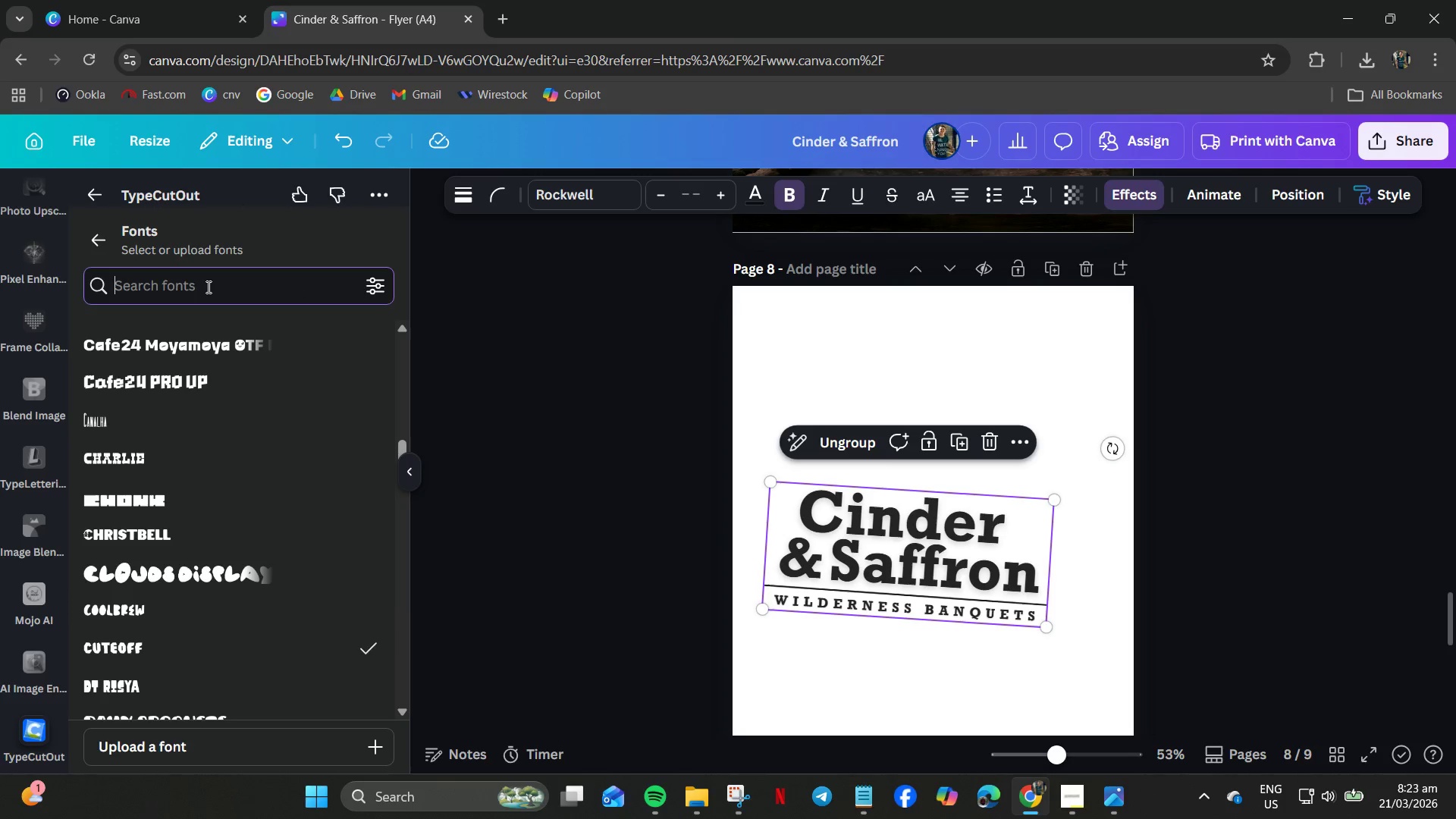 
key(R)
 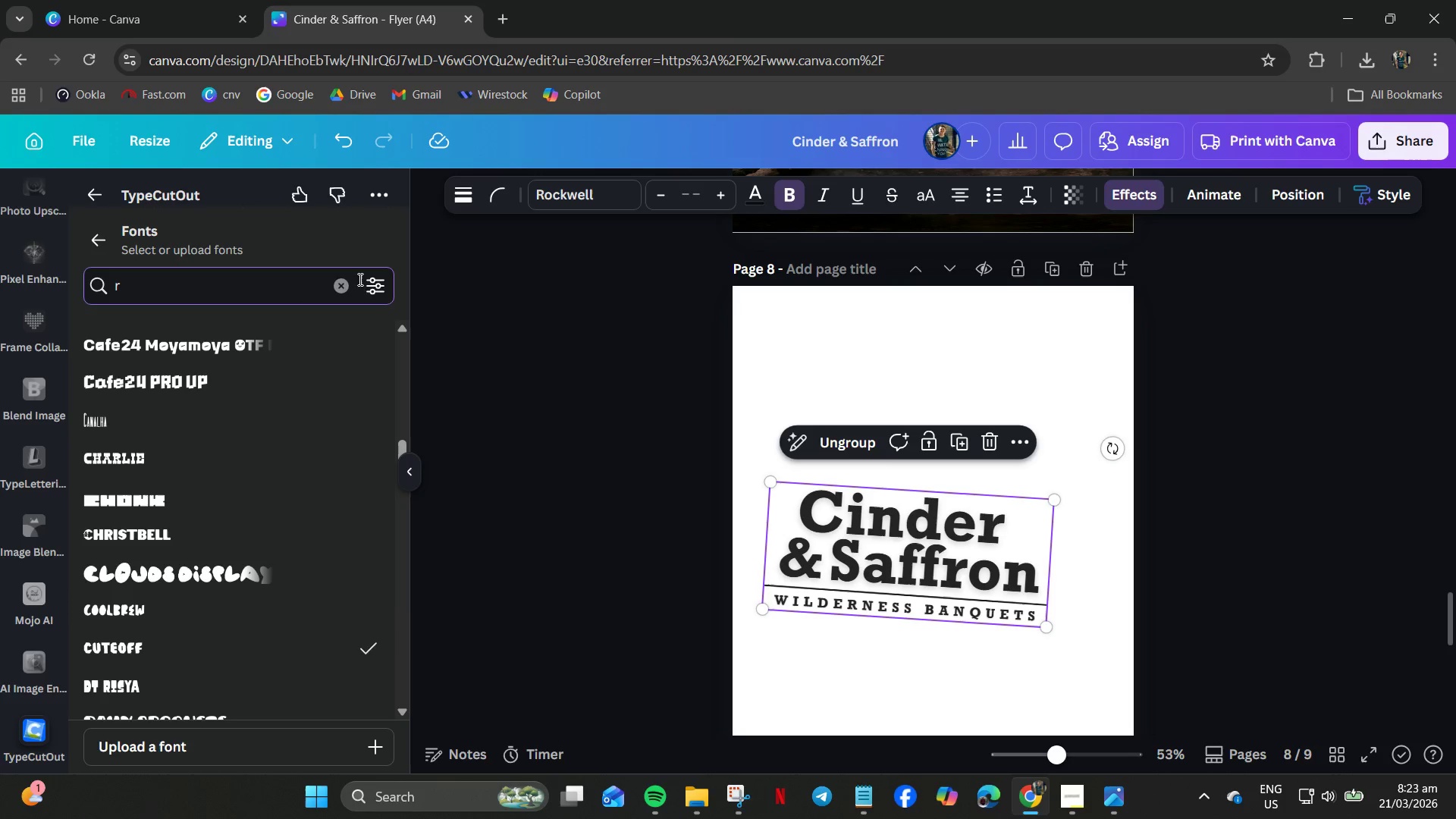 
left_click([372, 285])
 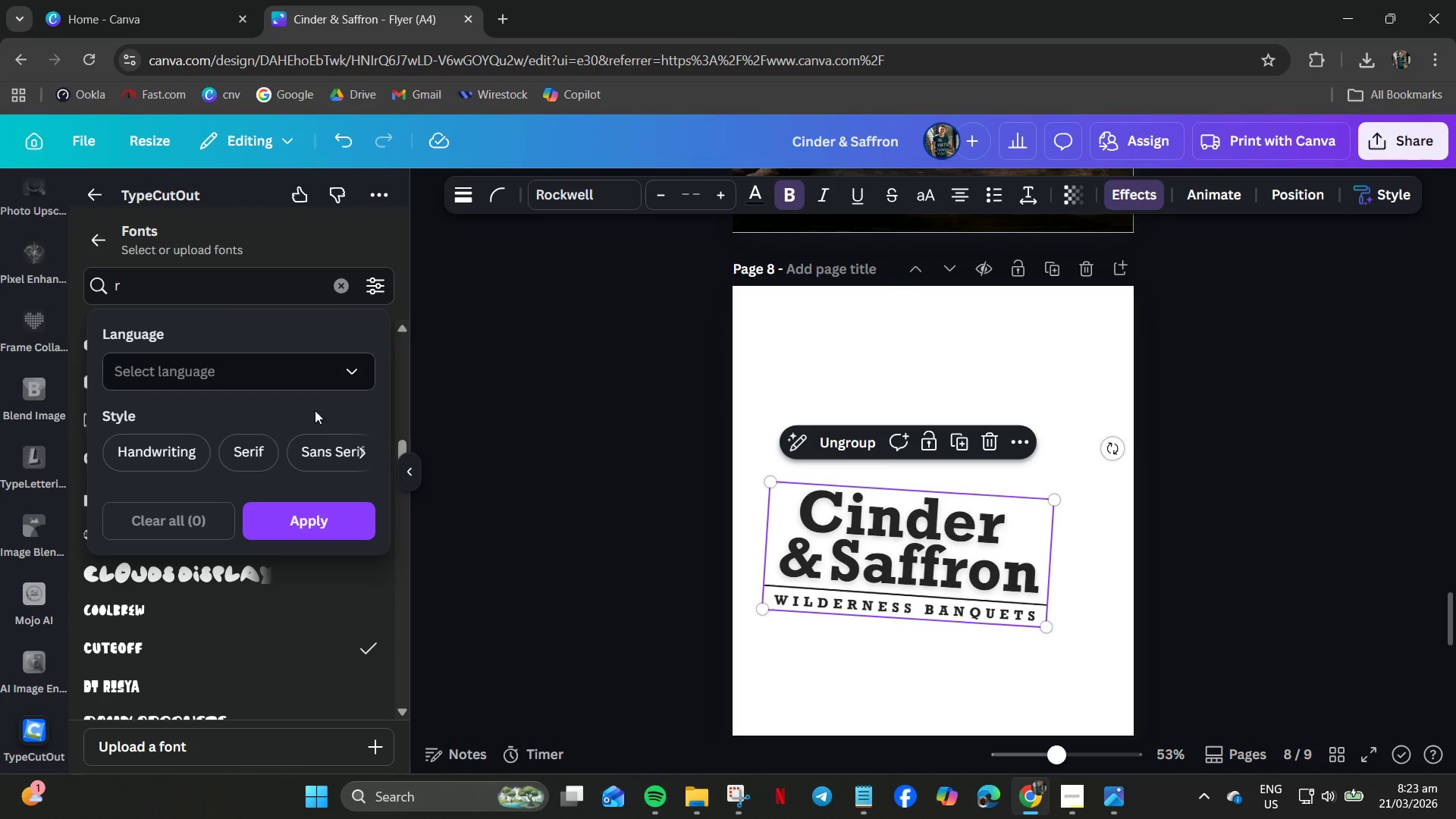 
left_click([366, 450])
 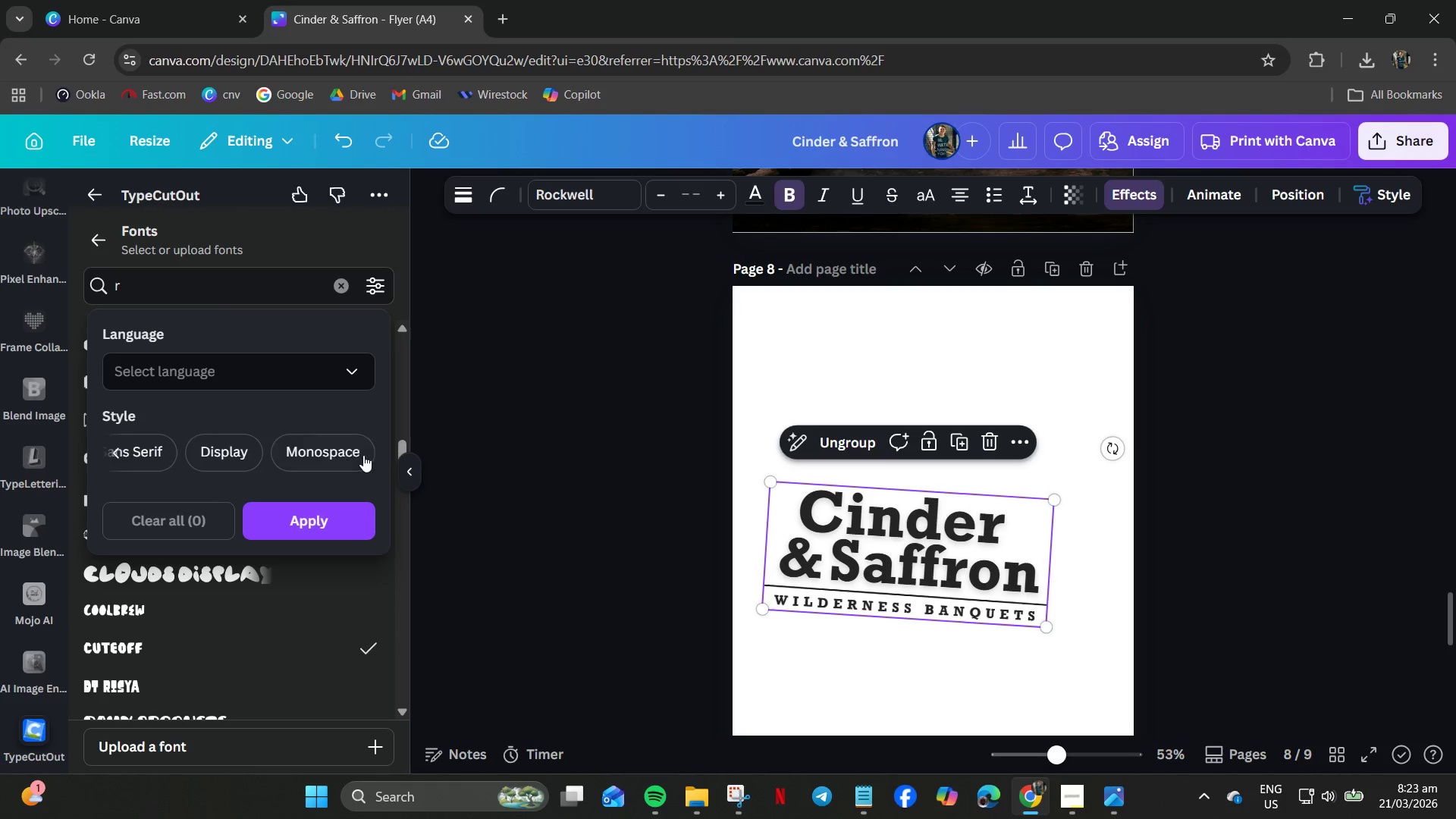 
left_click([230, 373])
 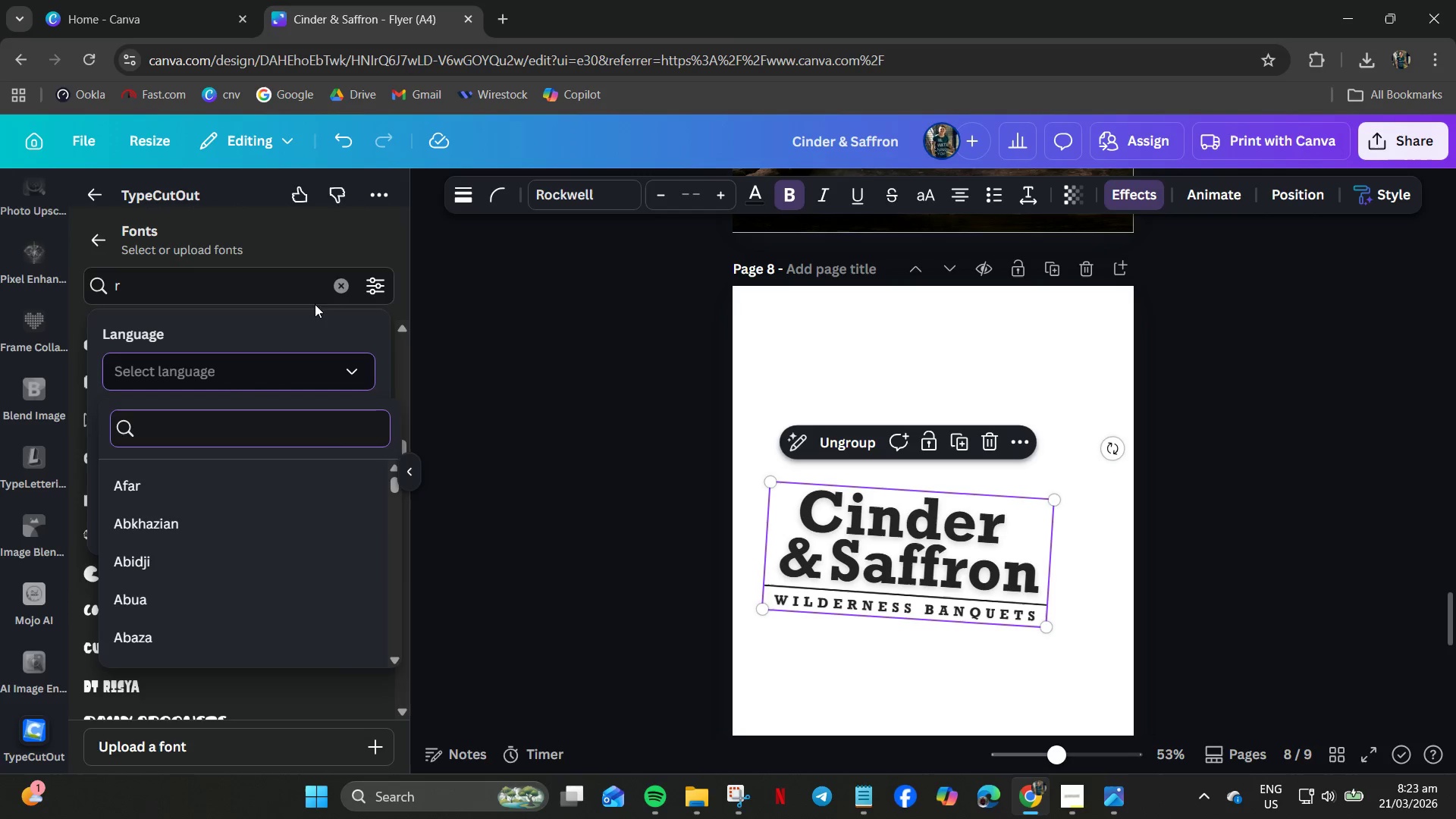 
left_click([345, 287])
 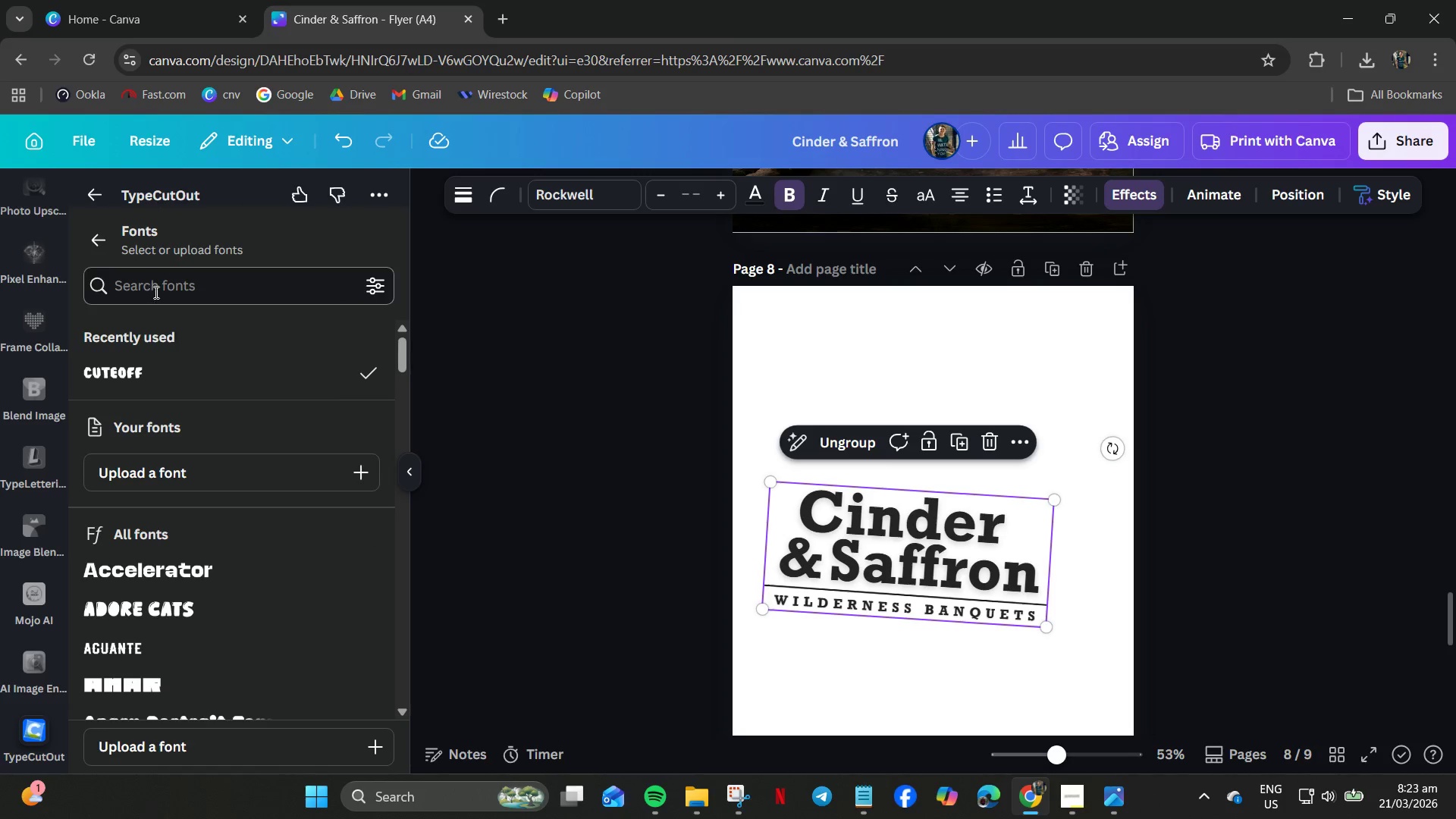 
left_click([157, 292])
 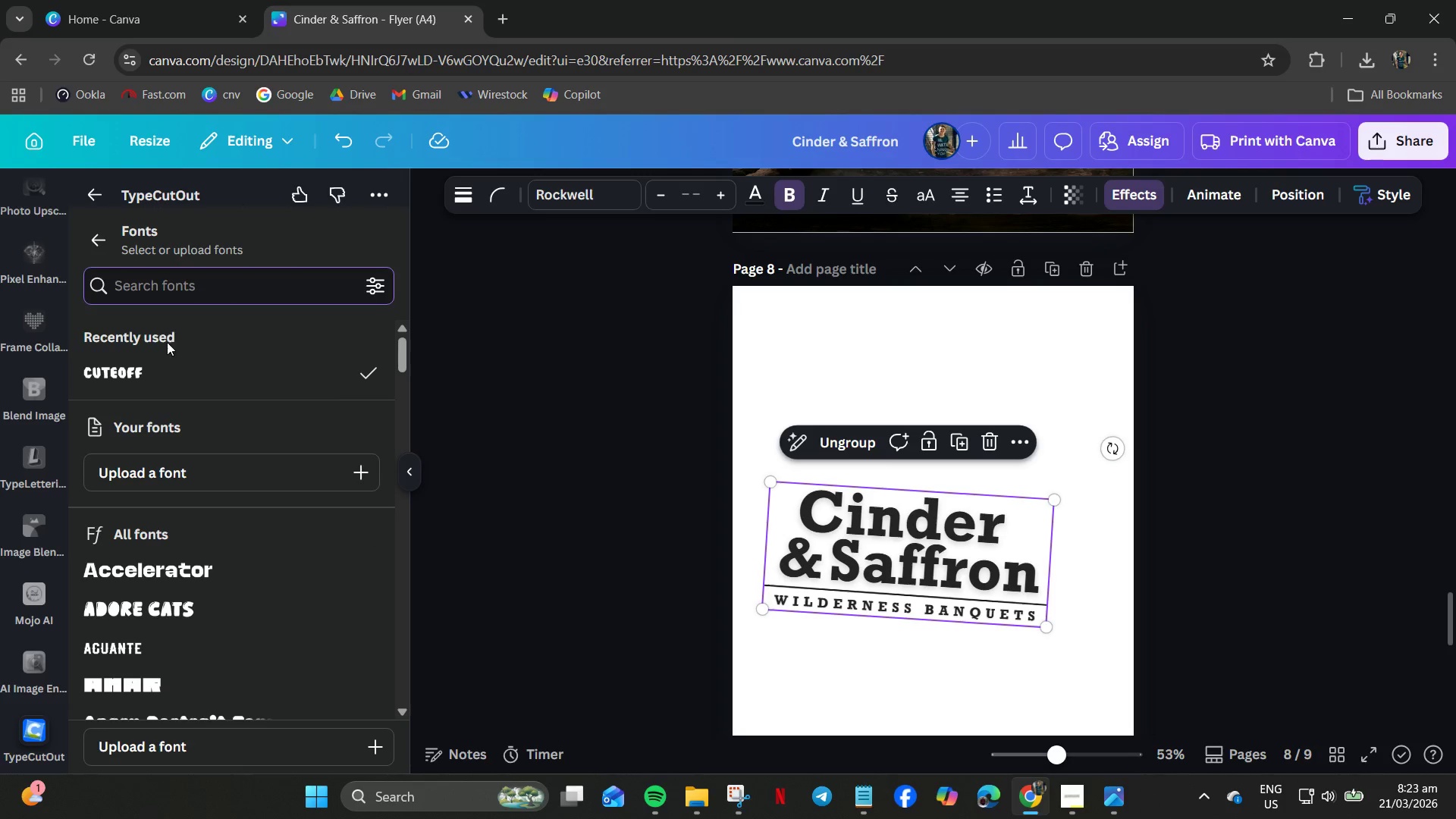 
scroll: coordinate [182, 372], scroll_direction: up, amount: 8.0
 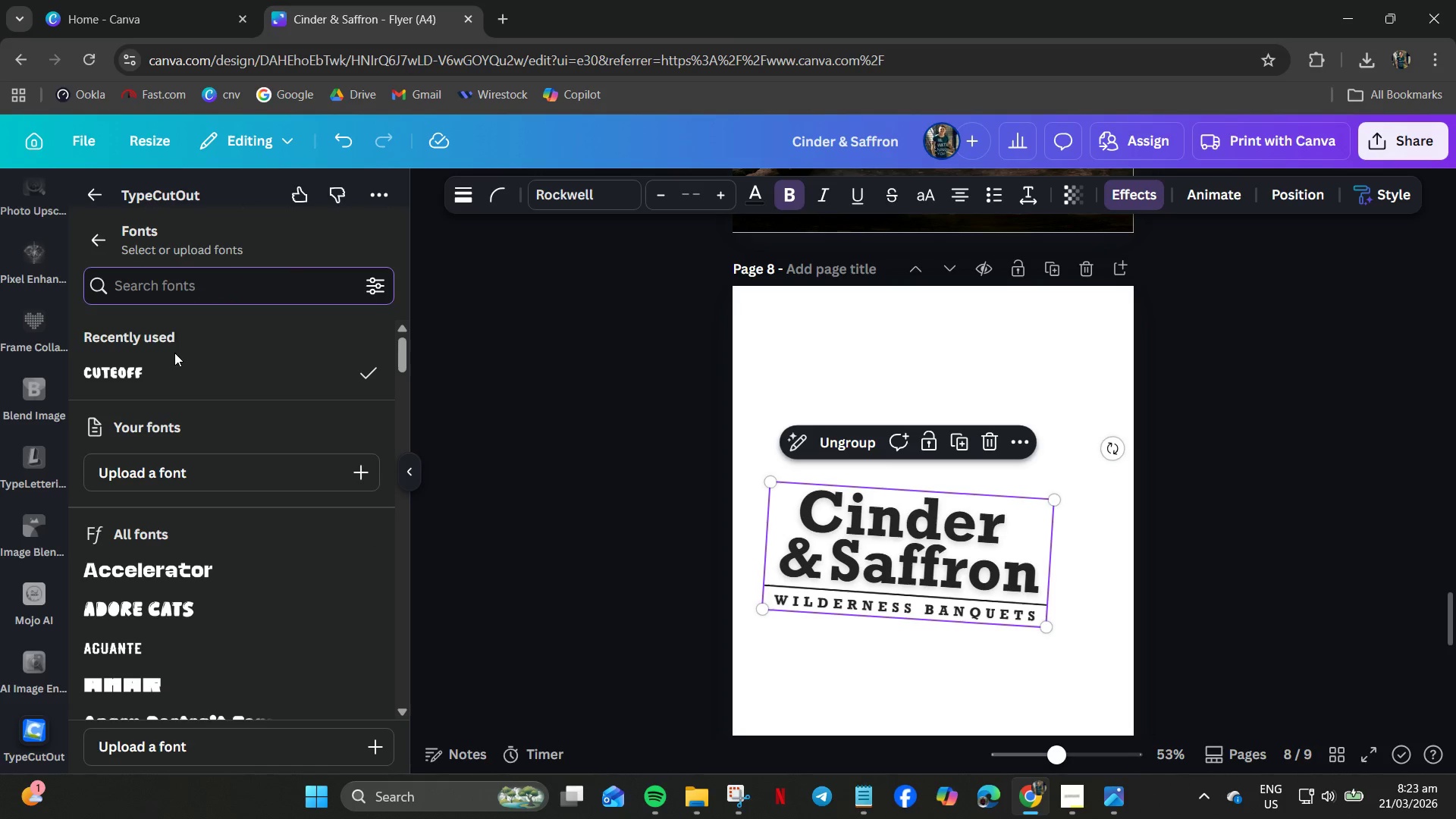 
left_click([159, 346])
 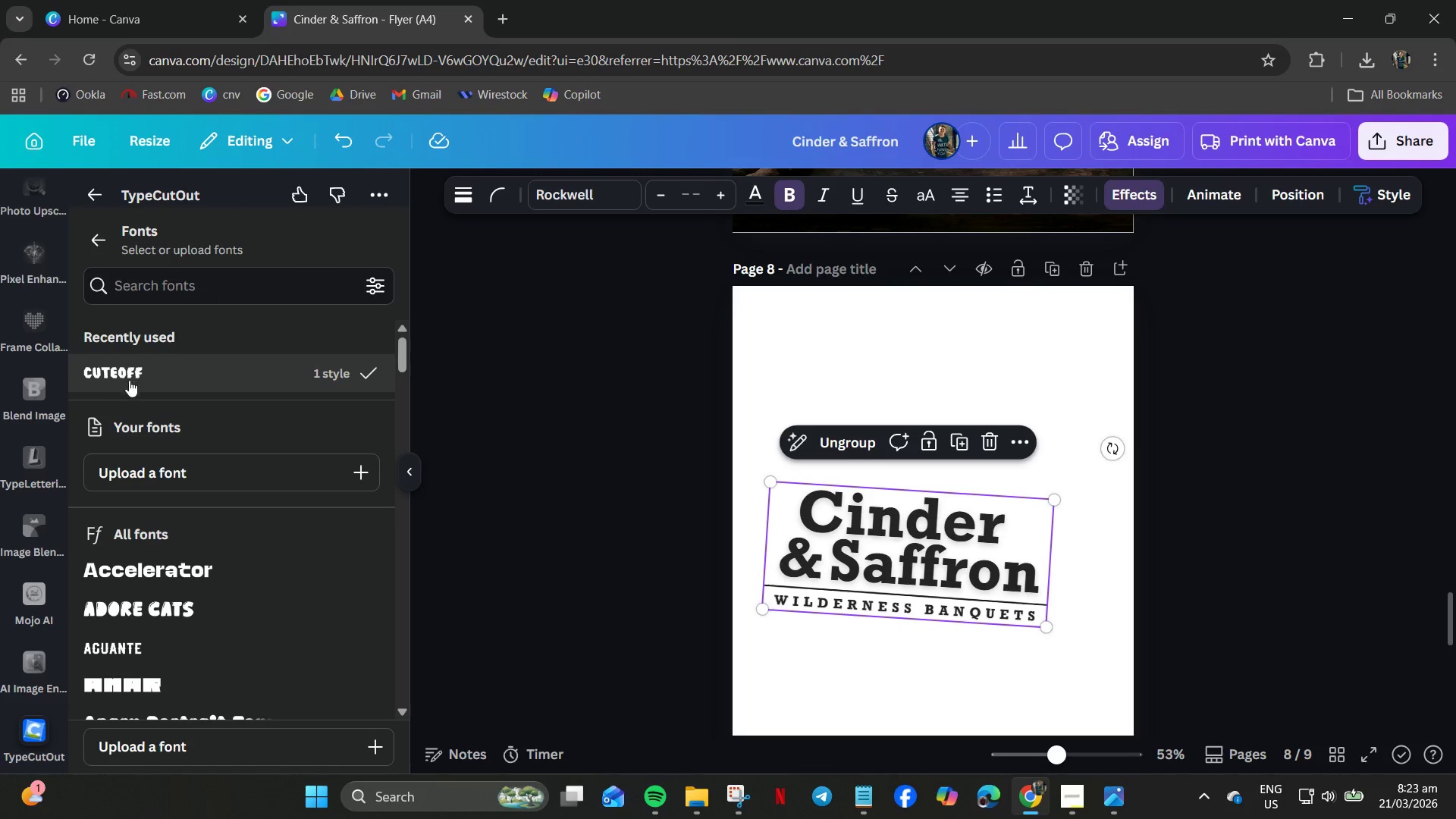 
scroll: coordinate [155, 397], scroll_direction: down, amount: 4.0
 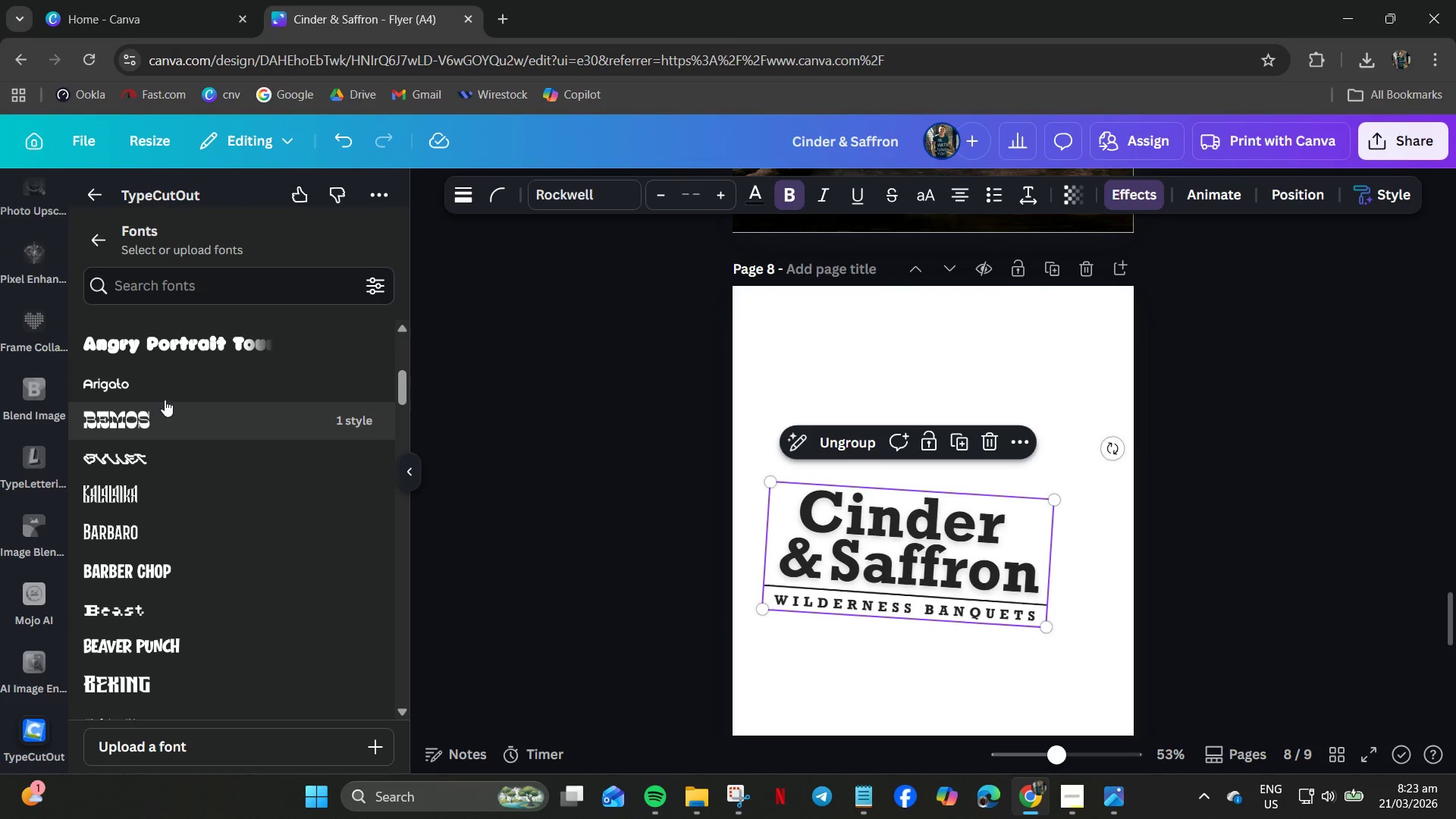 
left_click([180, 290])
 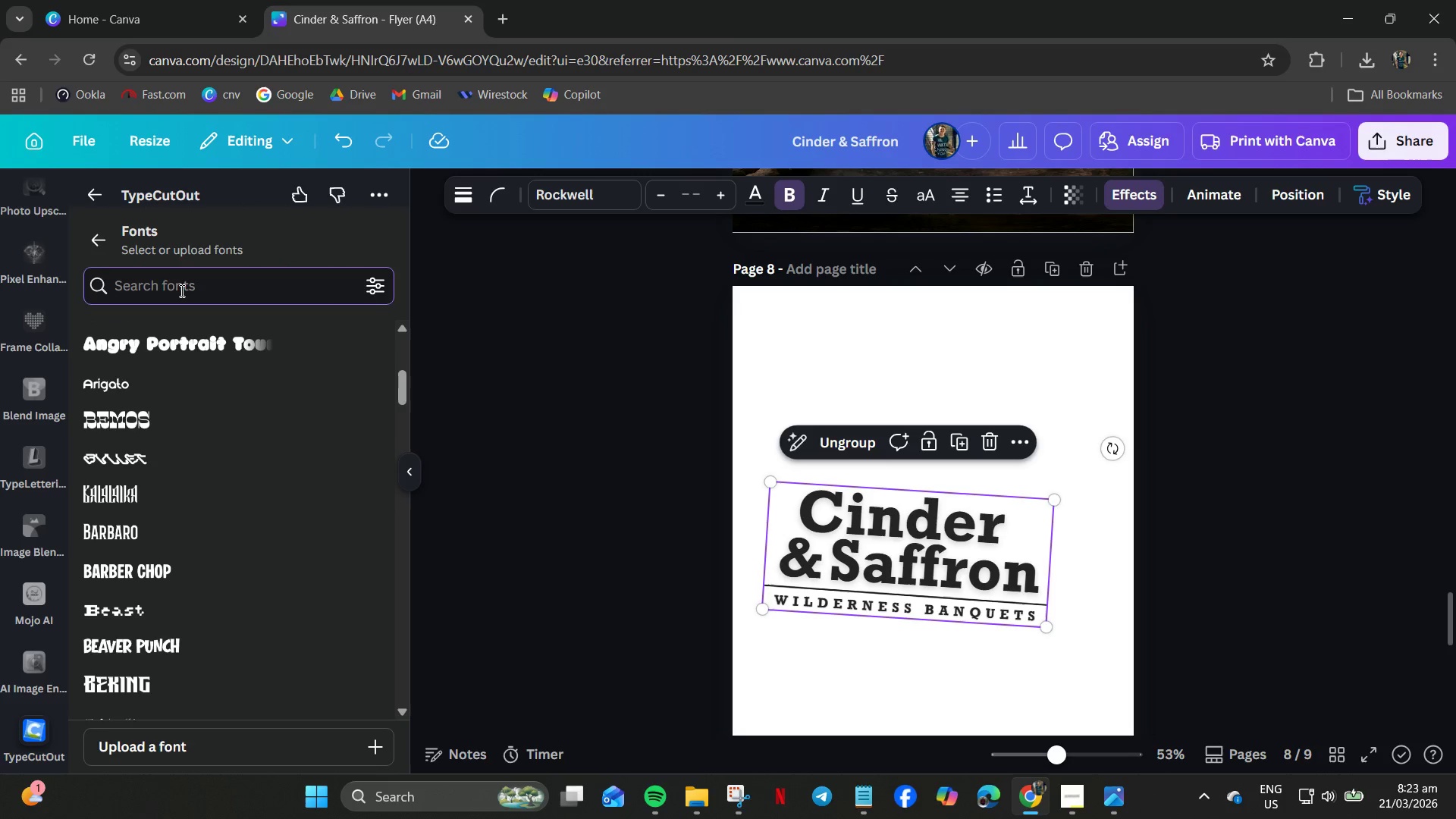 
type(rockwell)
 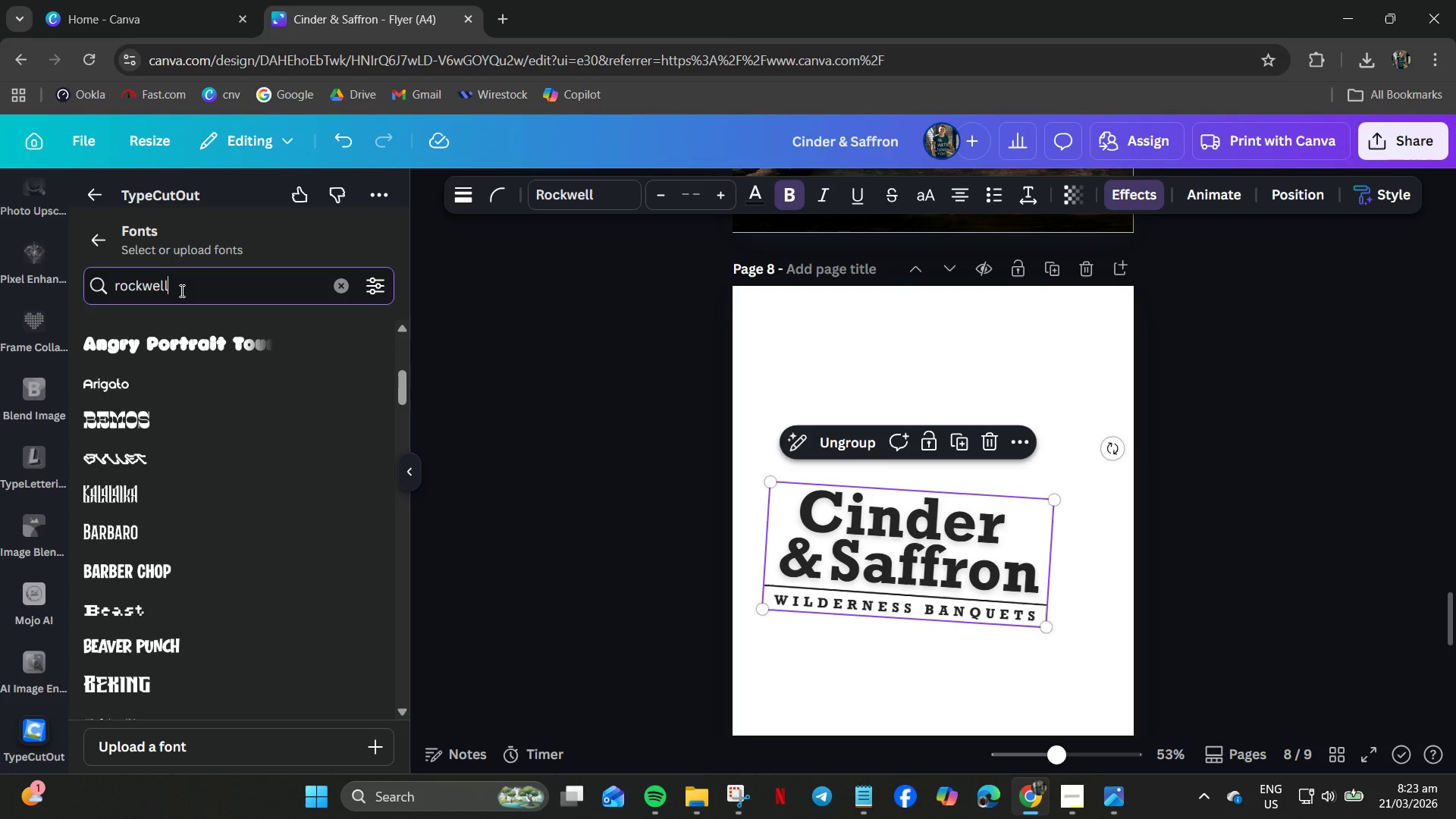 
key(Enter)
 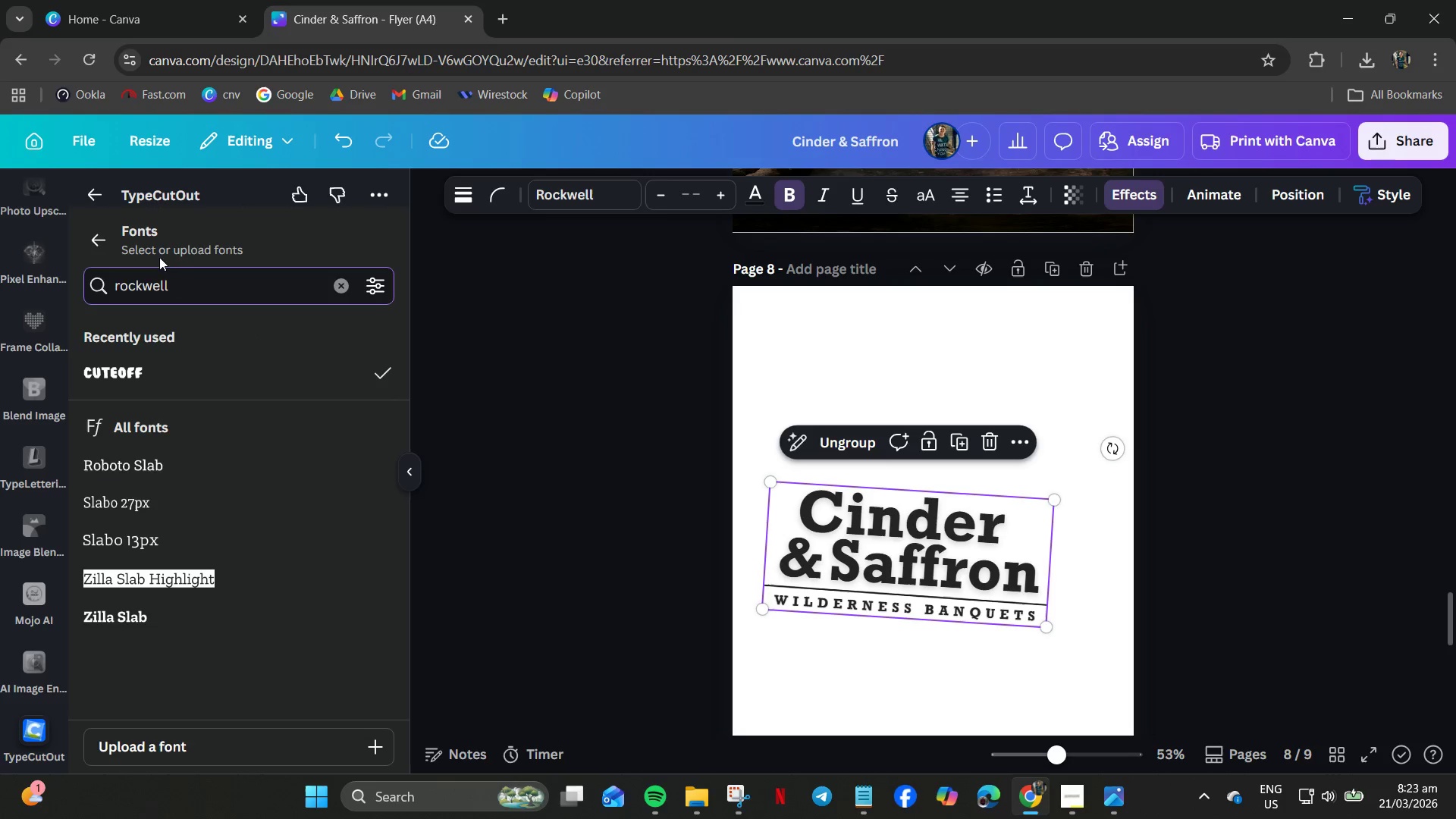 
scroll: coordinate [185, 354], scroll_direction: up, amount: 3.0
 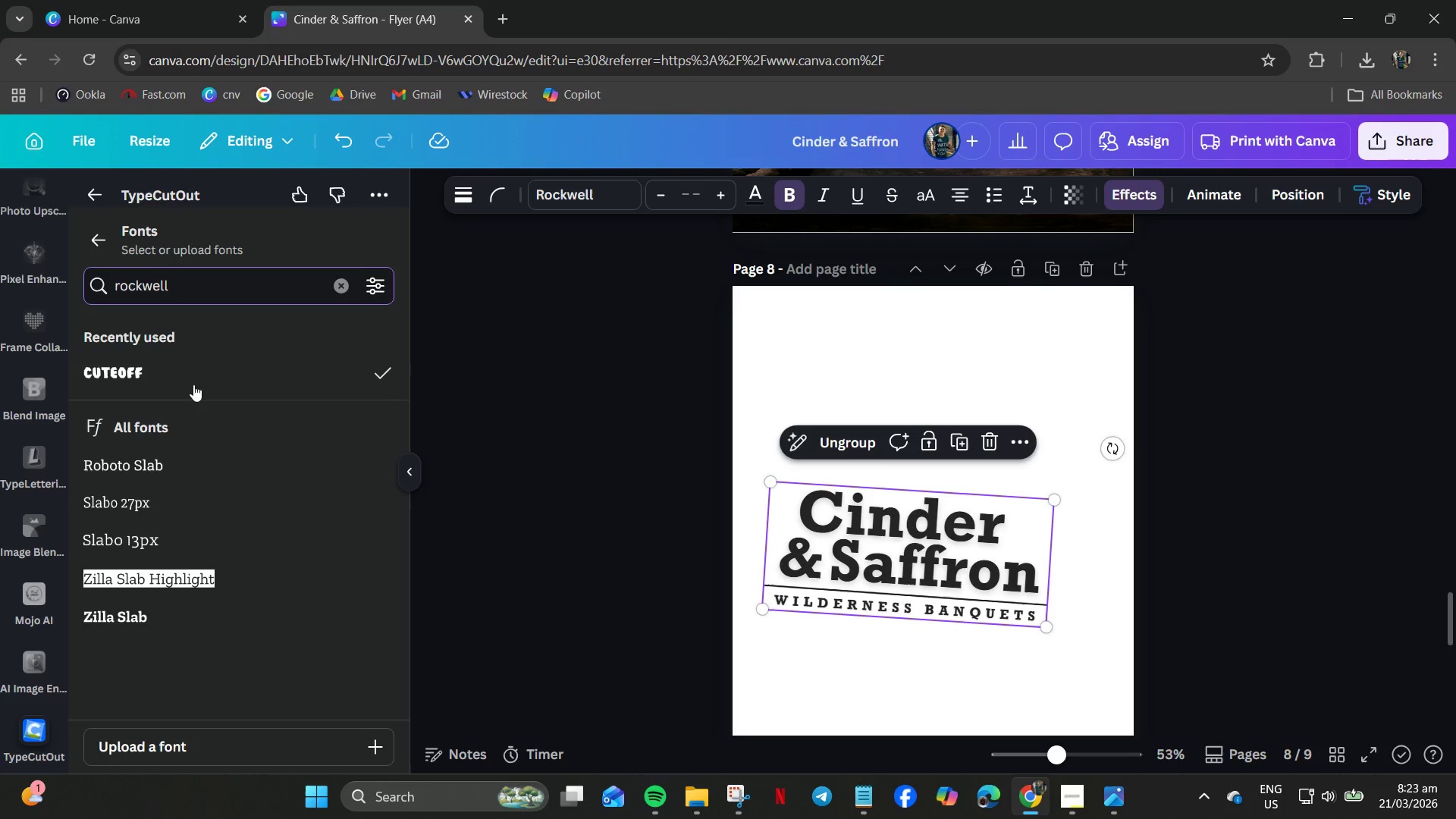 
wait(5.45)
 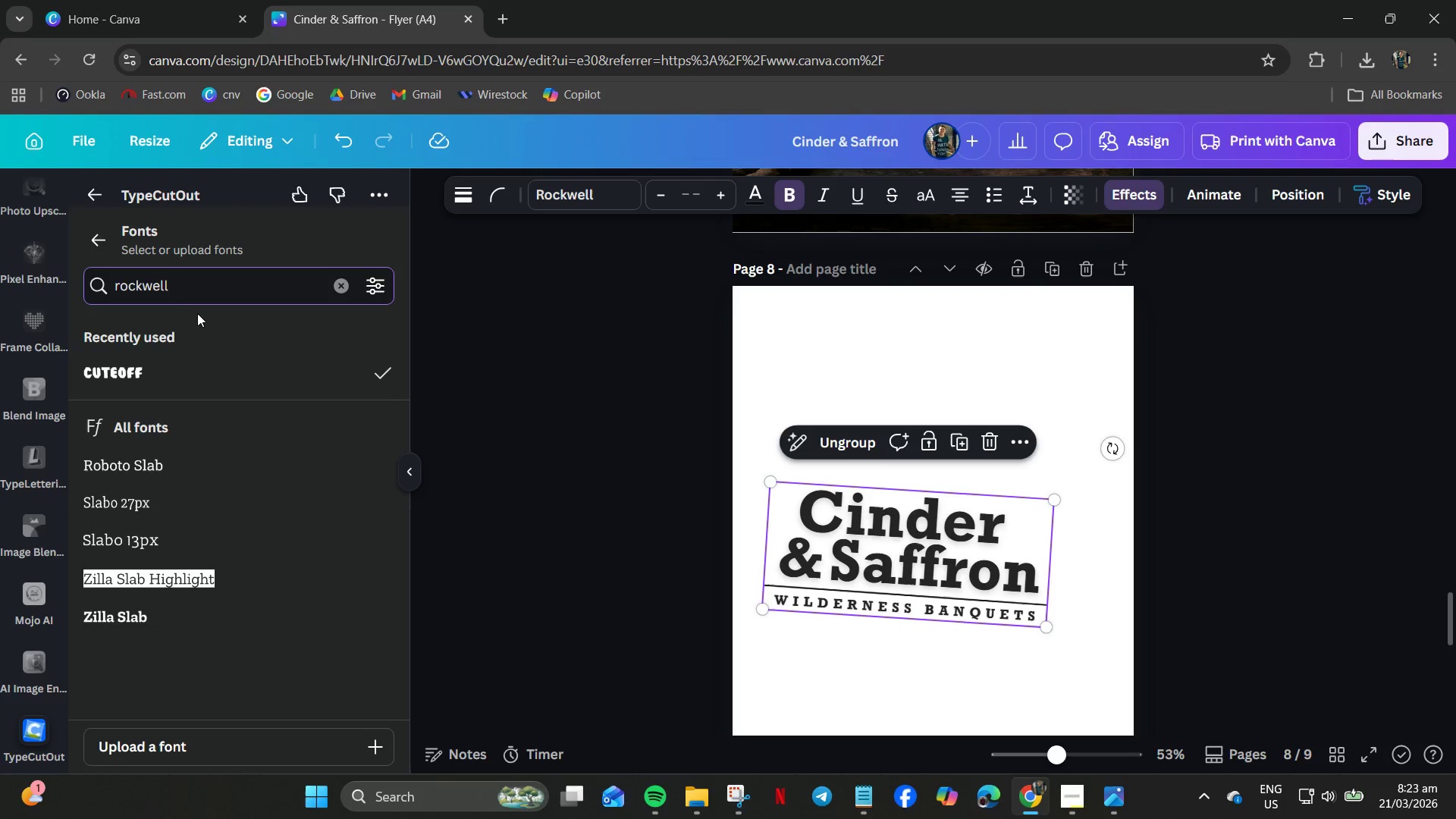 
scroll: coordinate [150, 599], scroll_direction: down, amount: 3.0
 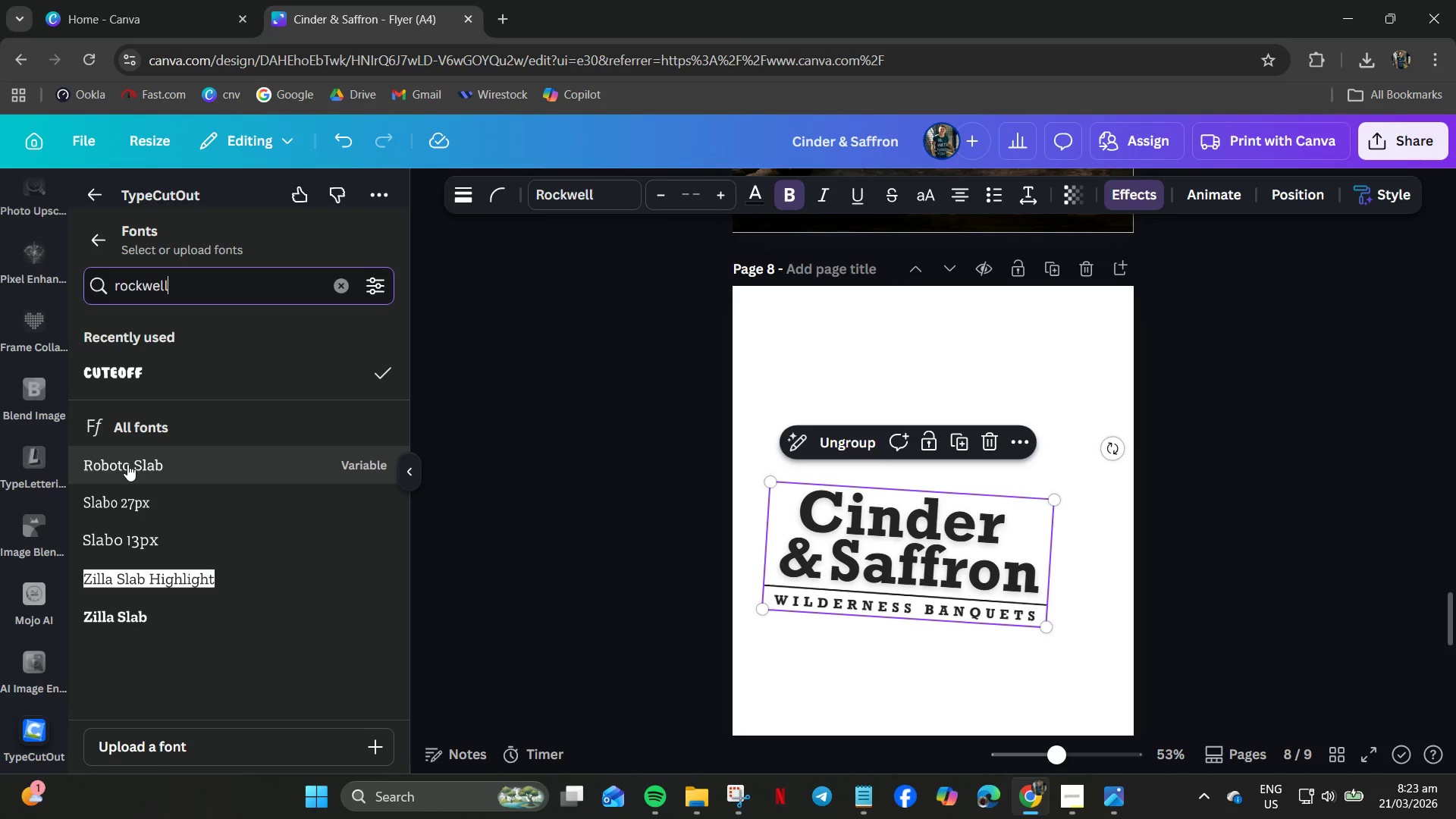 
left_click([127, 464])
 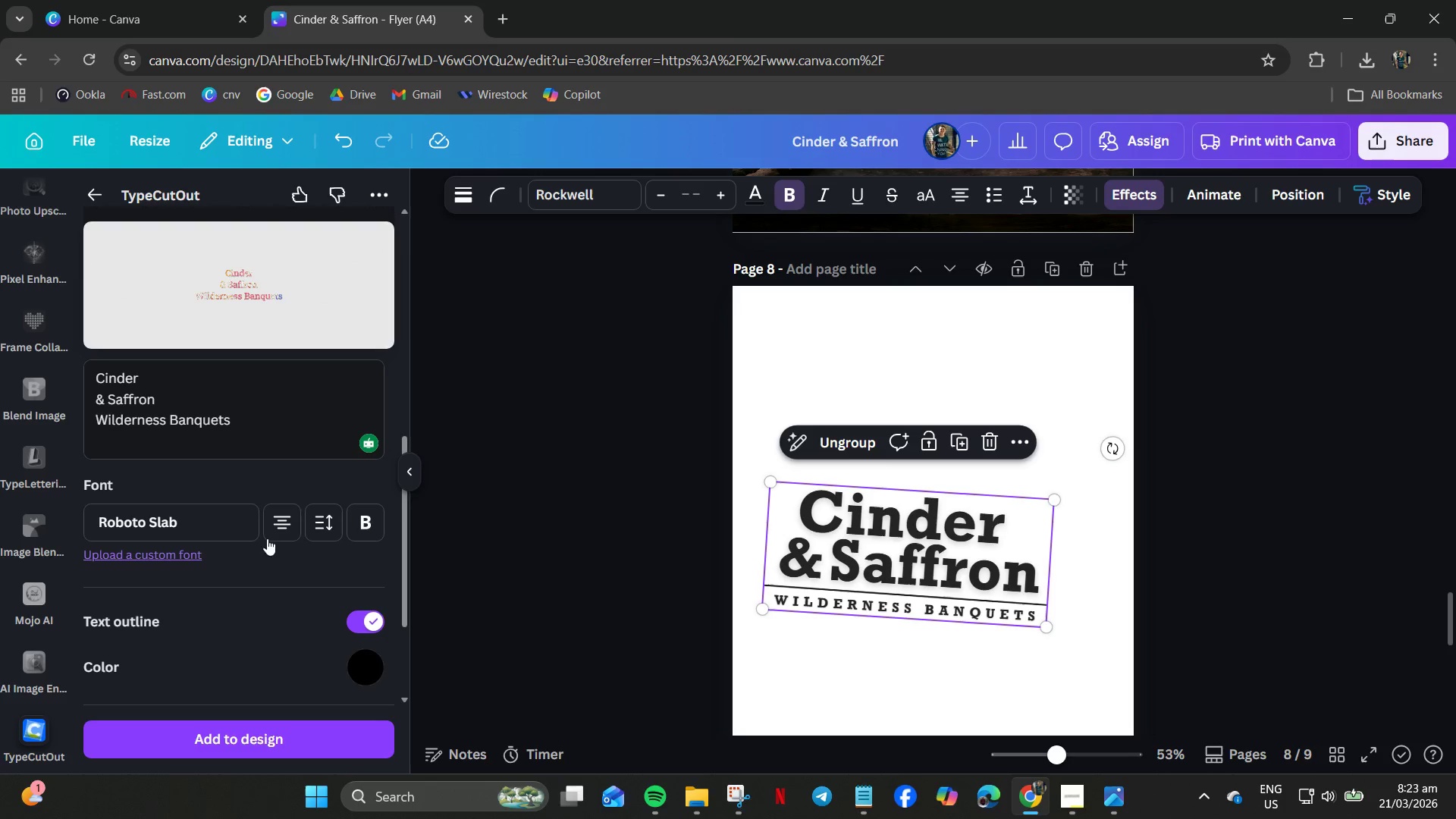 
left_click([362, 520])
 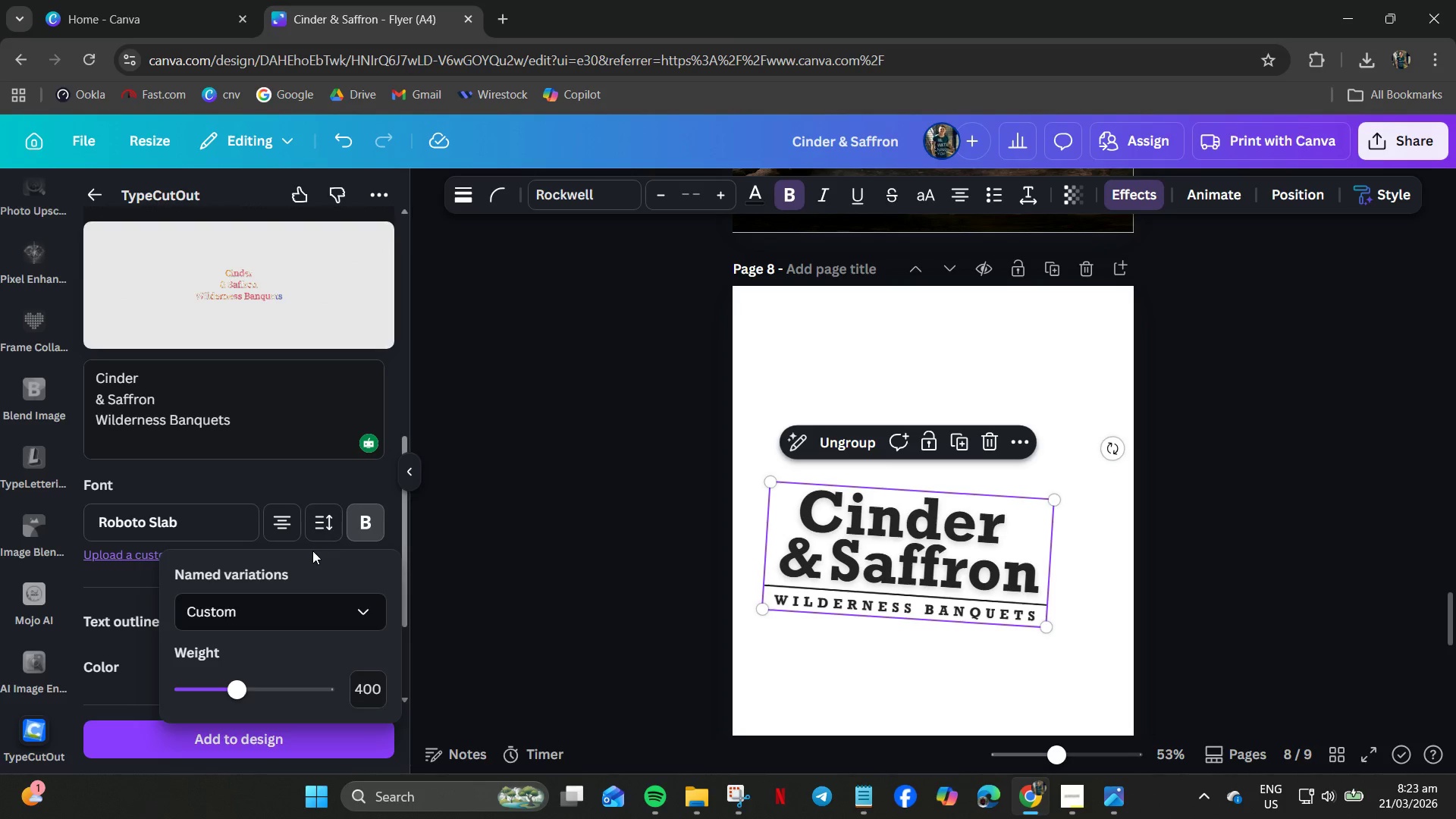 
left_click([209, 517])
 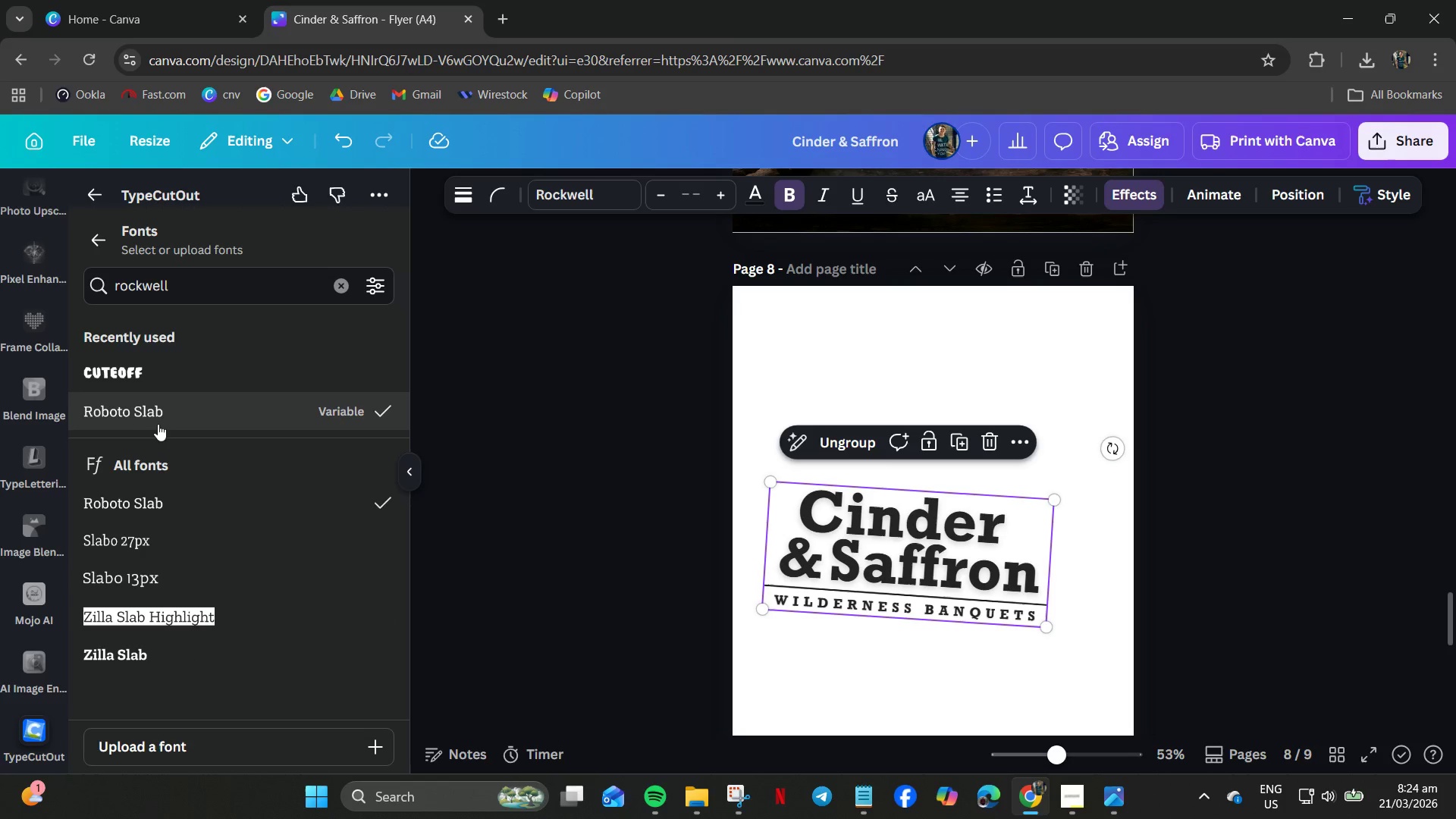 
left_click([159, 419])
 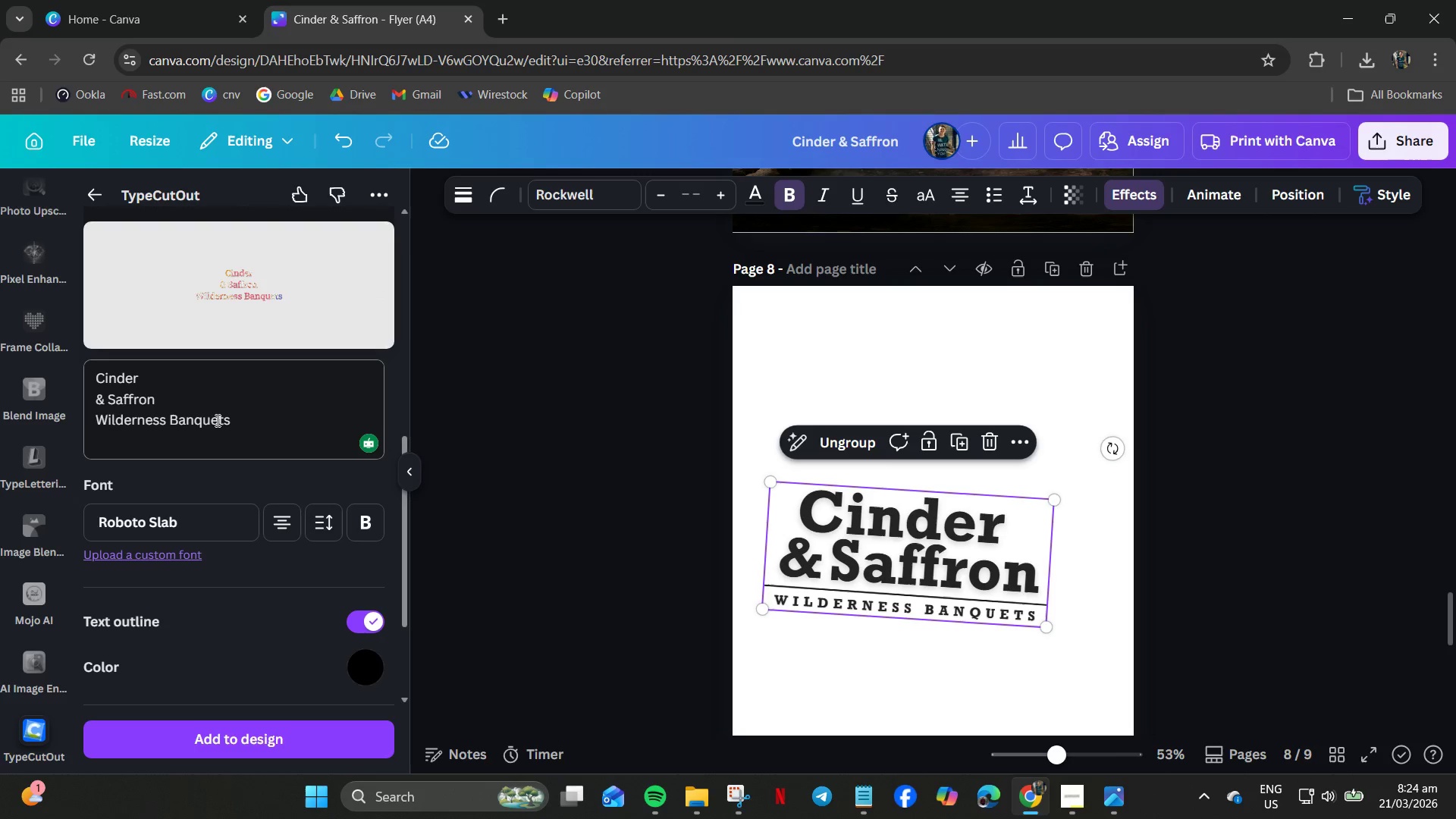 
scroll: coordinate [187, 638], scroll_direction: down, amount: 5.0
 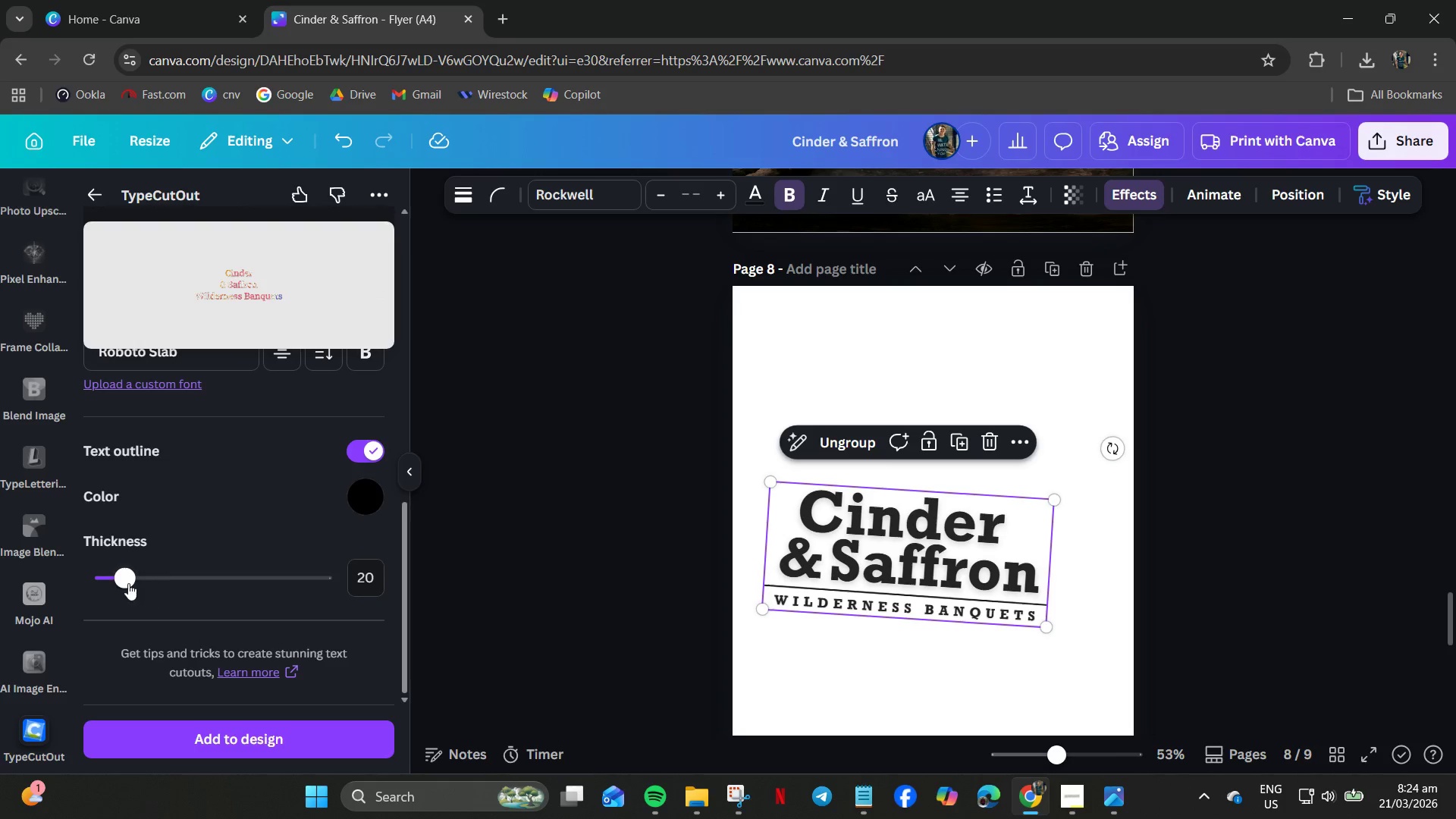 
left_click_drag(start_coordinate=[127, 582], to_coordinate=[89, 584])
 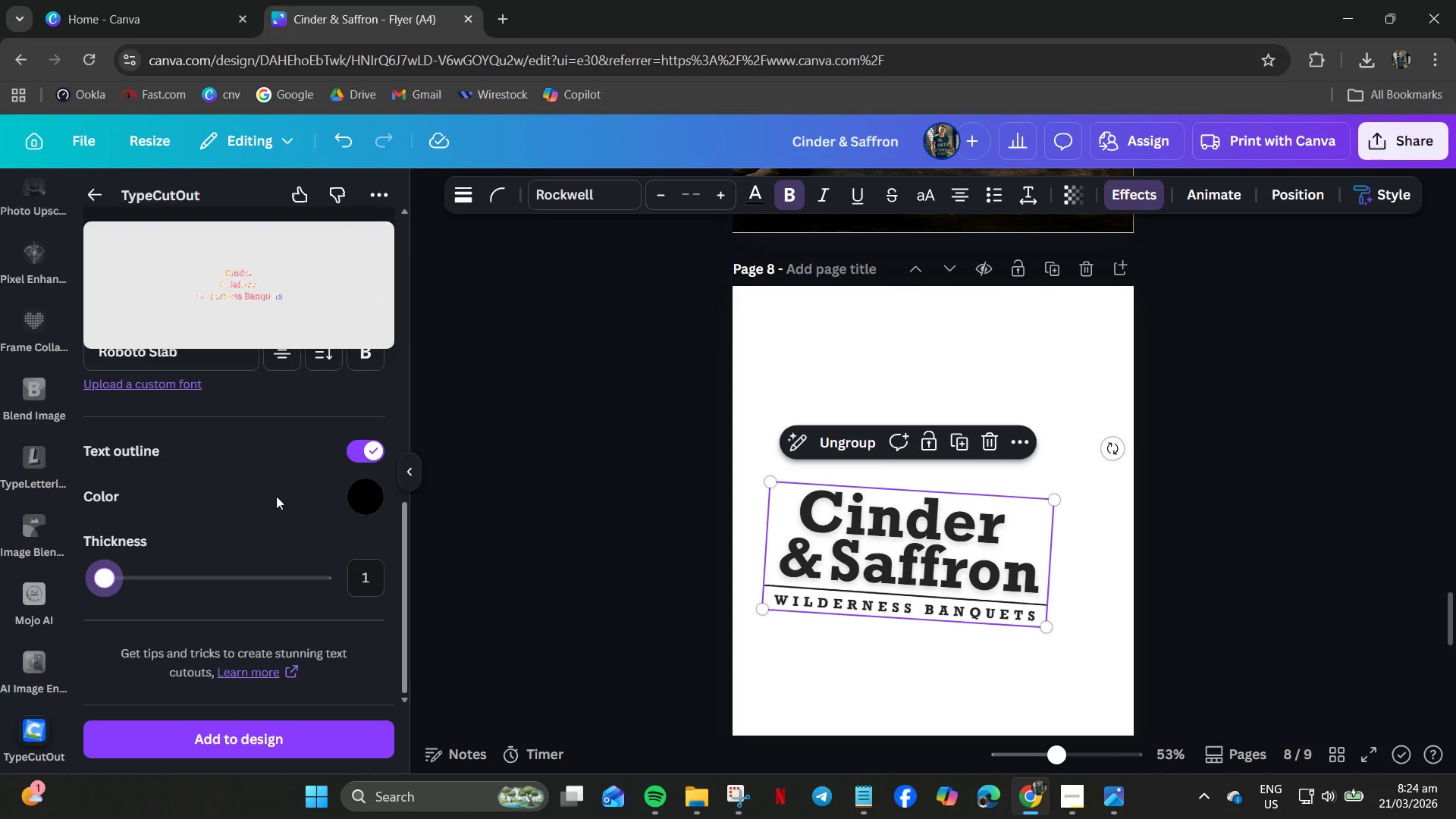 
scroll: coordinate [283, 432], scroll_direction: up, amount: 7.0
 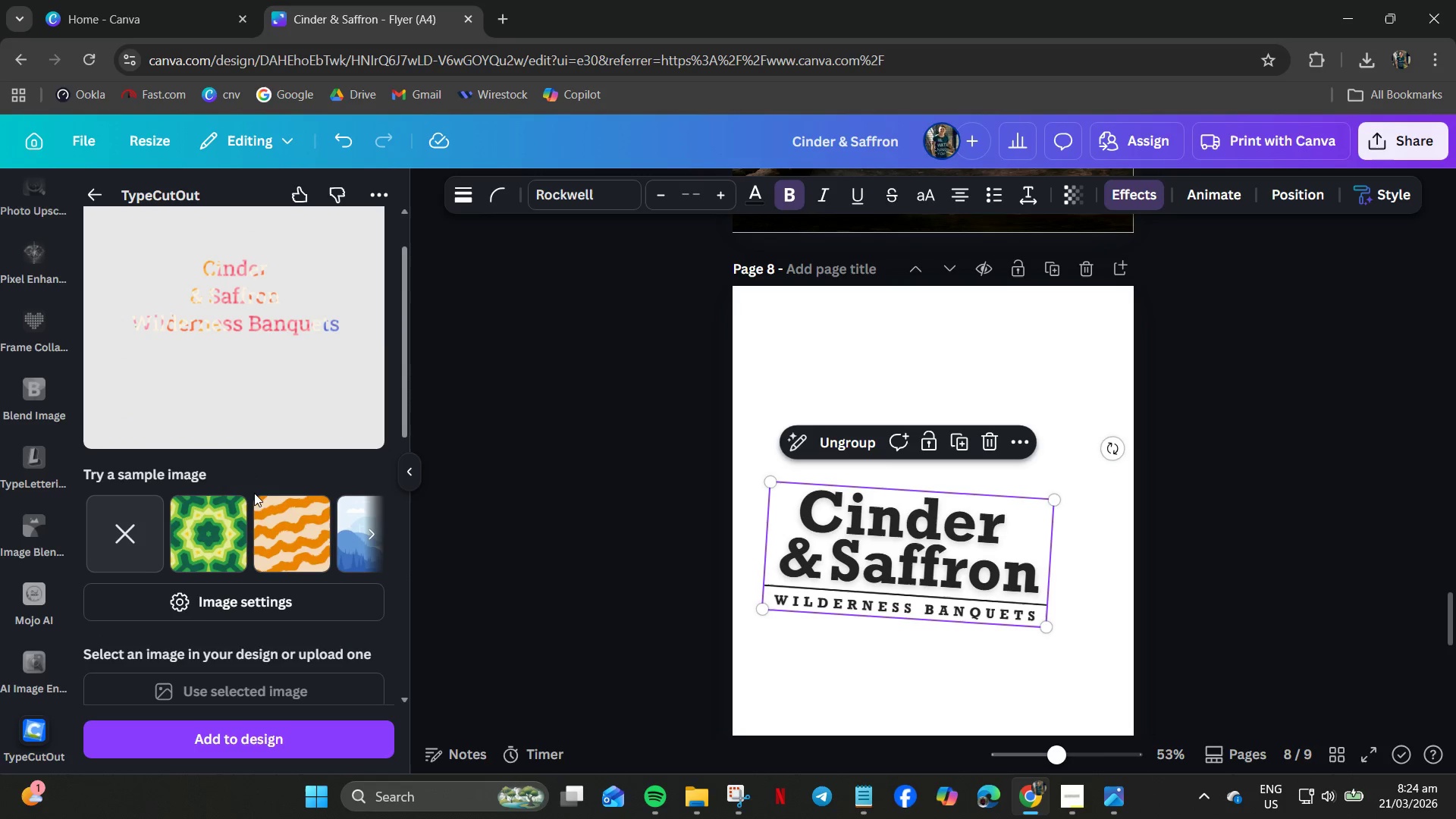 
scroll: coordinate [255, 499], scroll_direction: down, amount: 2.0
 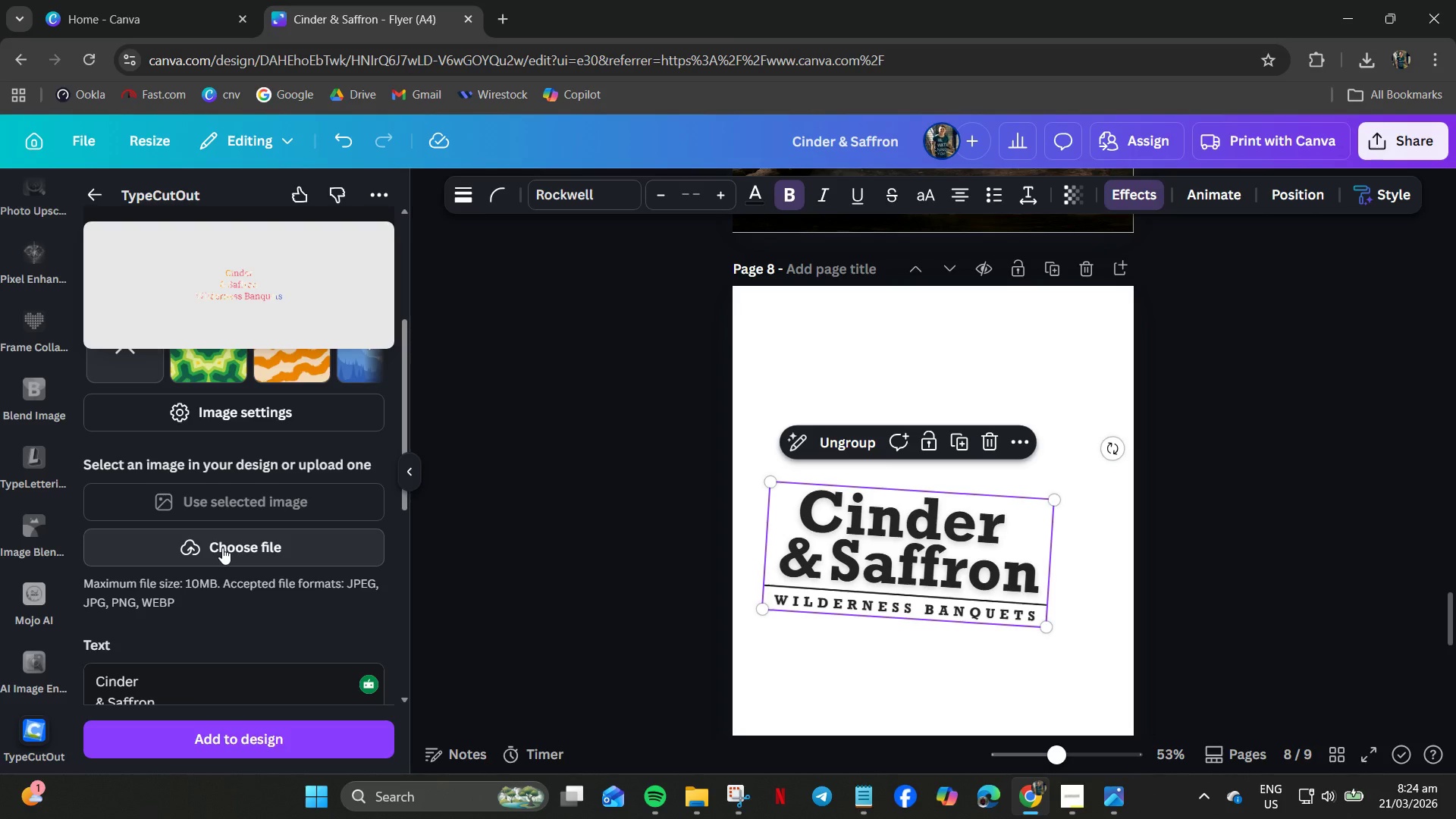 
scroll: coordinate [232, 520], scroll_direction: up, amount: 3.0
 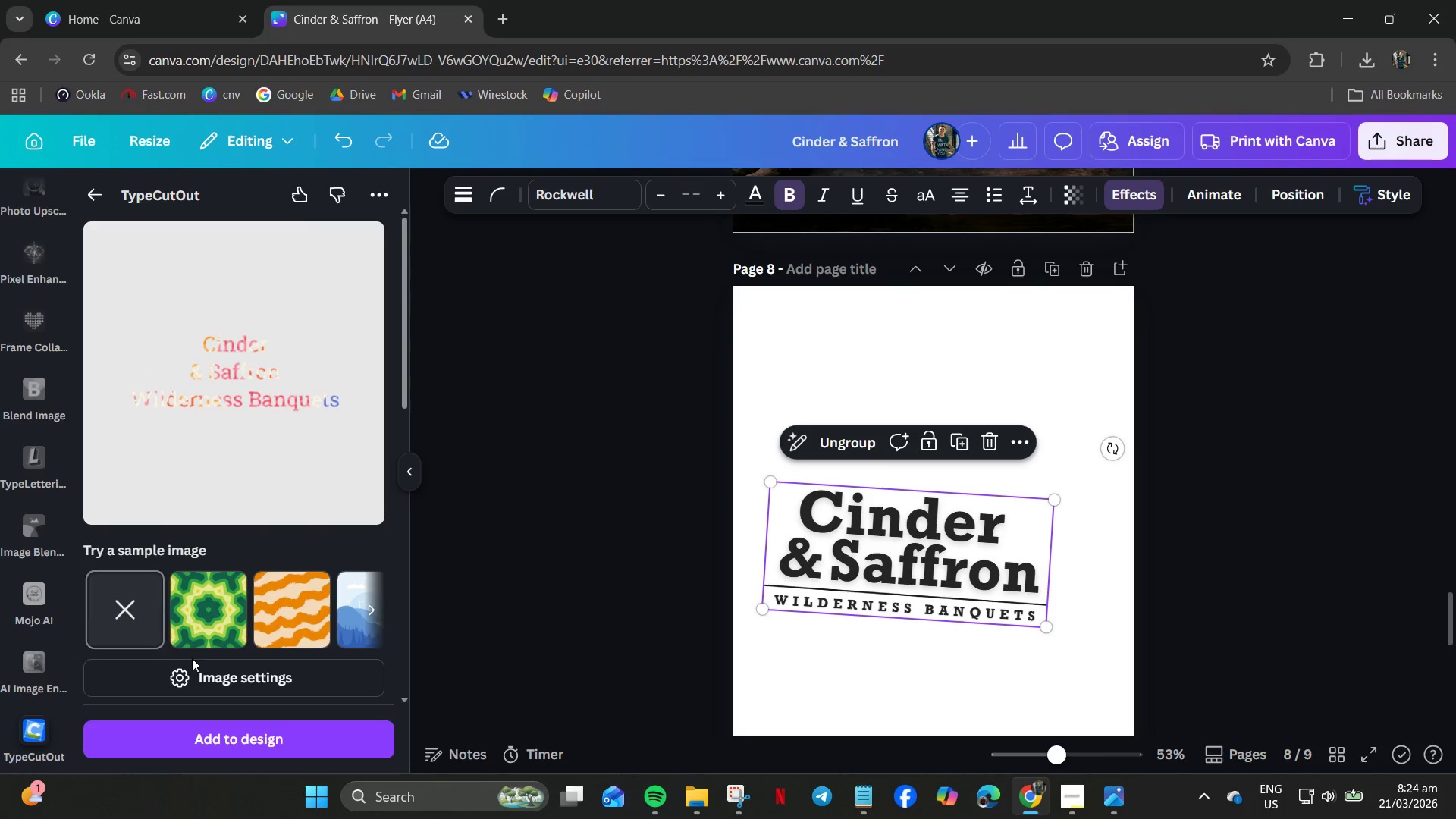 
left_click([216, 670])
 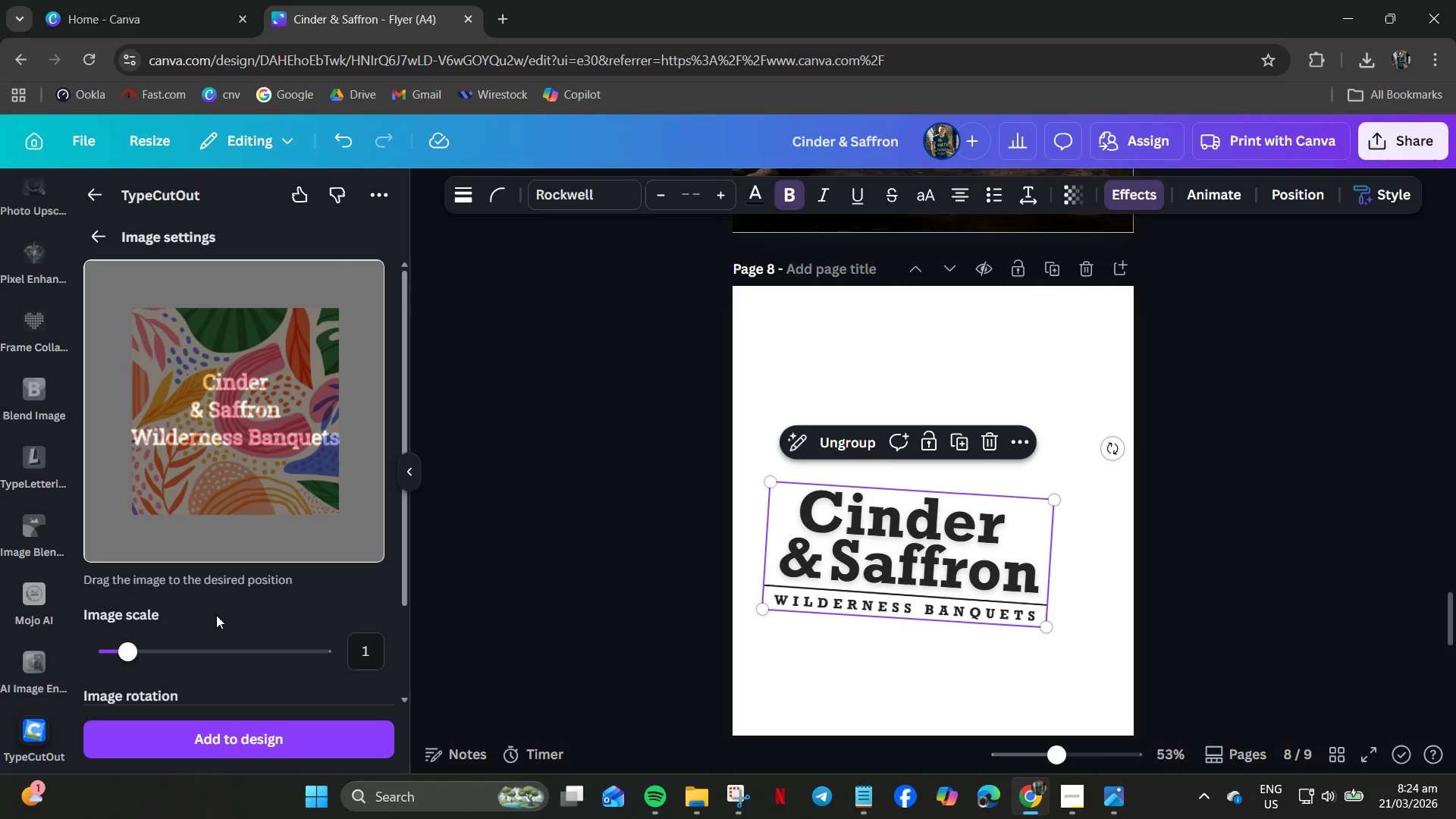 
left_click_drag(start_coordinate=[123, 654], to_coordinate=[60, 656])
 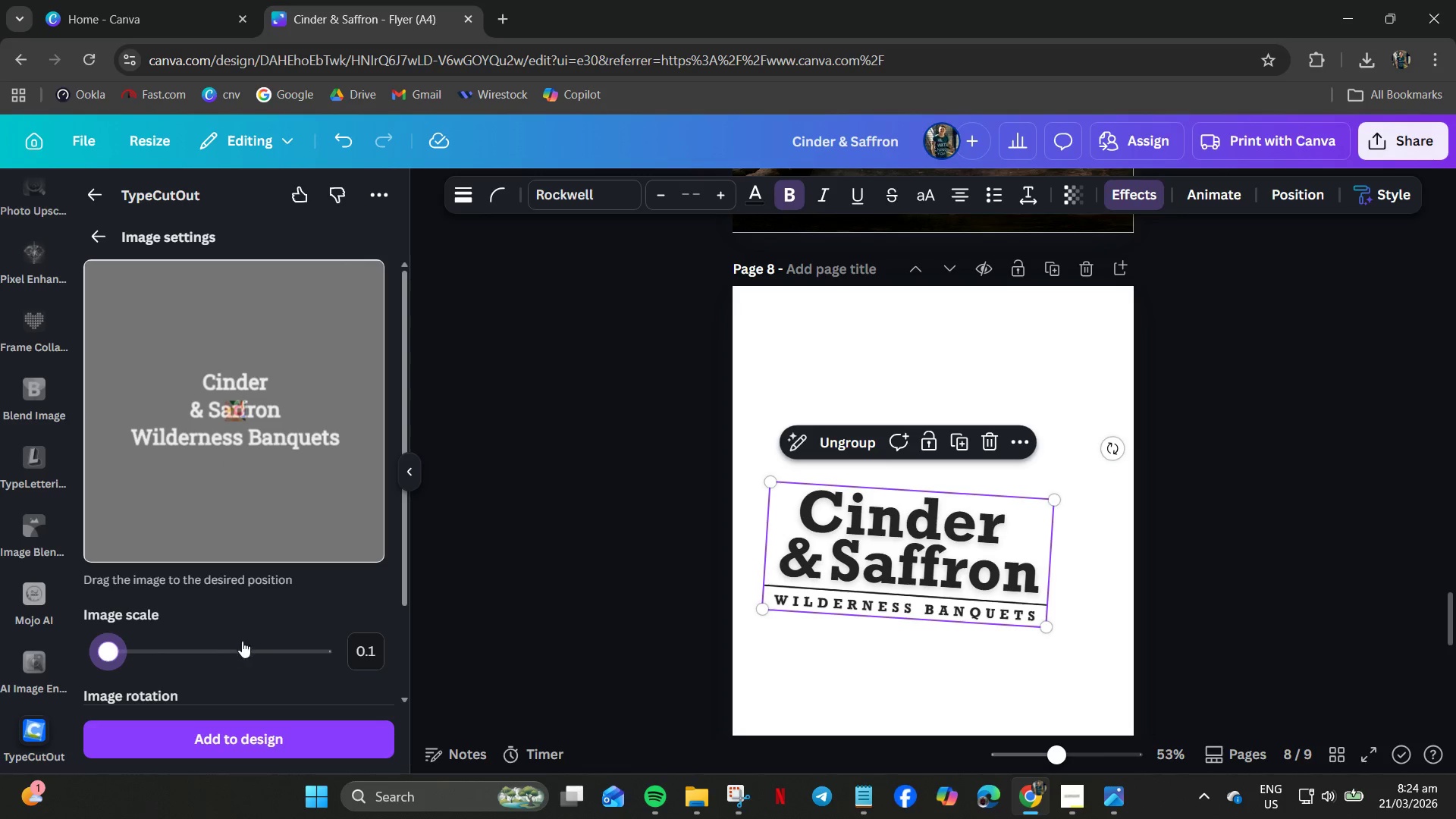 
scroll: coordinate [248, 642], scroll_direction: down, amount: 4.0
 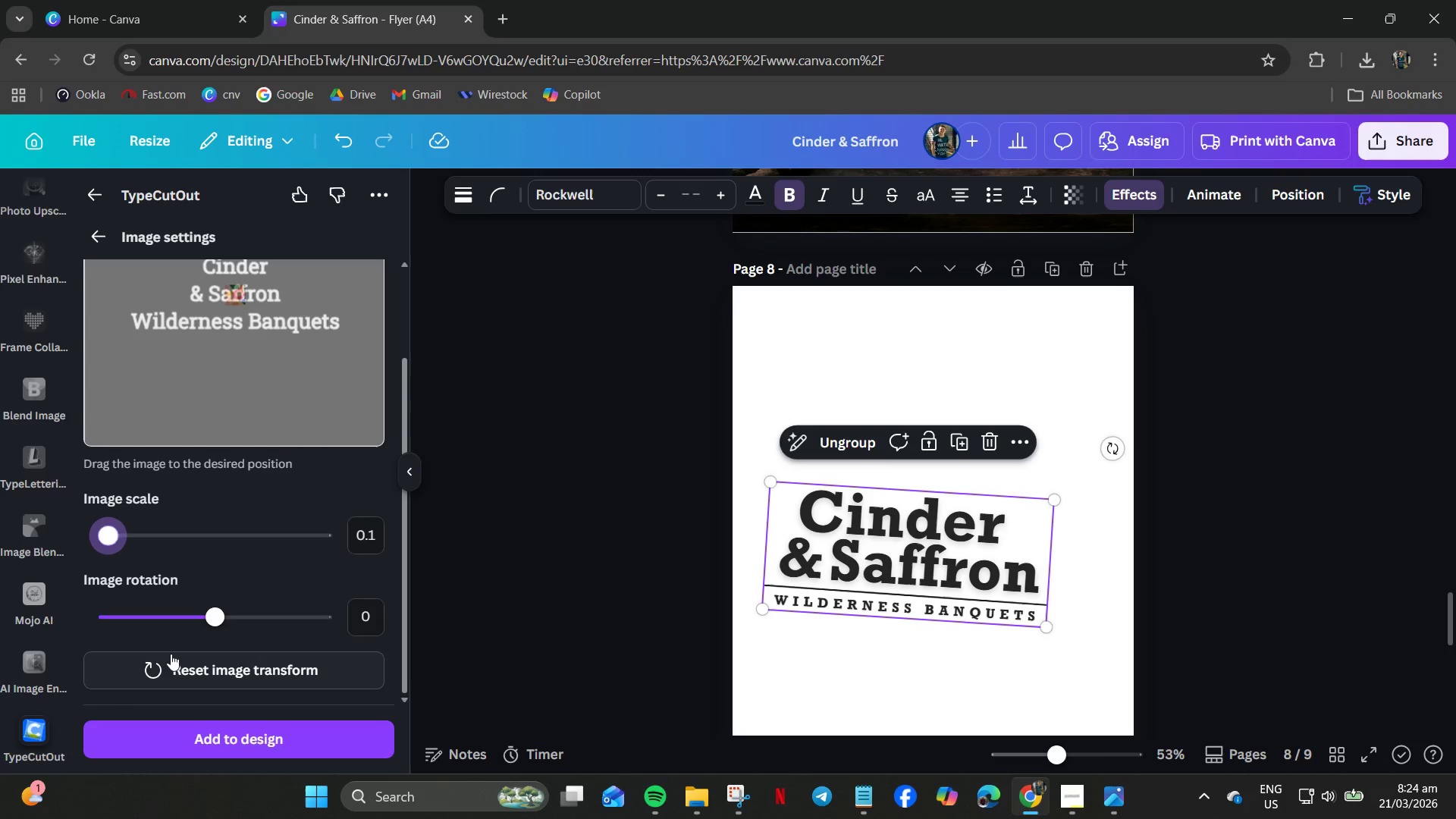 
left_click_drag(start_coordinate=[105, 541], to_coordinate=[157, 559])
 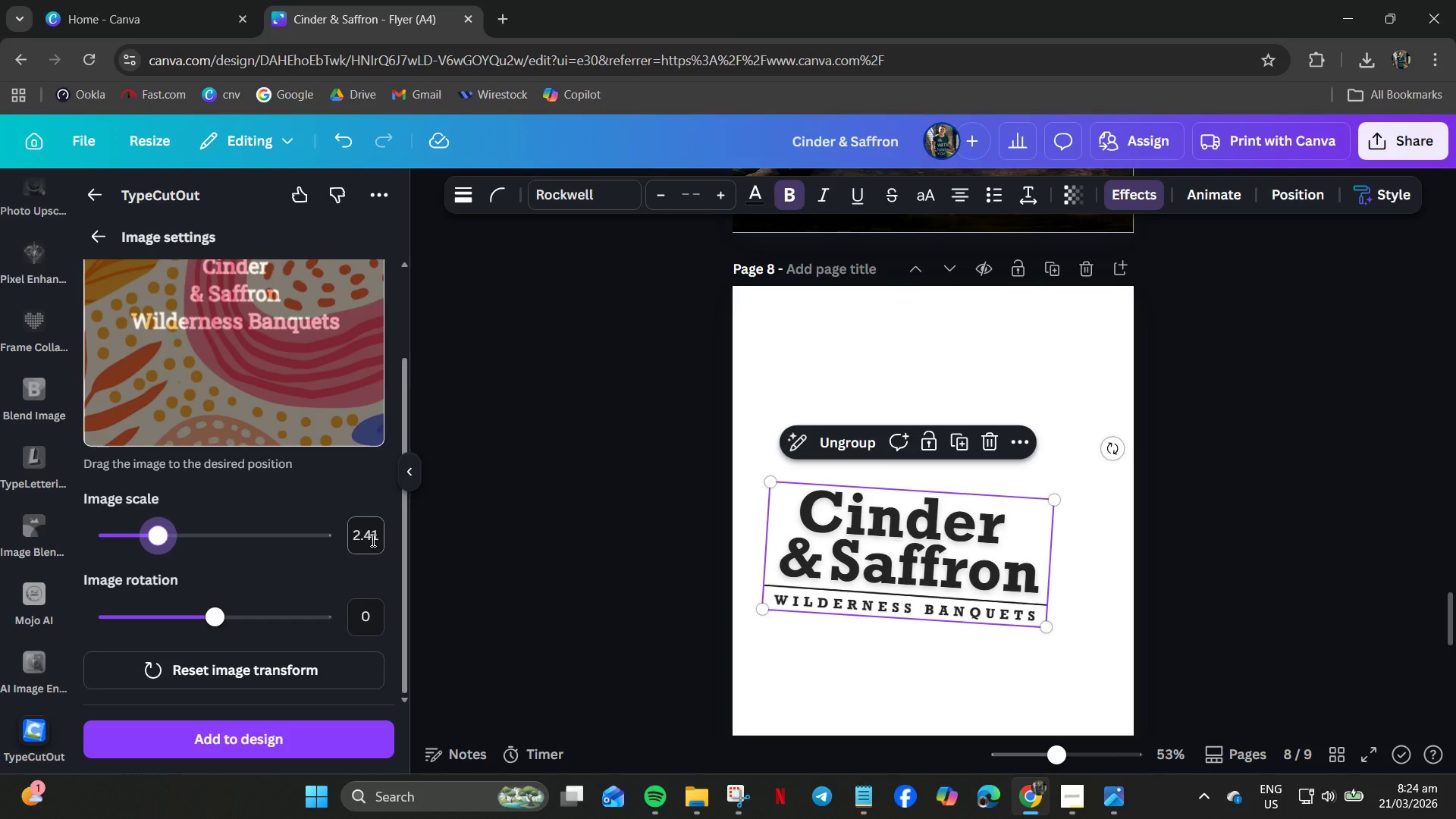 
left_click([372, 540])
 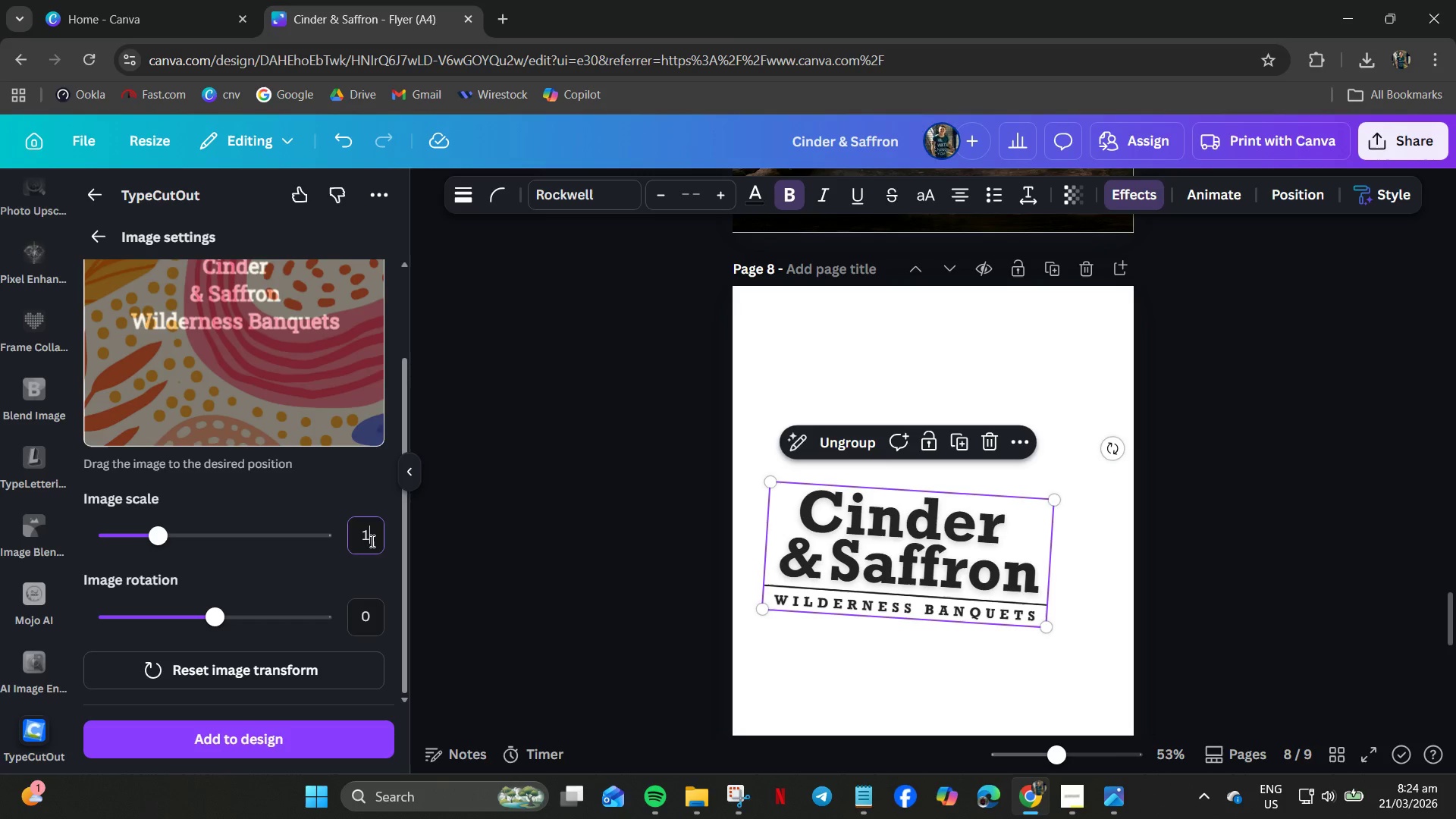 
key(Numpad1)
 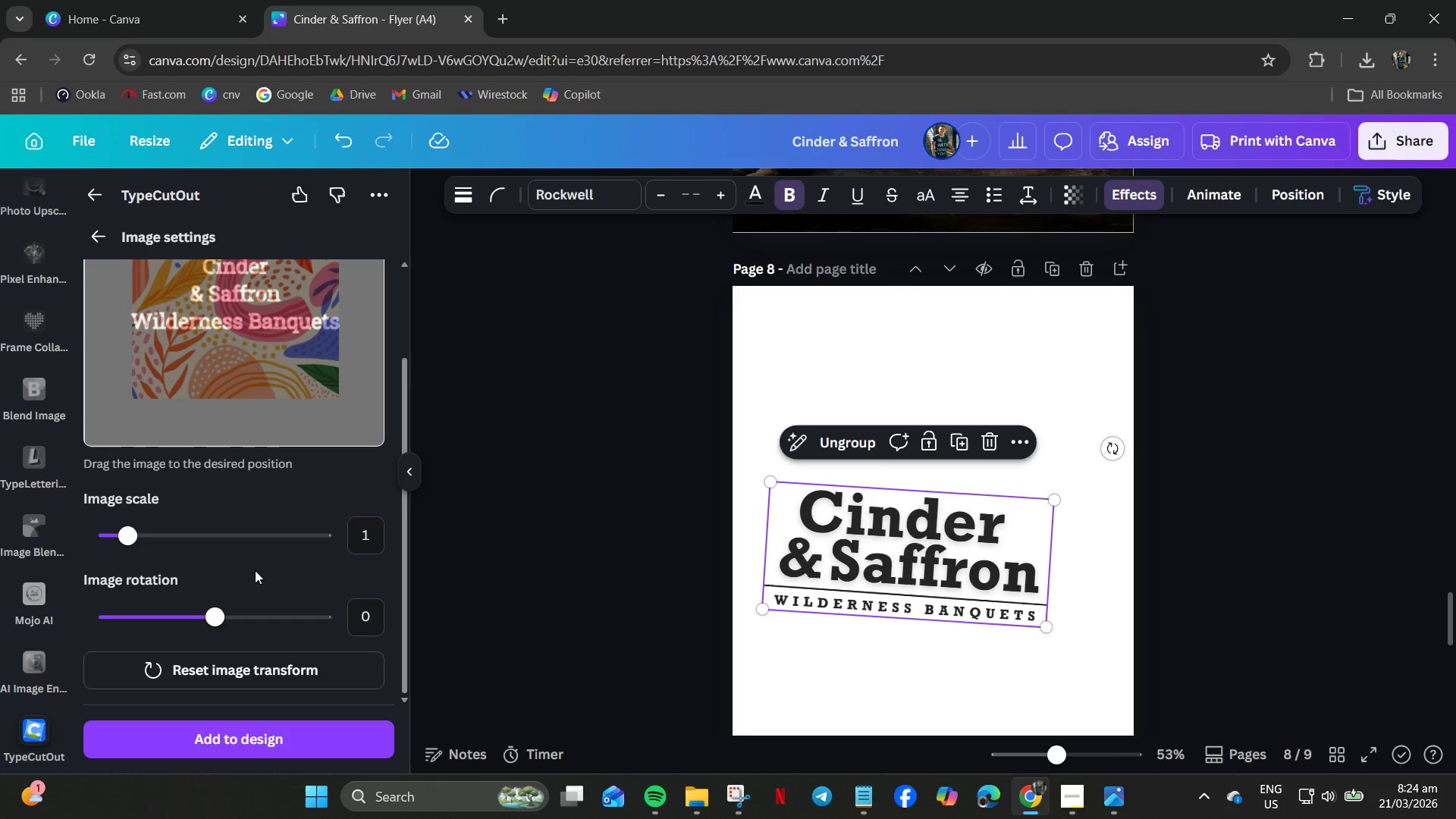 
left_click([366, 544])
 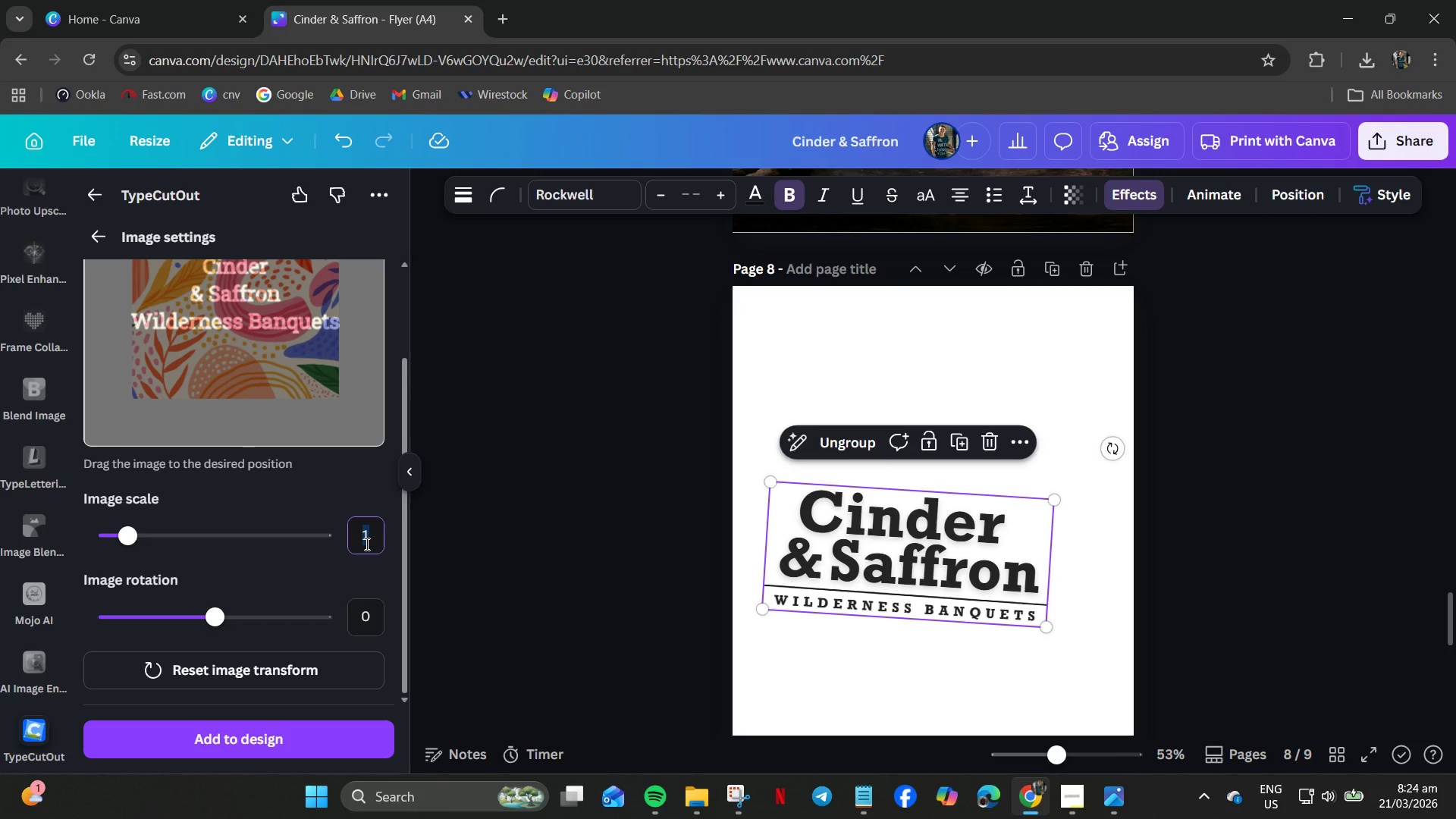 
key(Numpad2)
 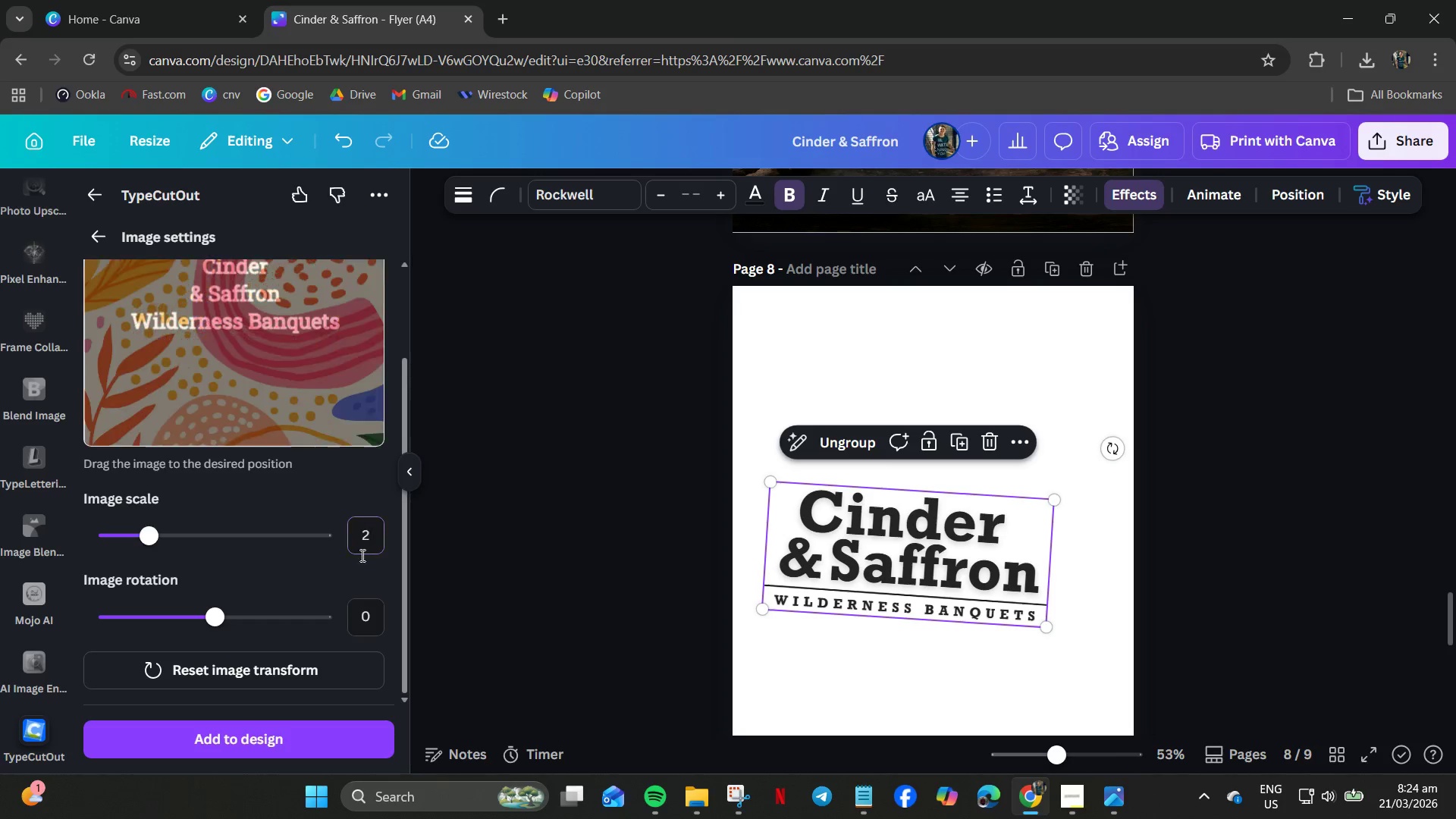 
key(NumpadEnter)
 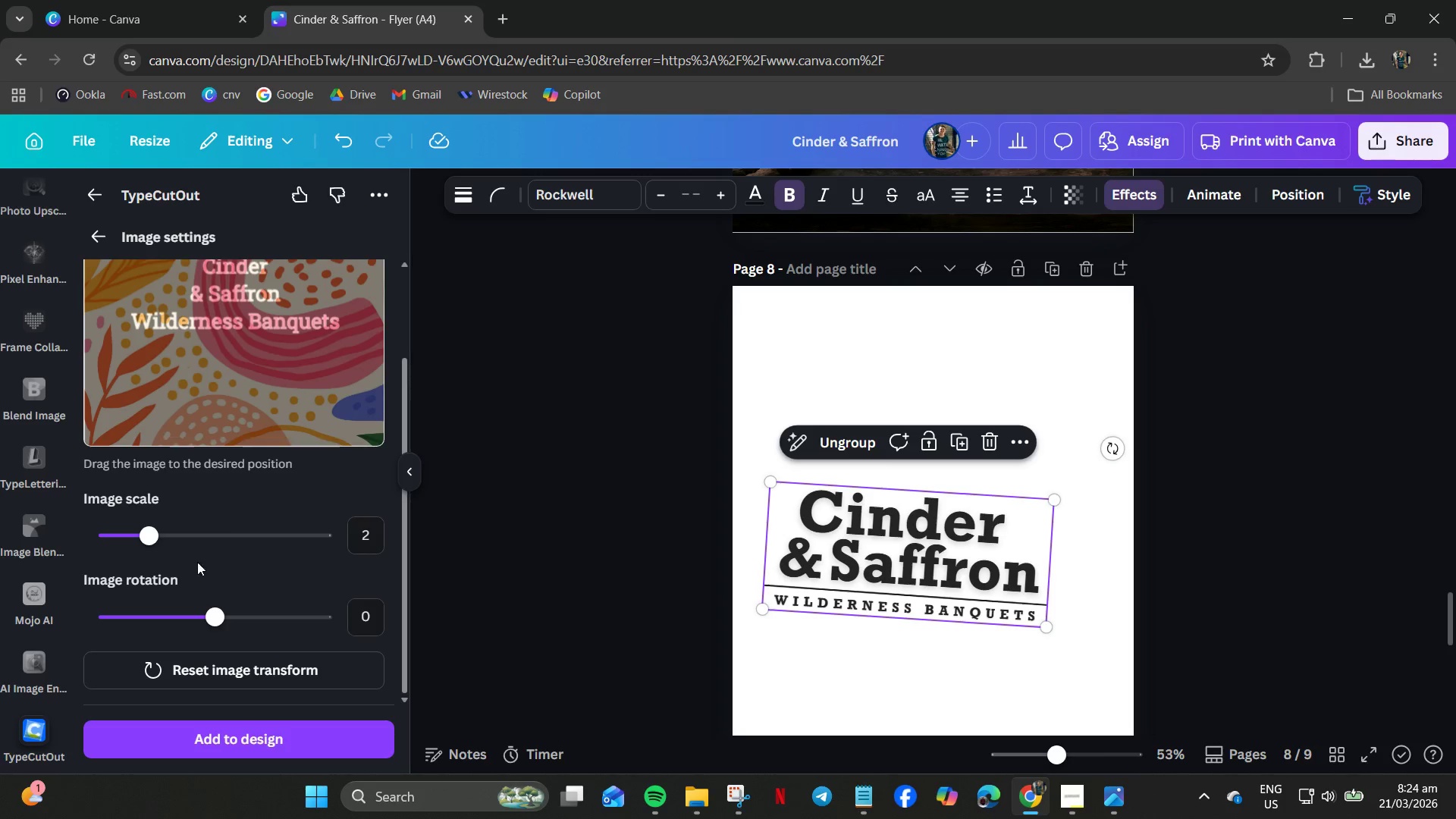 
scroll: coordinate [206, 425], scroll_direction: up, amount: 2.0
 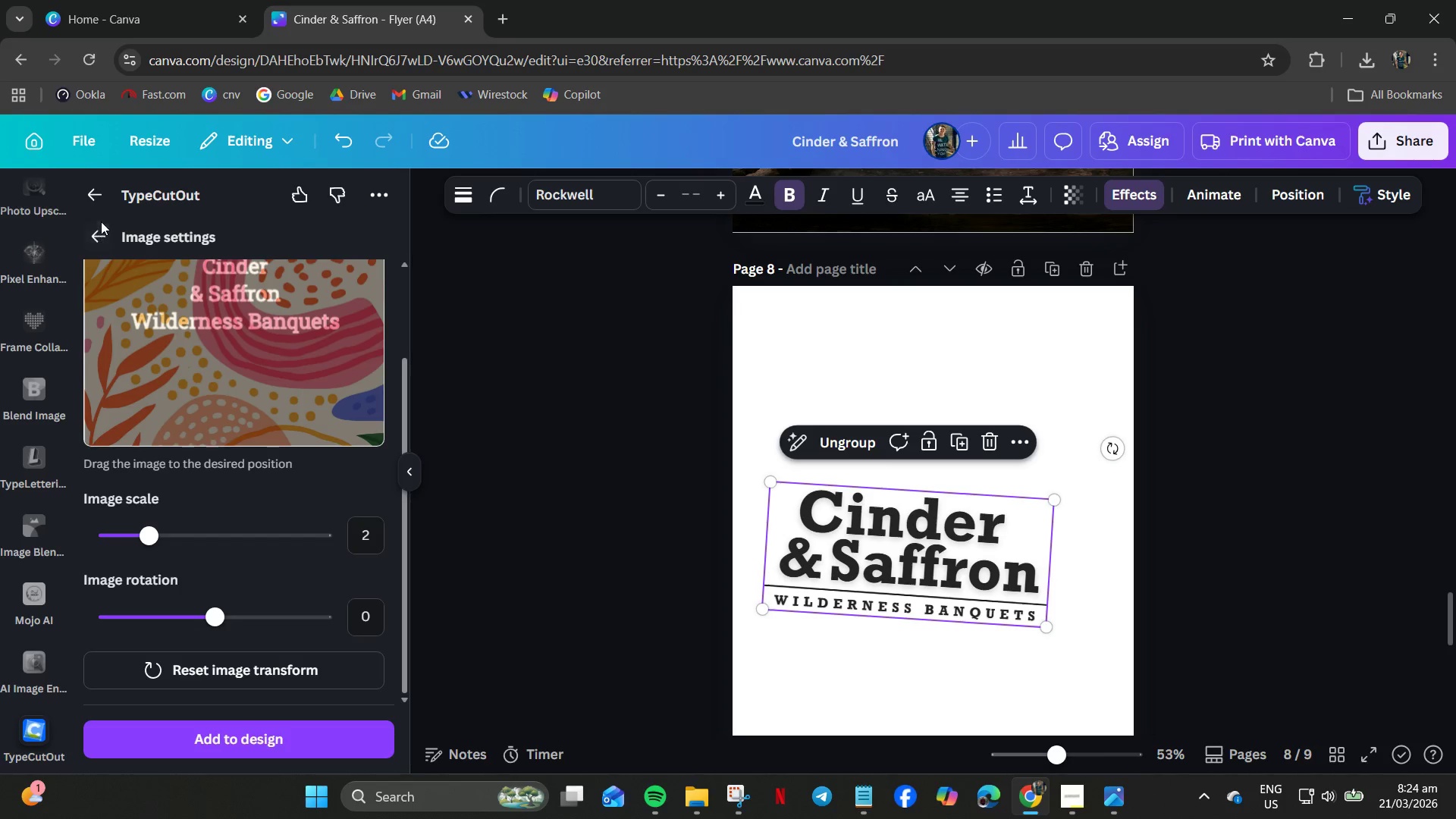 
left_click([99, 234])
 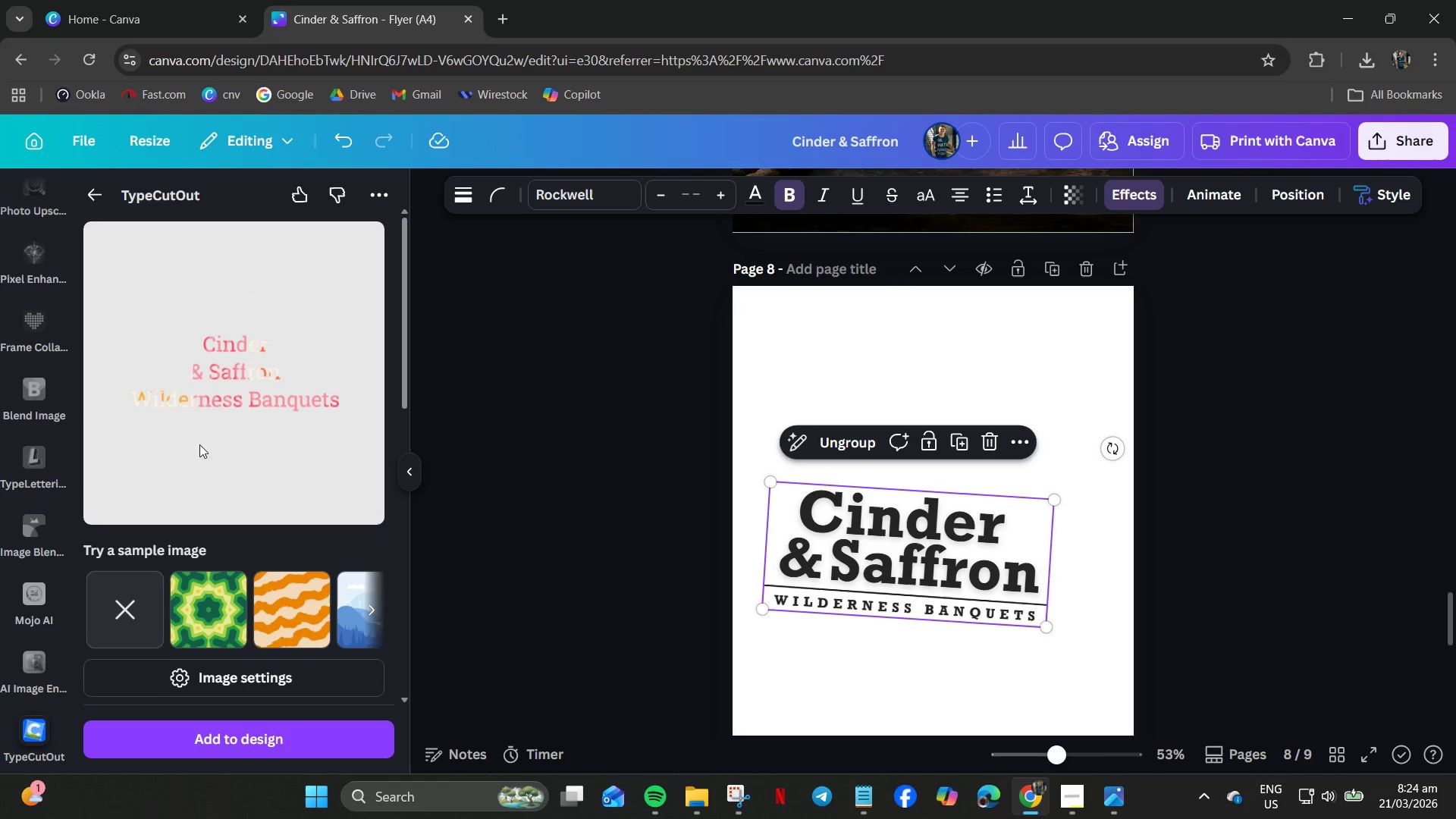 
scroll: coordinate [206, 513], scroll_direction: down, amount: 4.0
 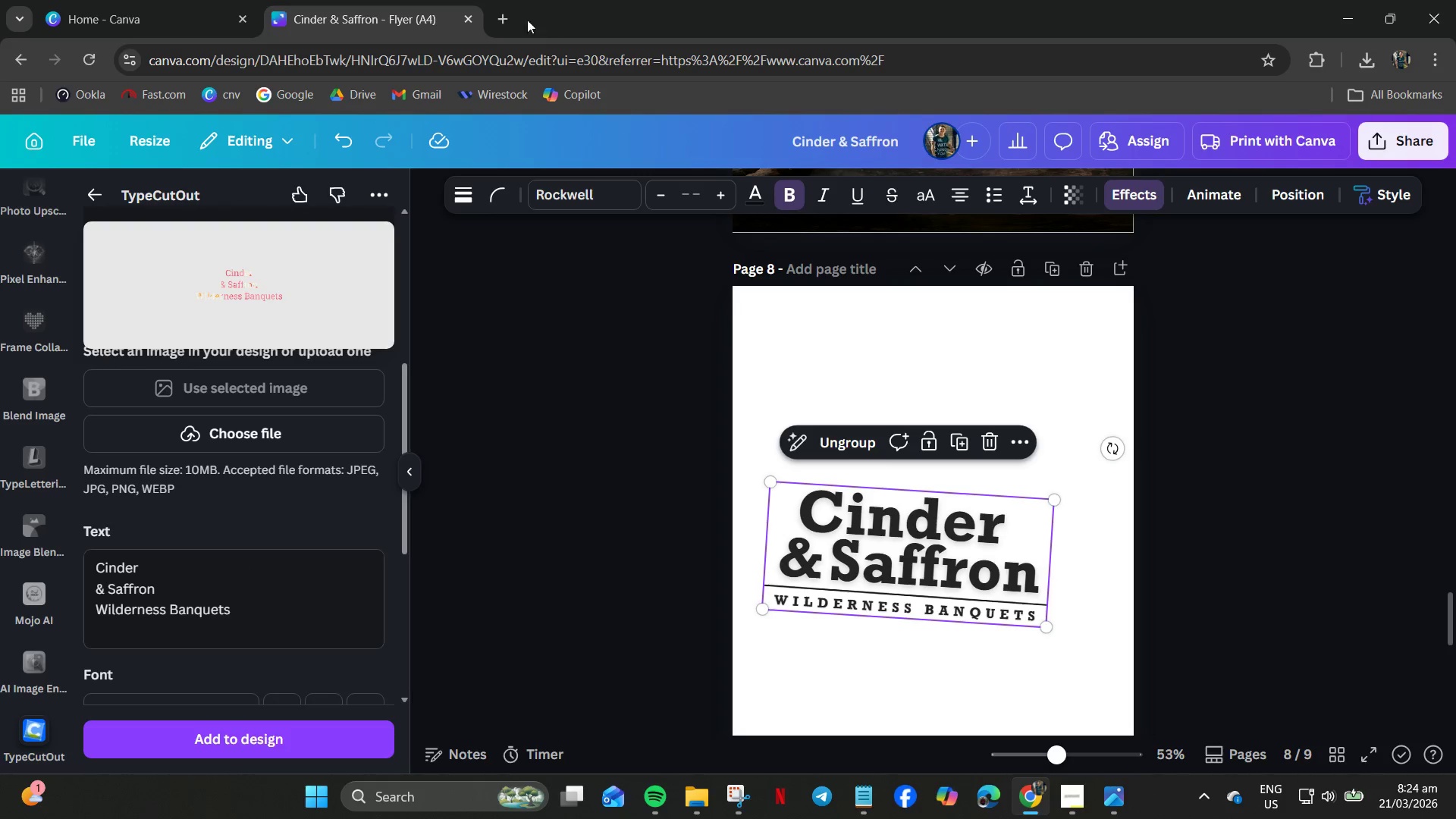 
left_click([507, 20])
 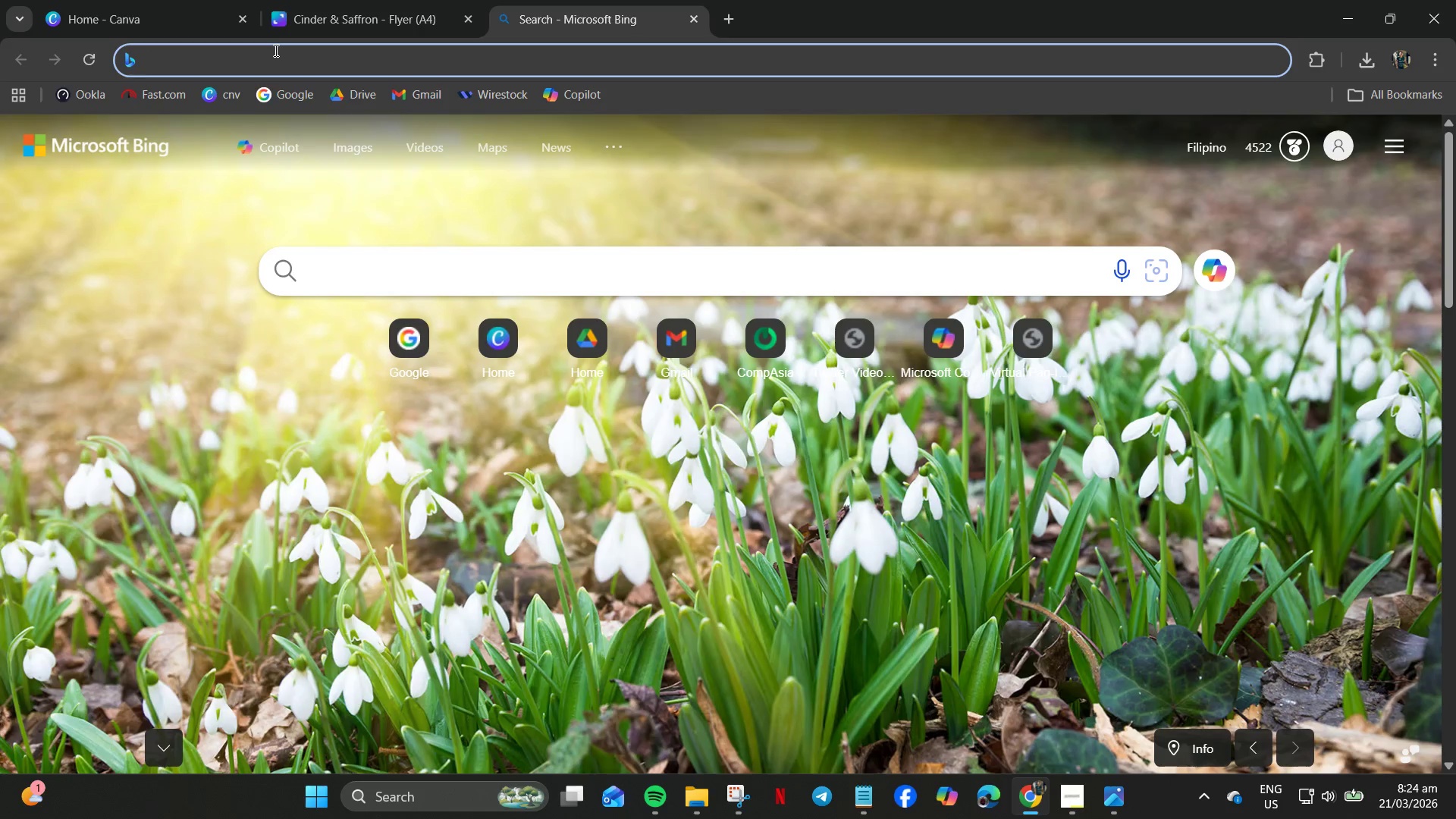 
type(charcoal)
 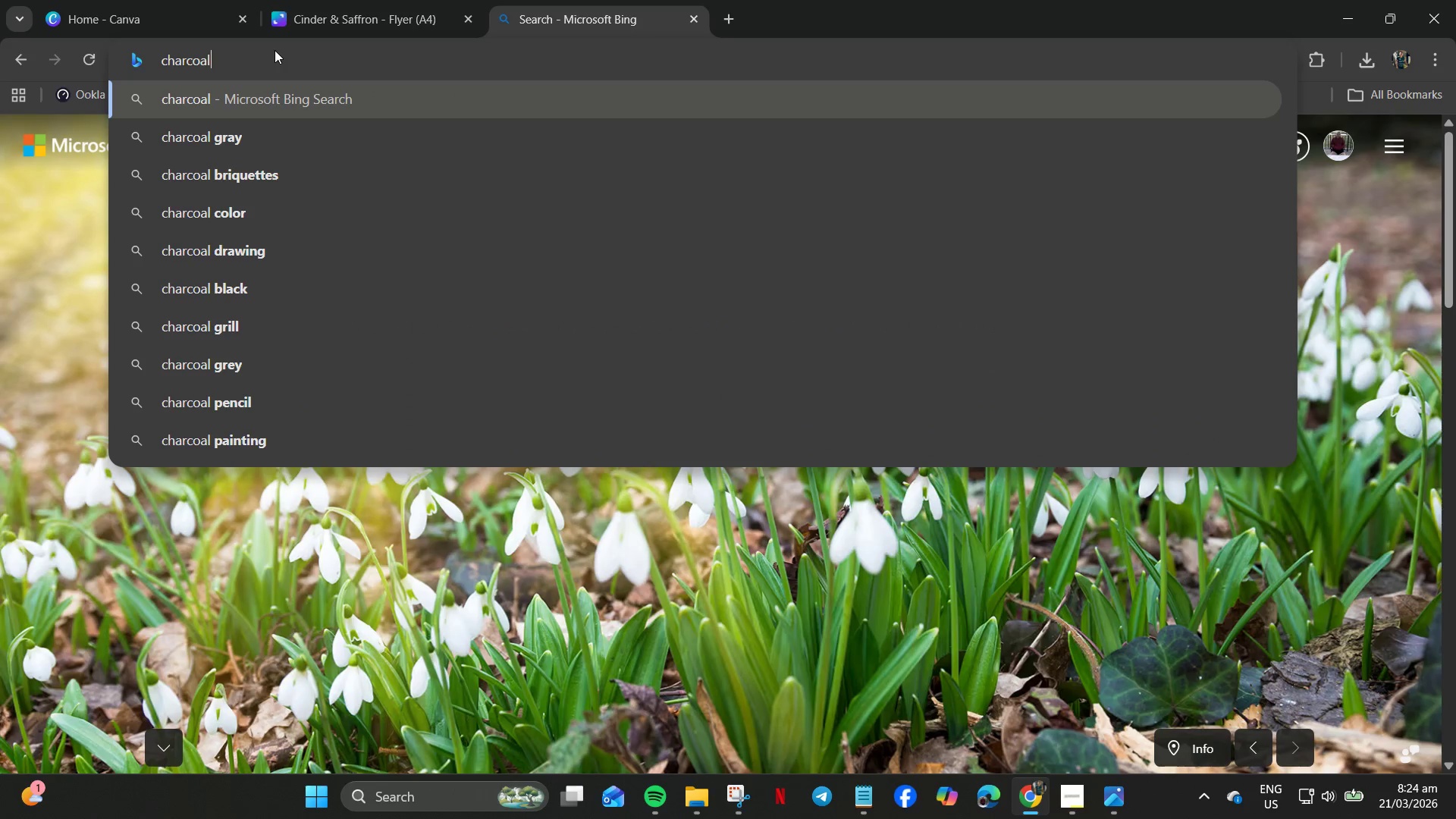 
key(Enter)
 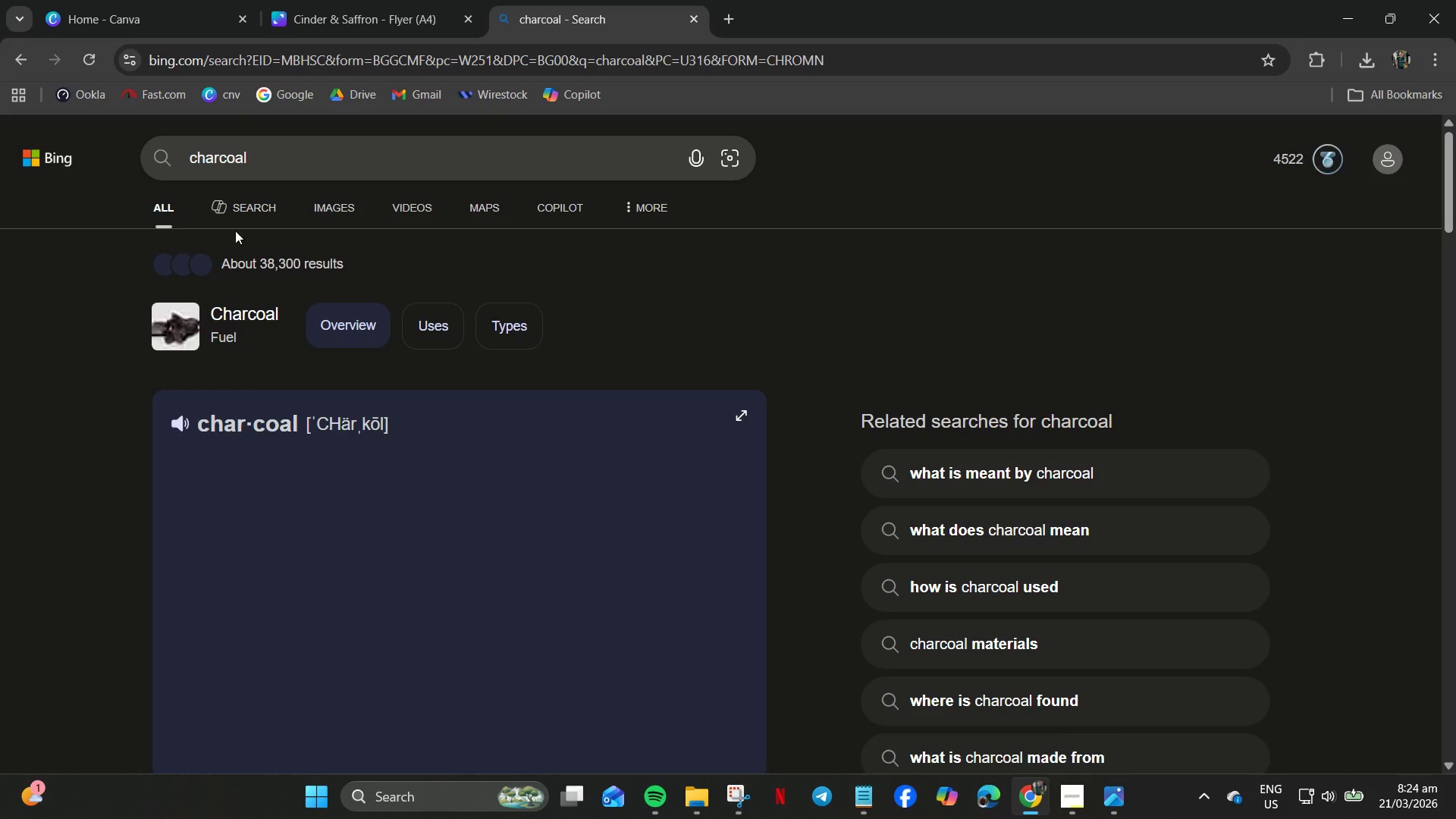 
left_click([334, 6])
 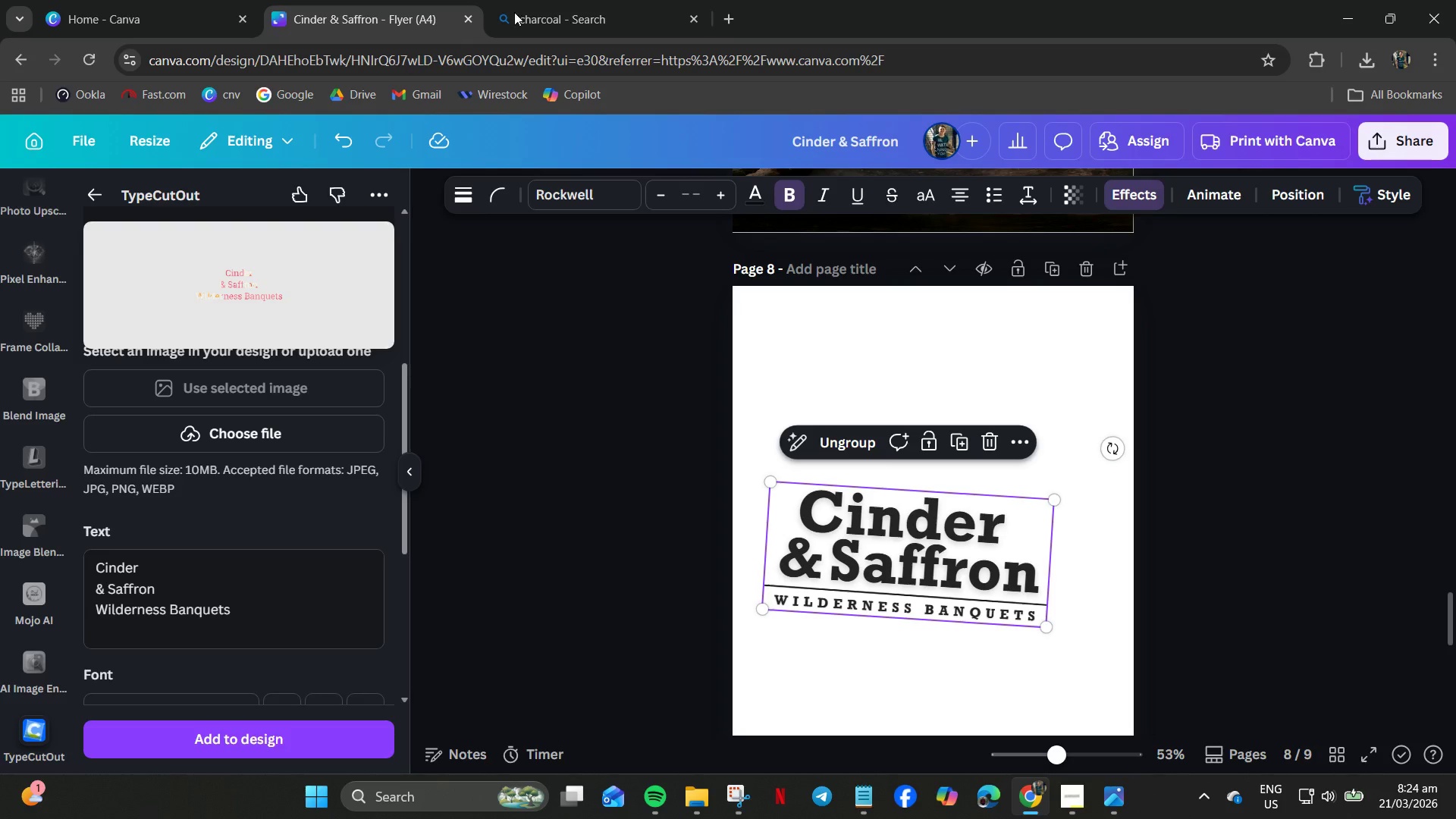 
left_click([570, 1])
 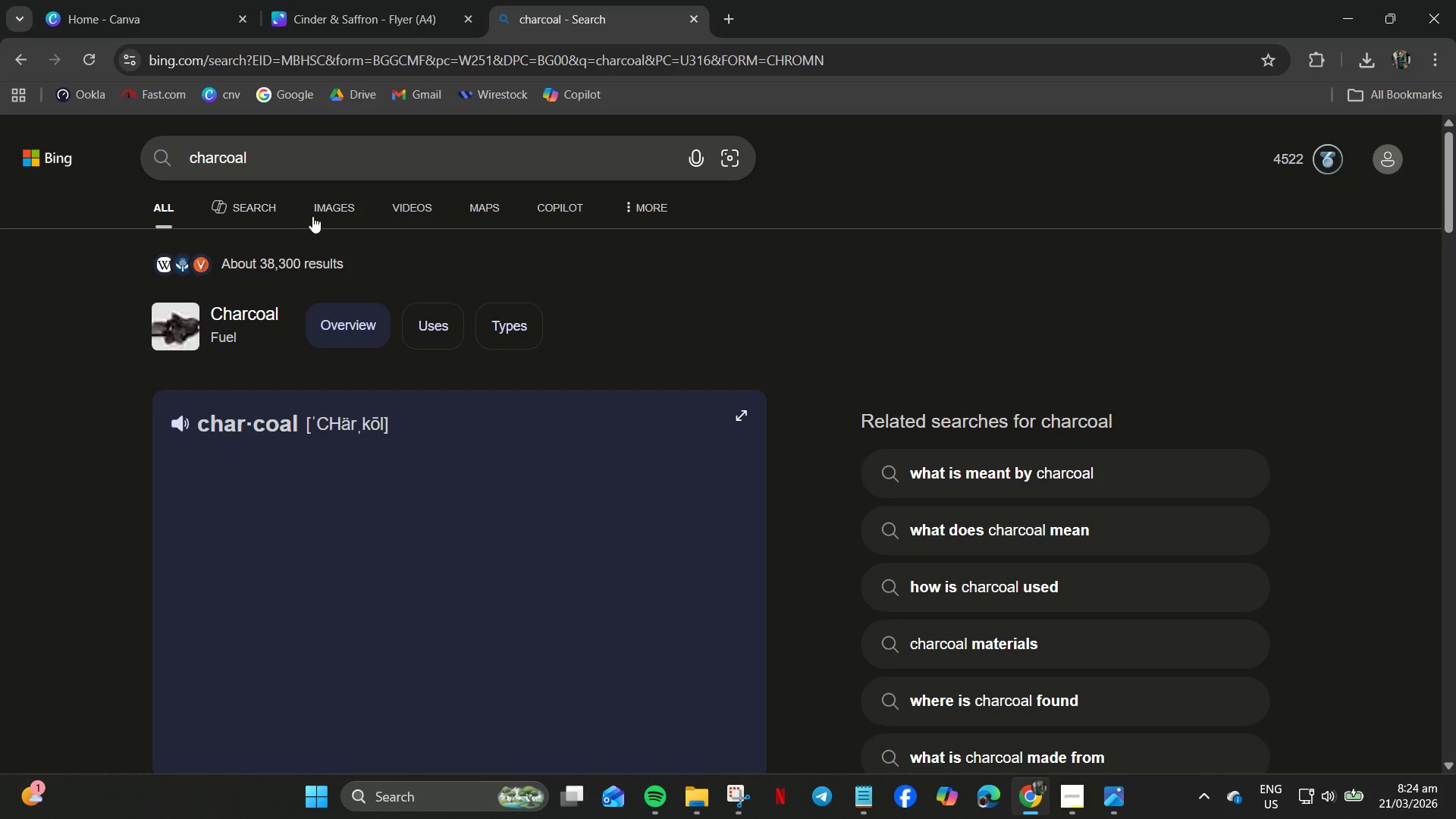 
left_click([312, 204])
 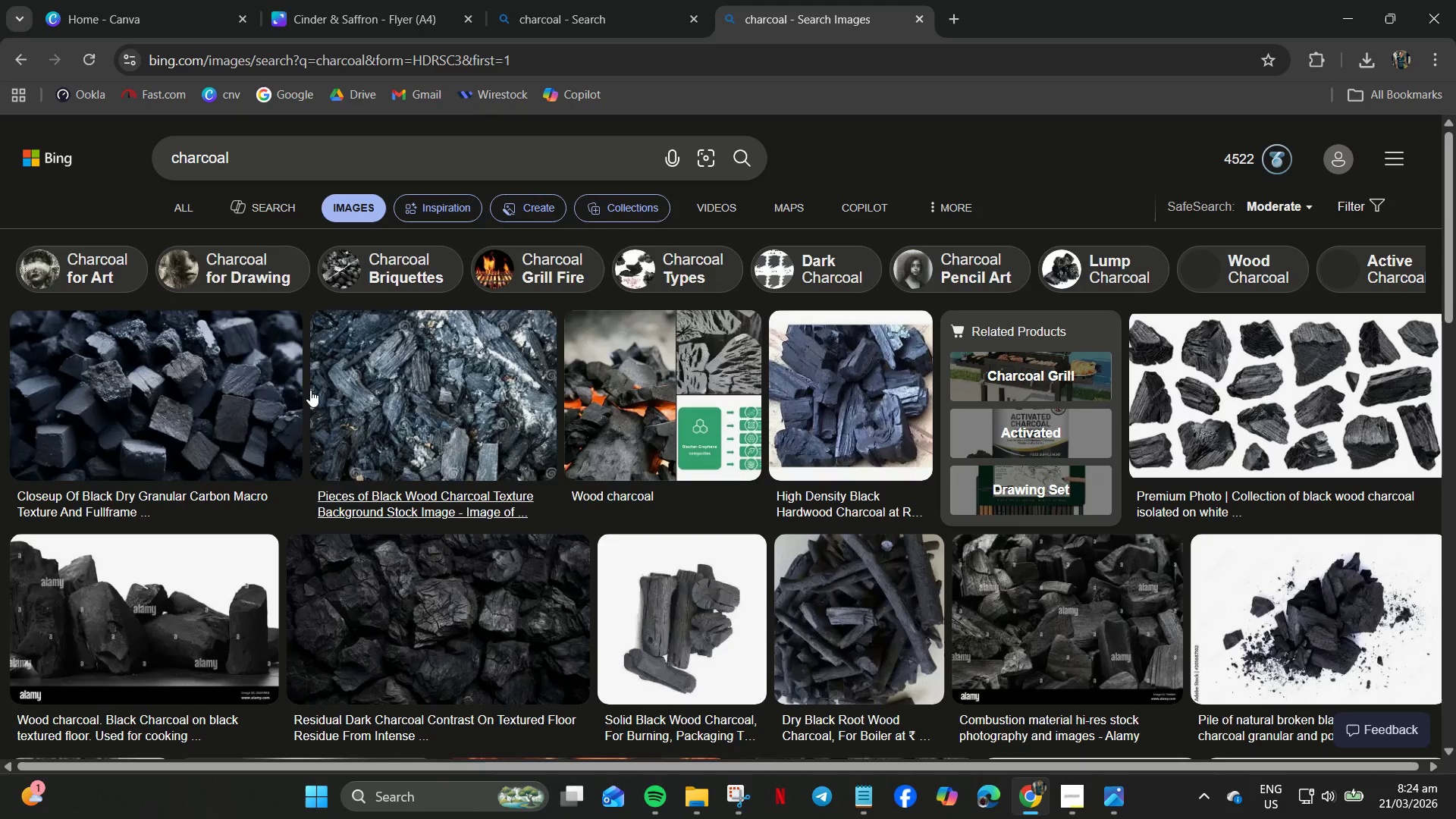 
left_click([362, 162])
 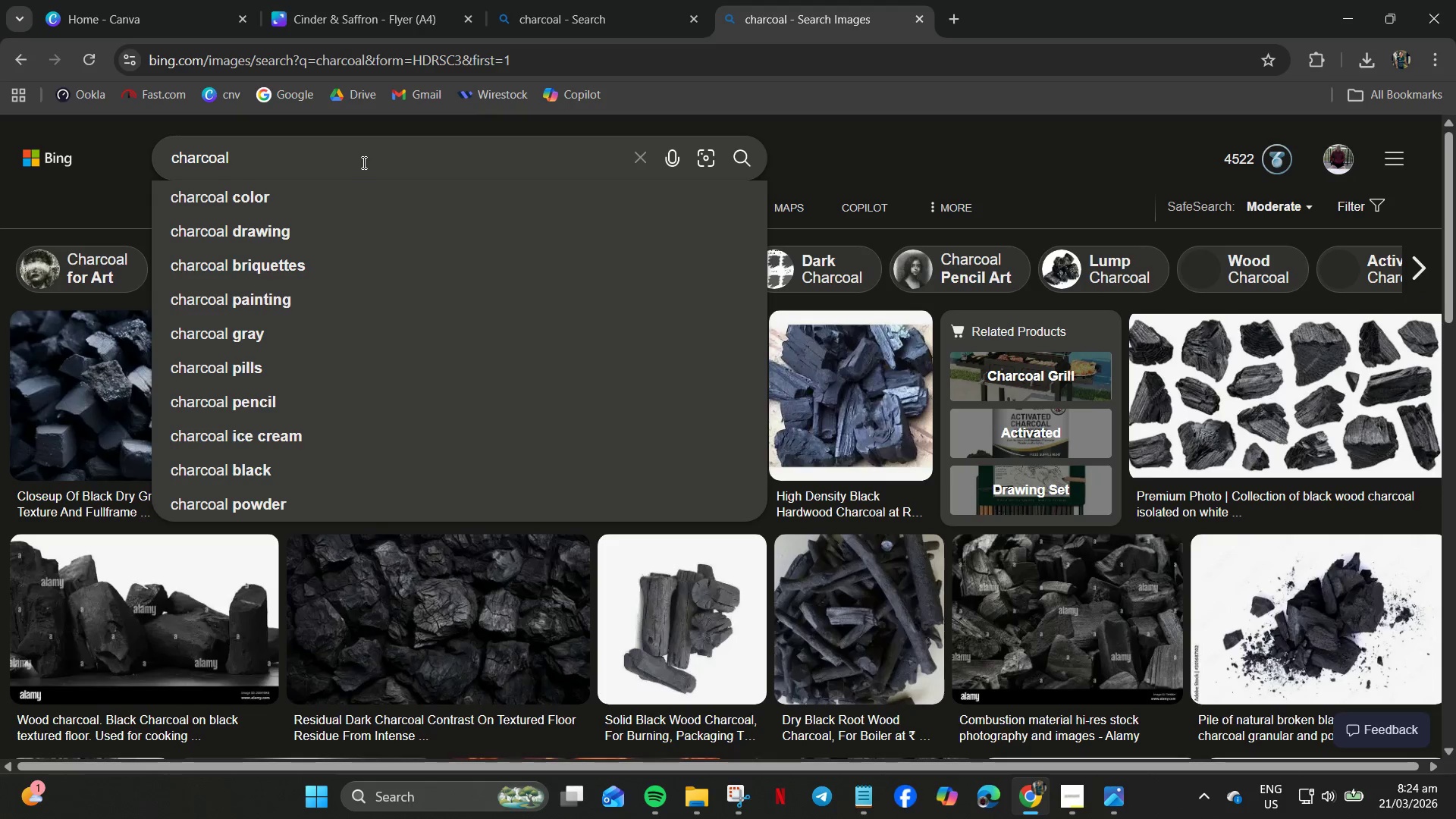 
type( textture)
 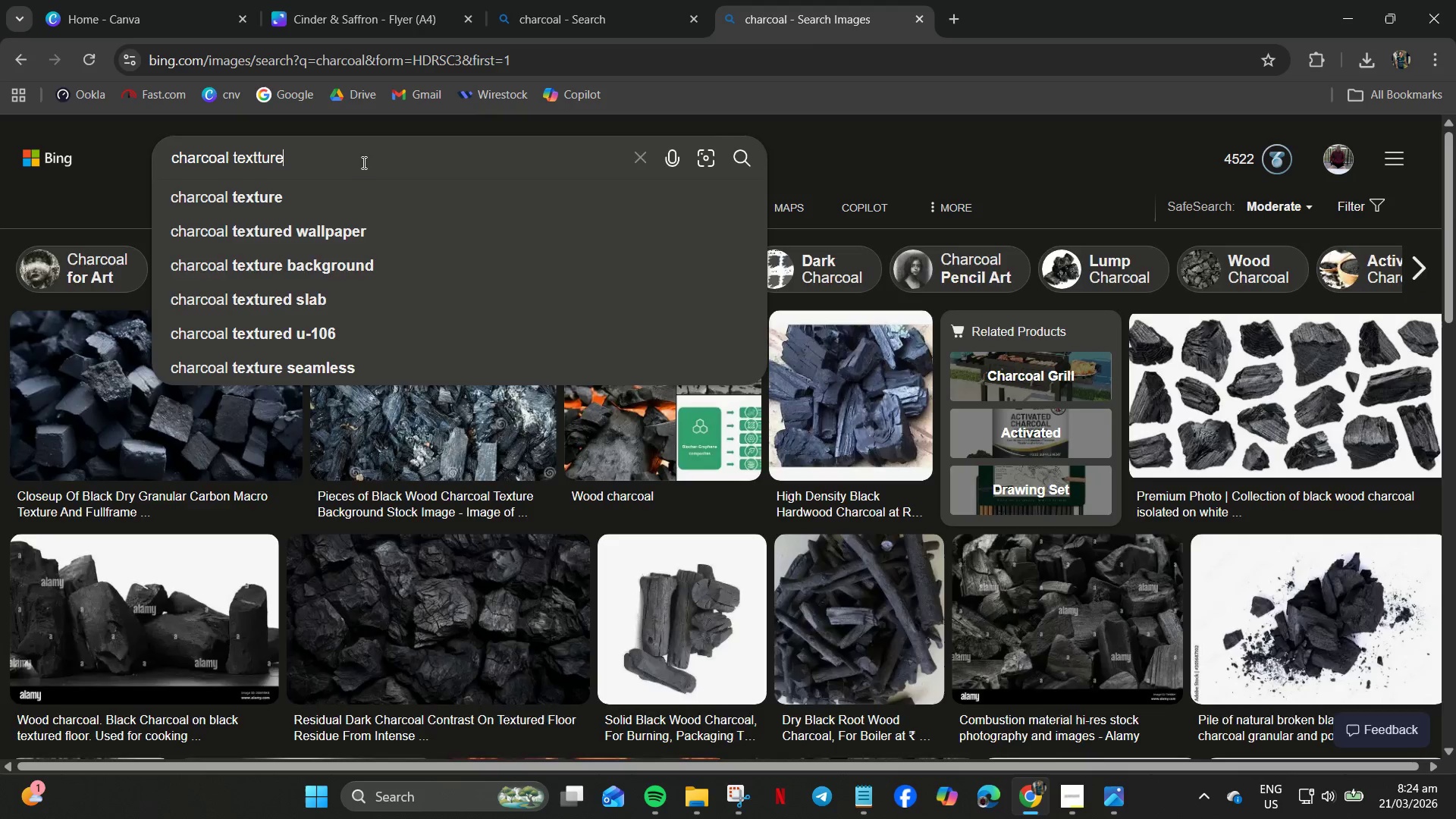 
key(Enter)
 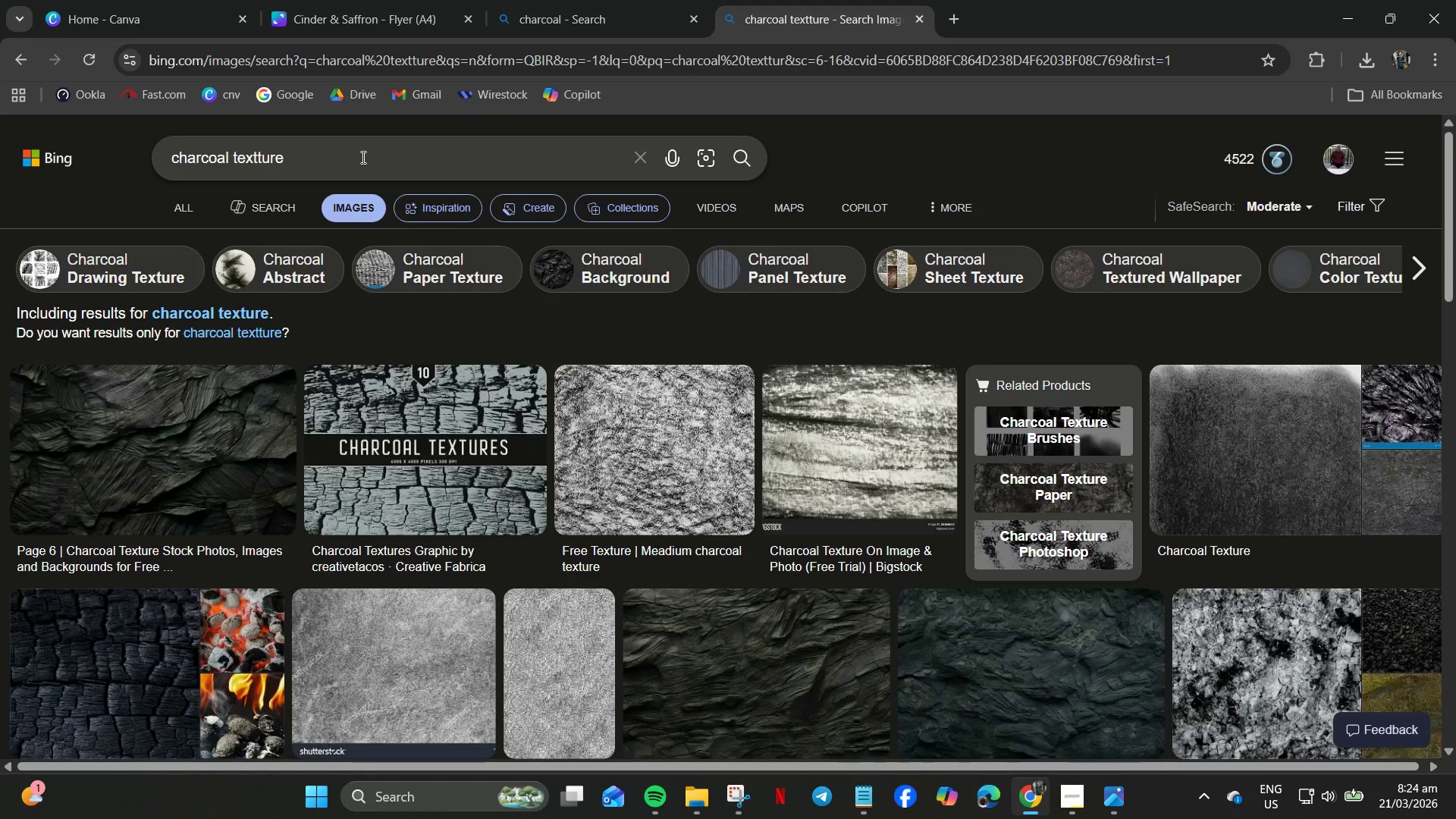 
scroll: coordinate [393, 542], scroll_direction: down, amount: 15.0
 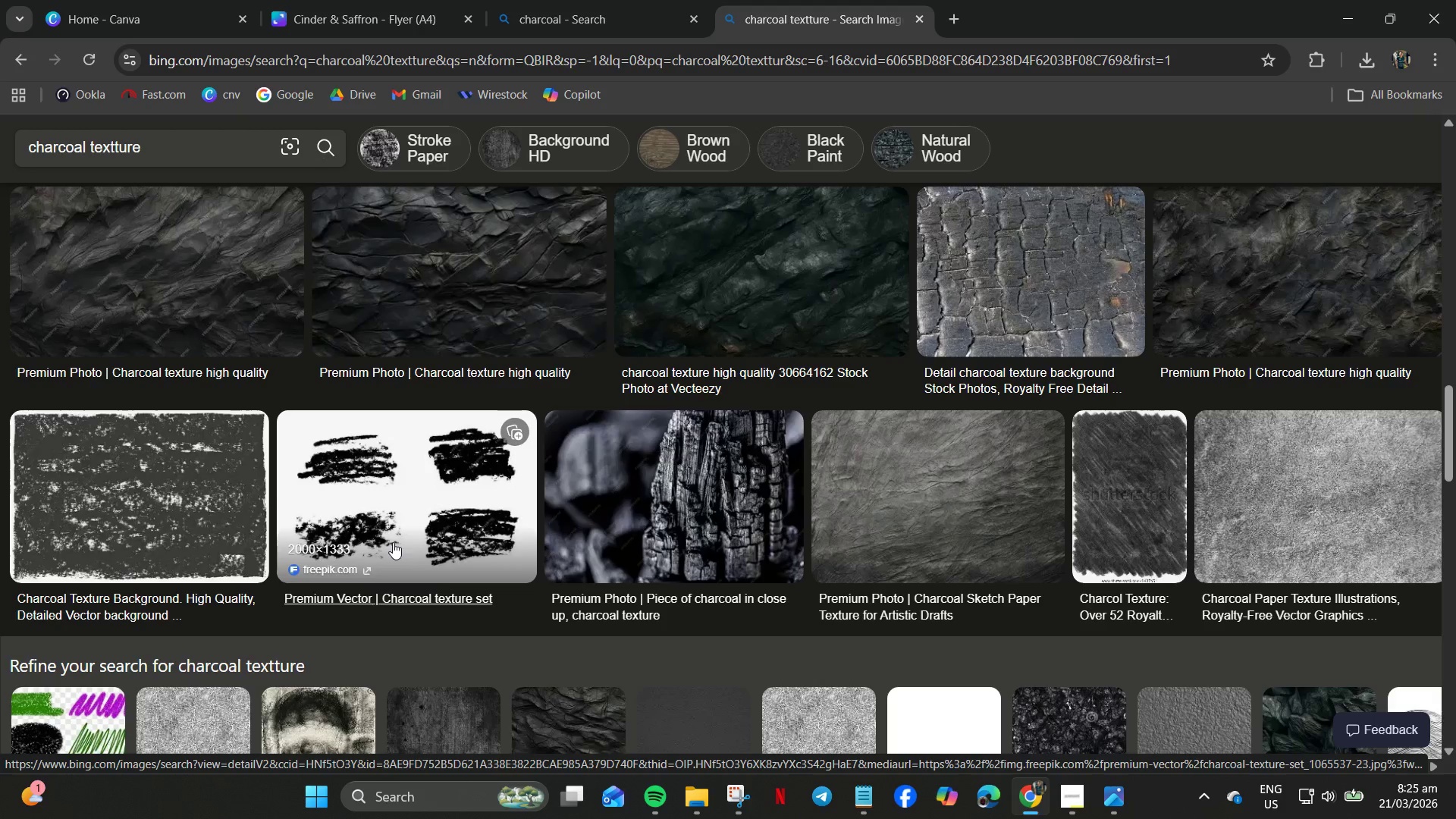 
scroll: coordinate [393, 542], scroll_direction: down, amount: 2.0
 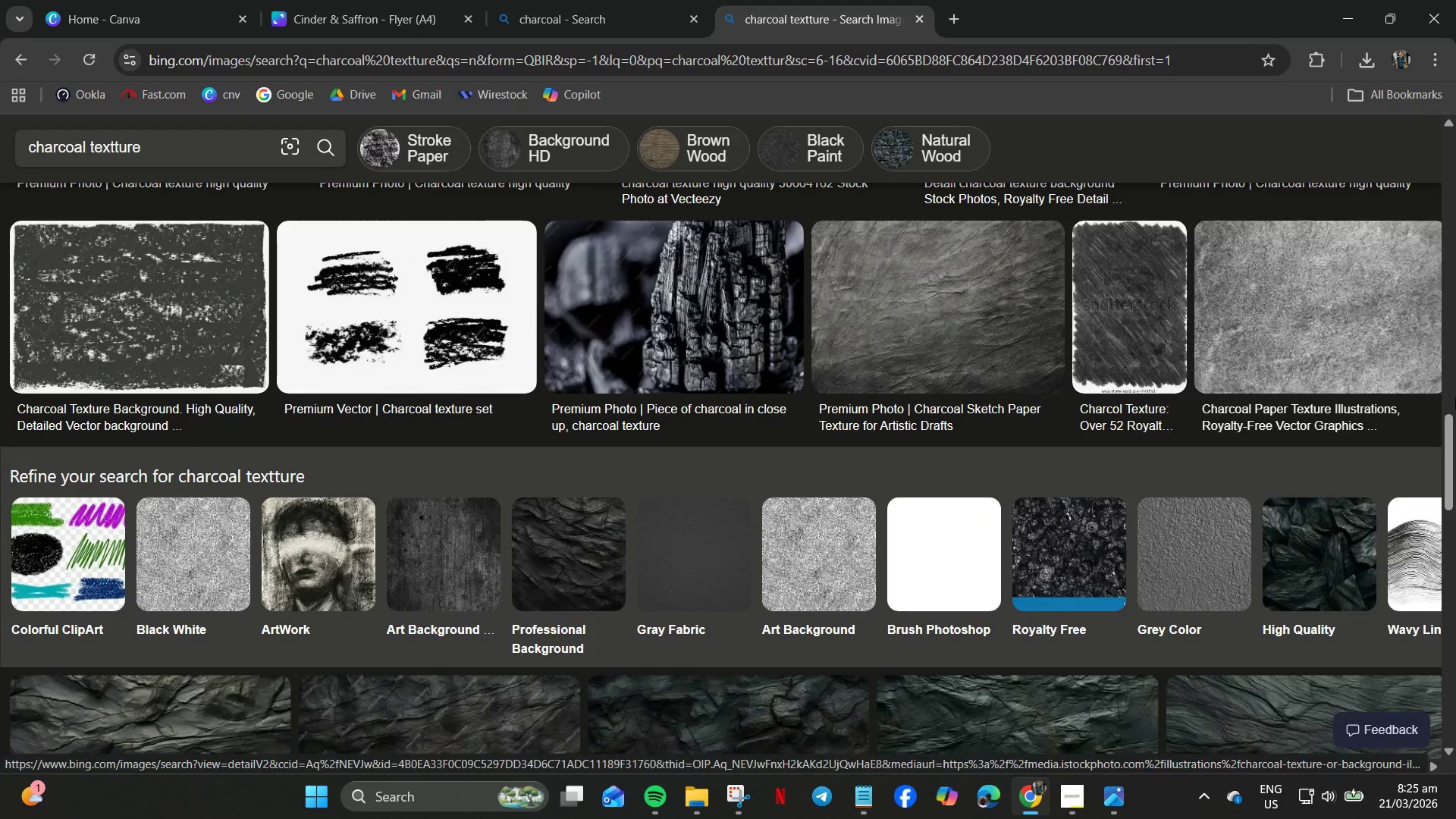 
left_click_drag(start_coordinate=[1455, 428], to_coordinate=[1355, 40])
 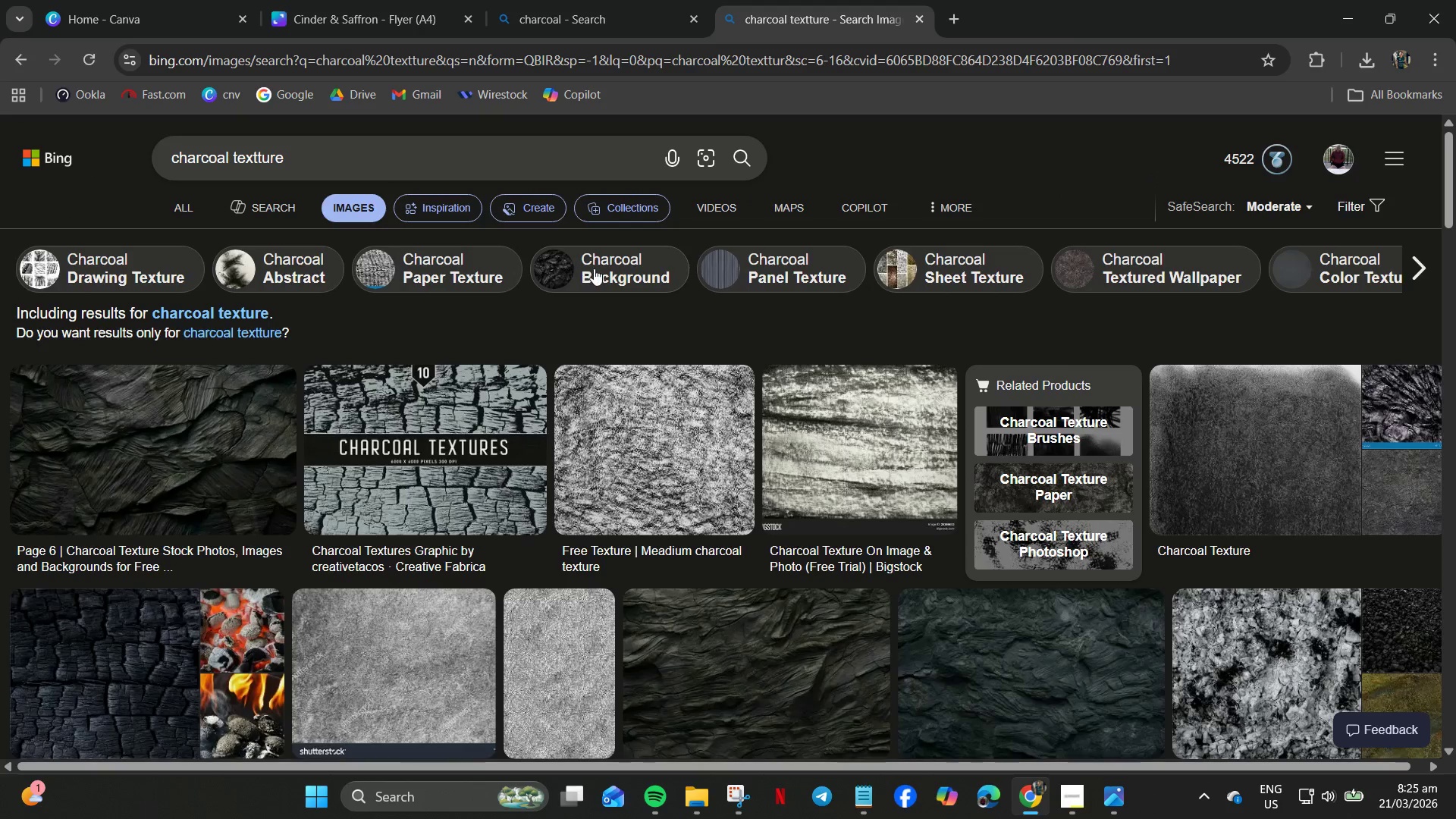 
left_click([598, 271])
 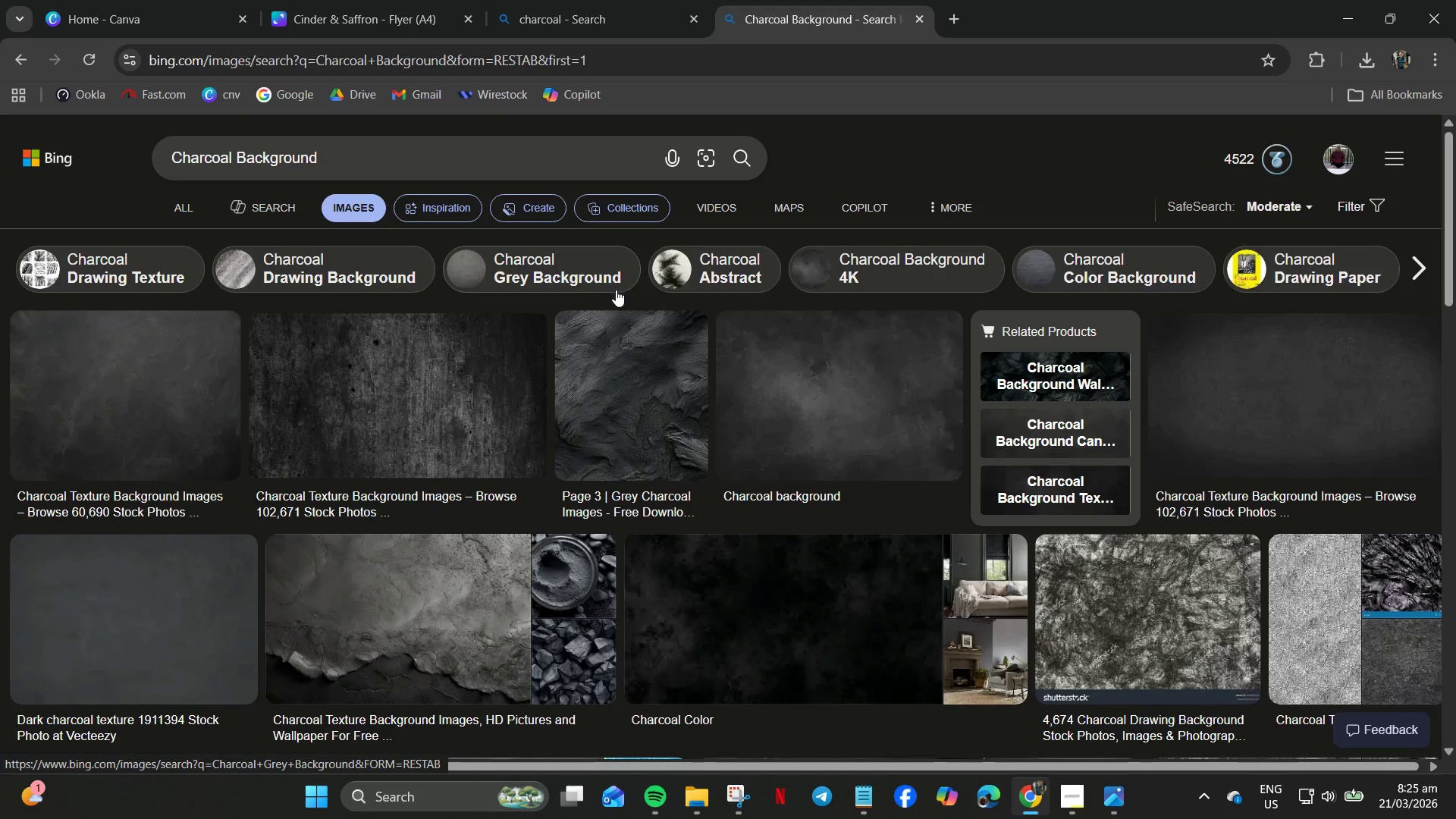 
scroll: coordinate [637, 303], scroll_direction: down, amount: 14.0
 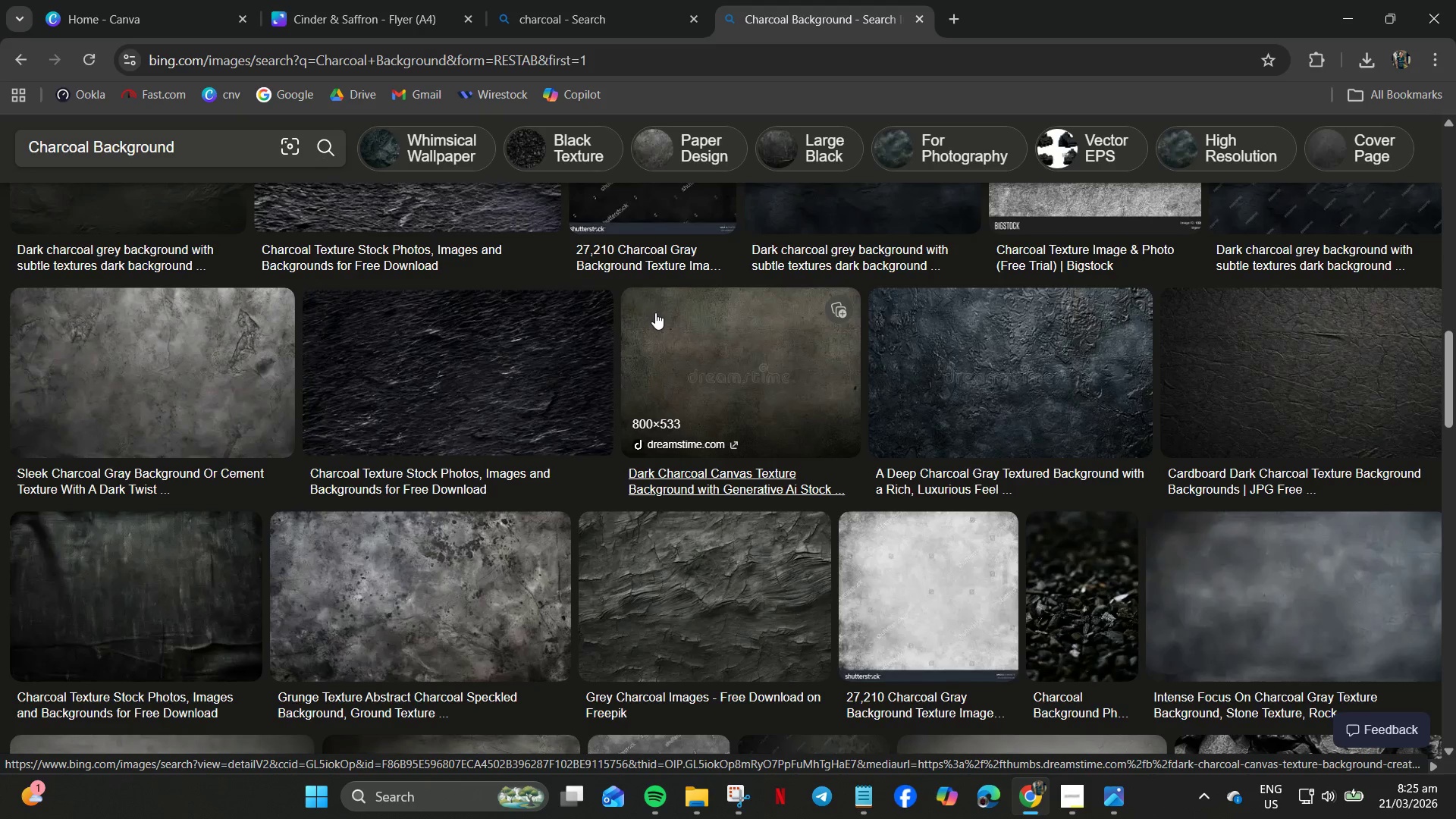 
scroll: coordinate [883, 367], scroll_direction: up, amount: 4.0
 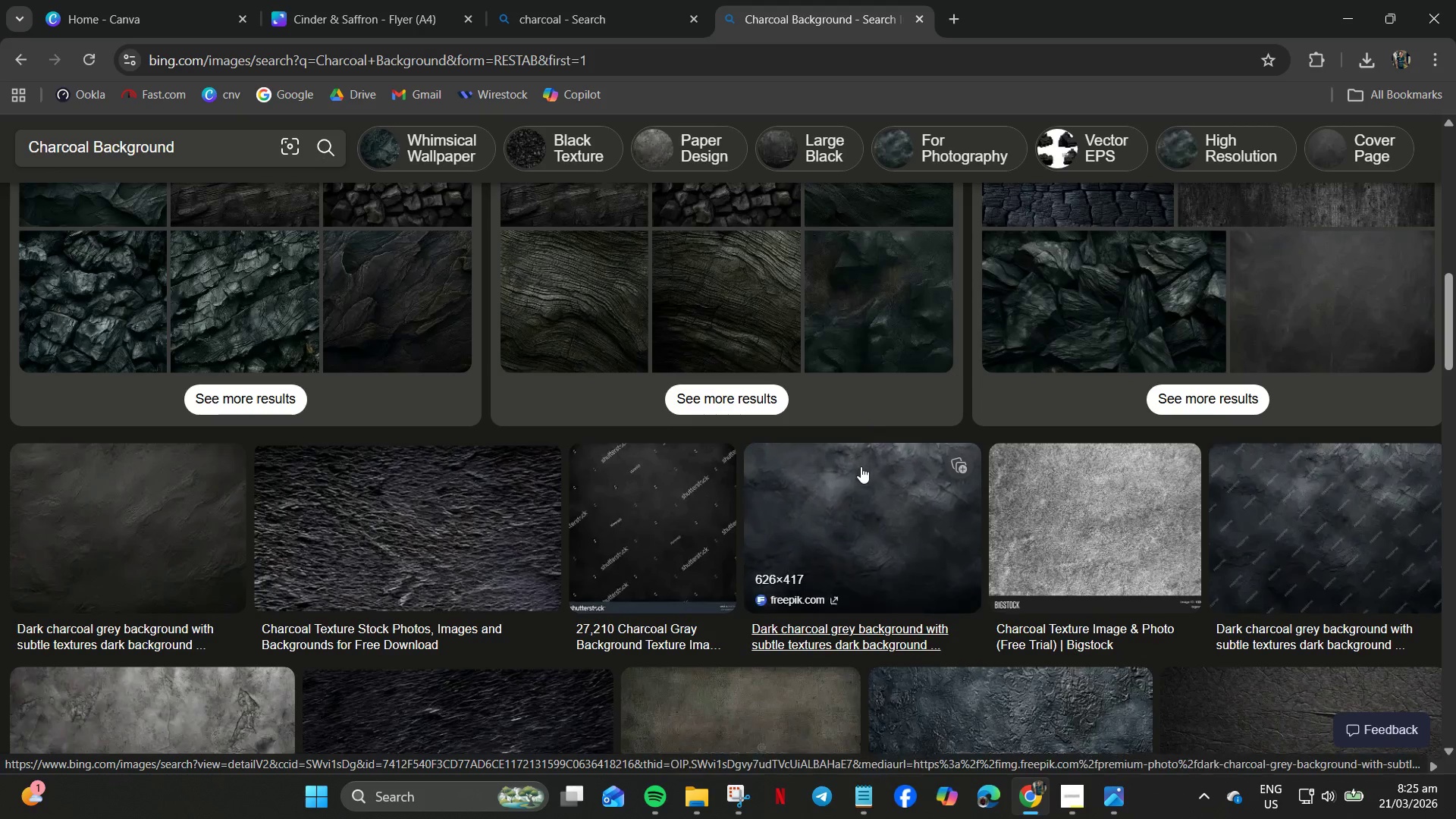 
left_click([861, 468])
 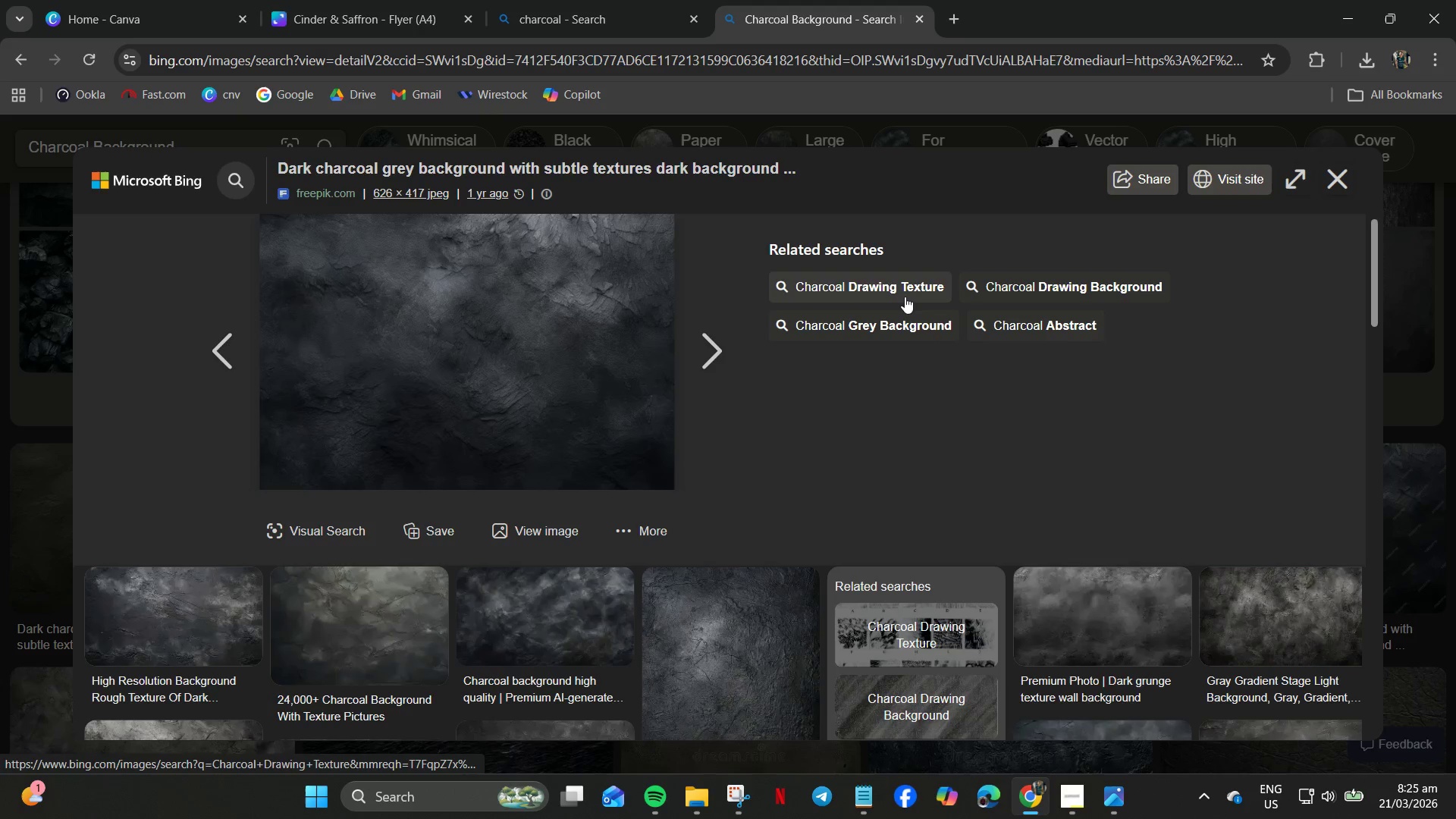 
left_click([896, 290])
 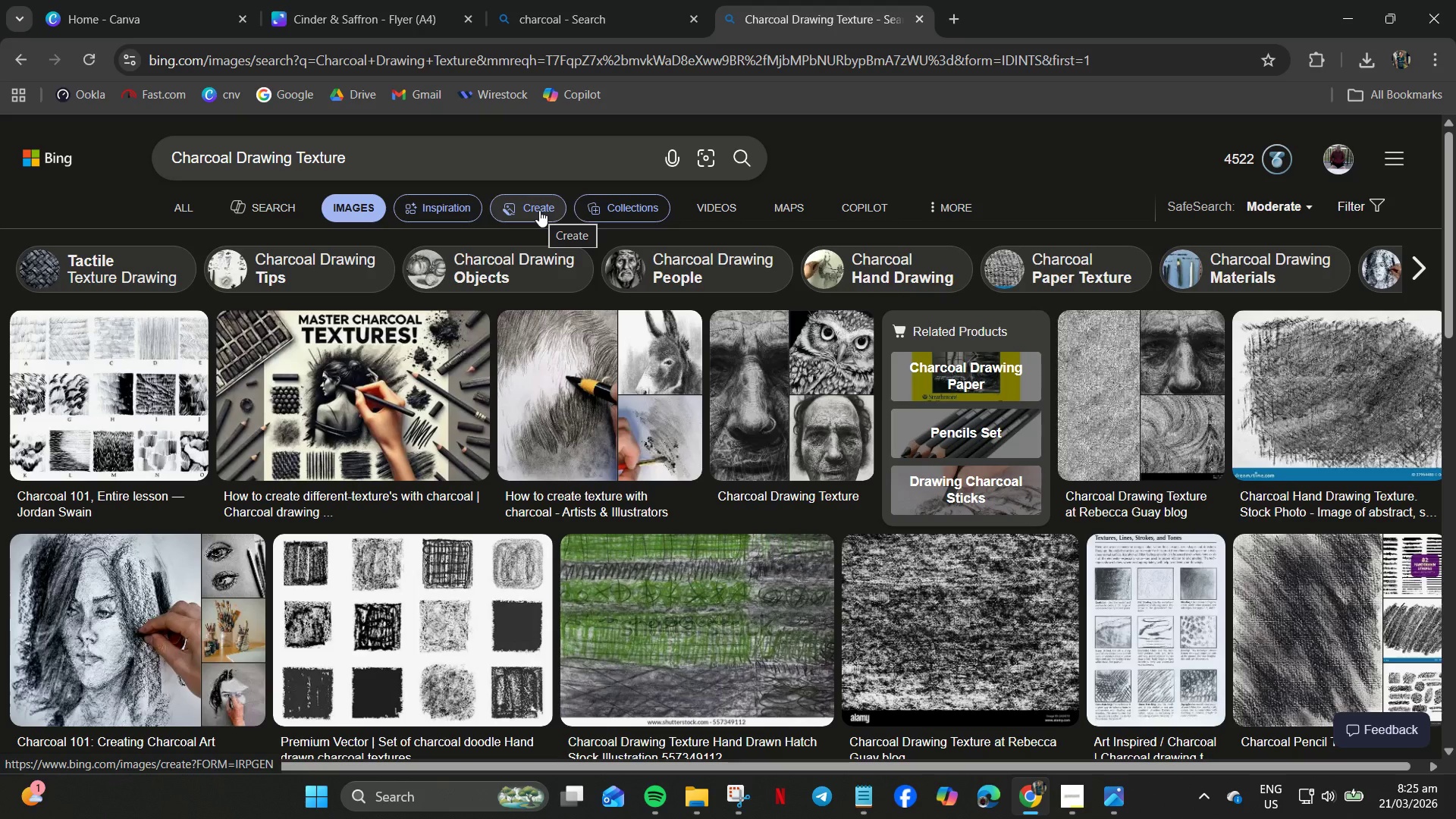 
wait(7.3)
 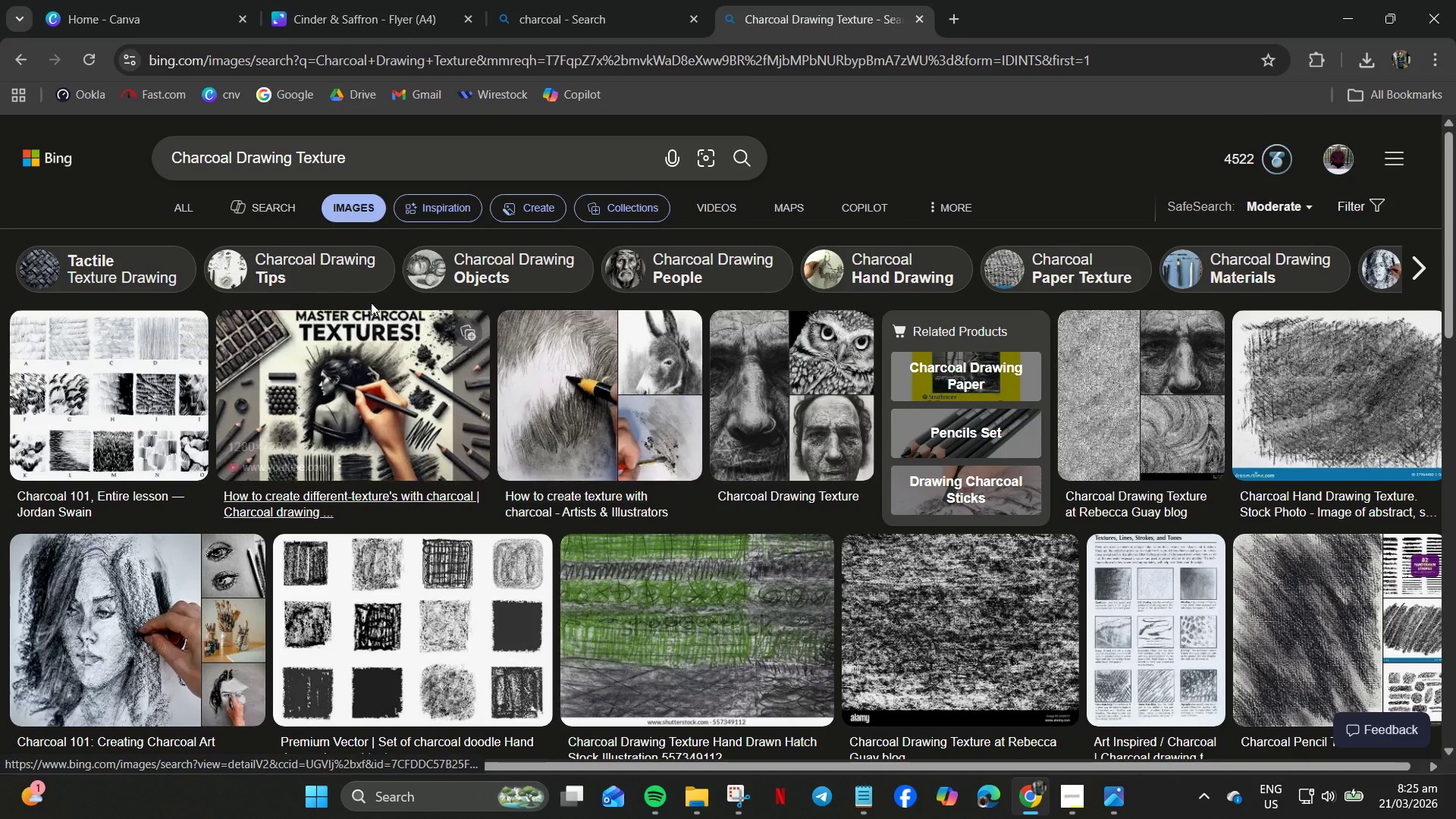 
left_click([15, 68])
 